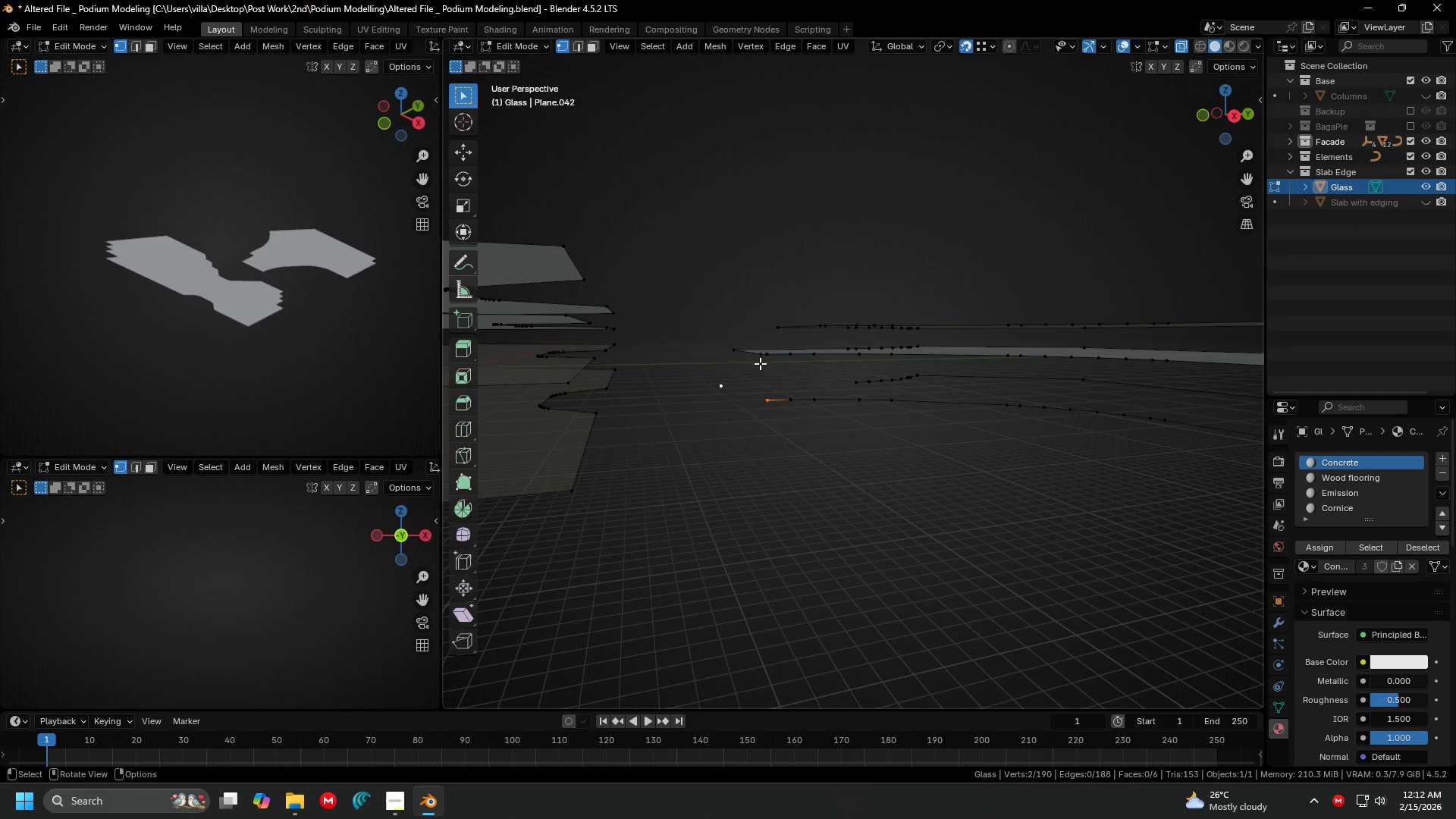 
left_click([839, 380])
 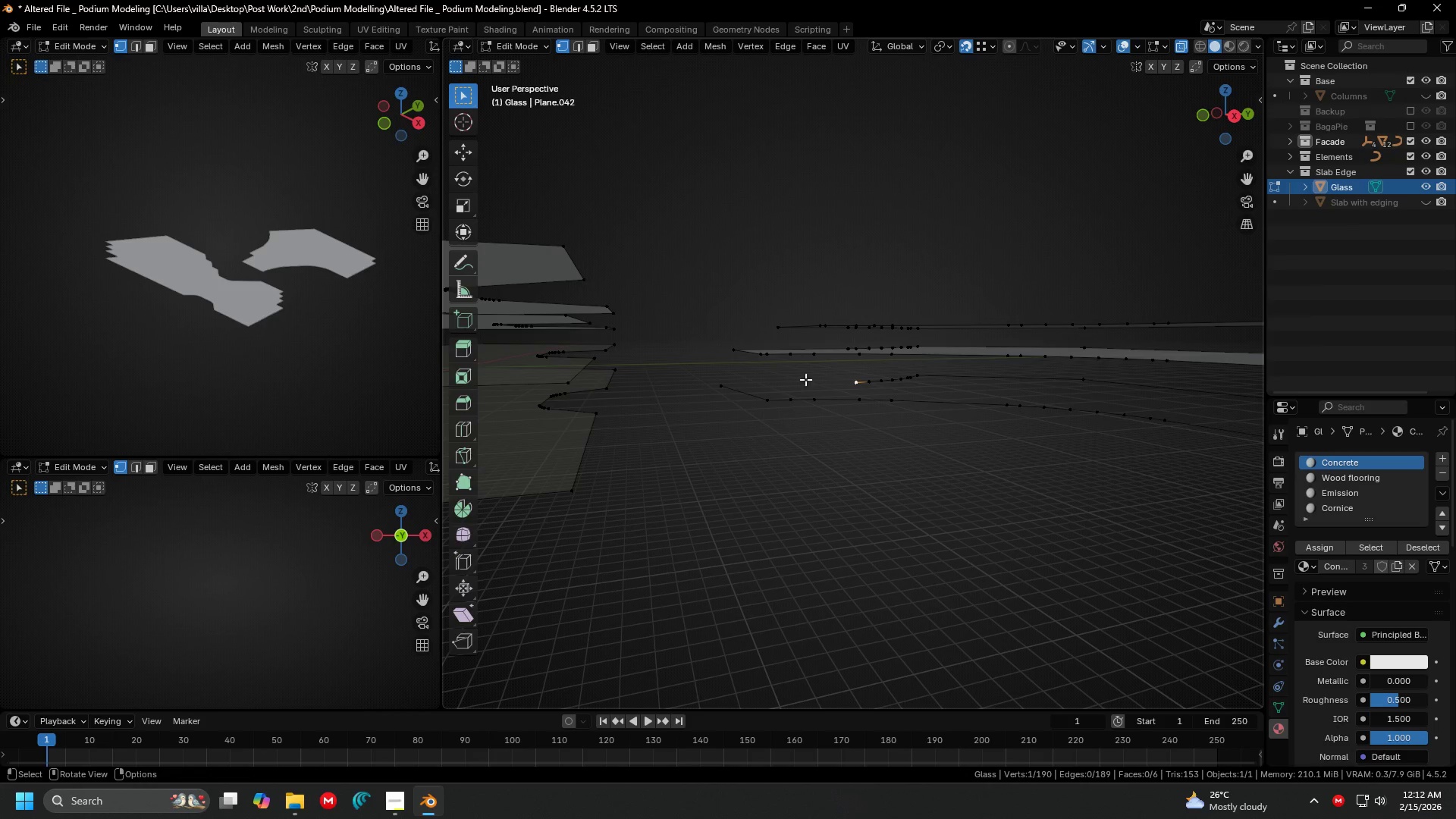 
hold_key(key=ShiftLeft, duration=0.38)
left_click([741, 381])
 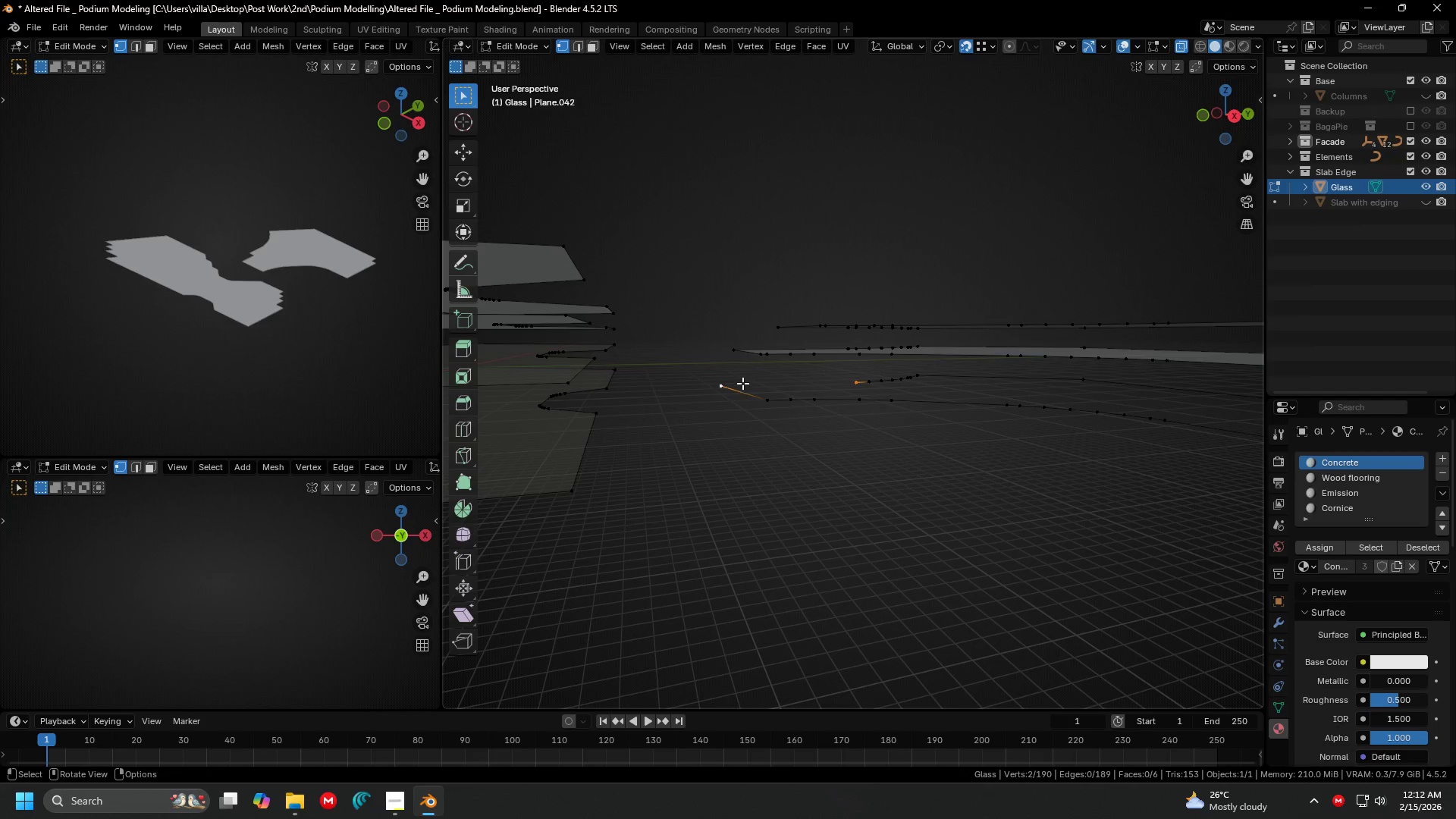 
key(F)
 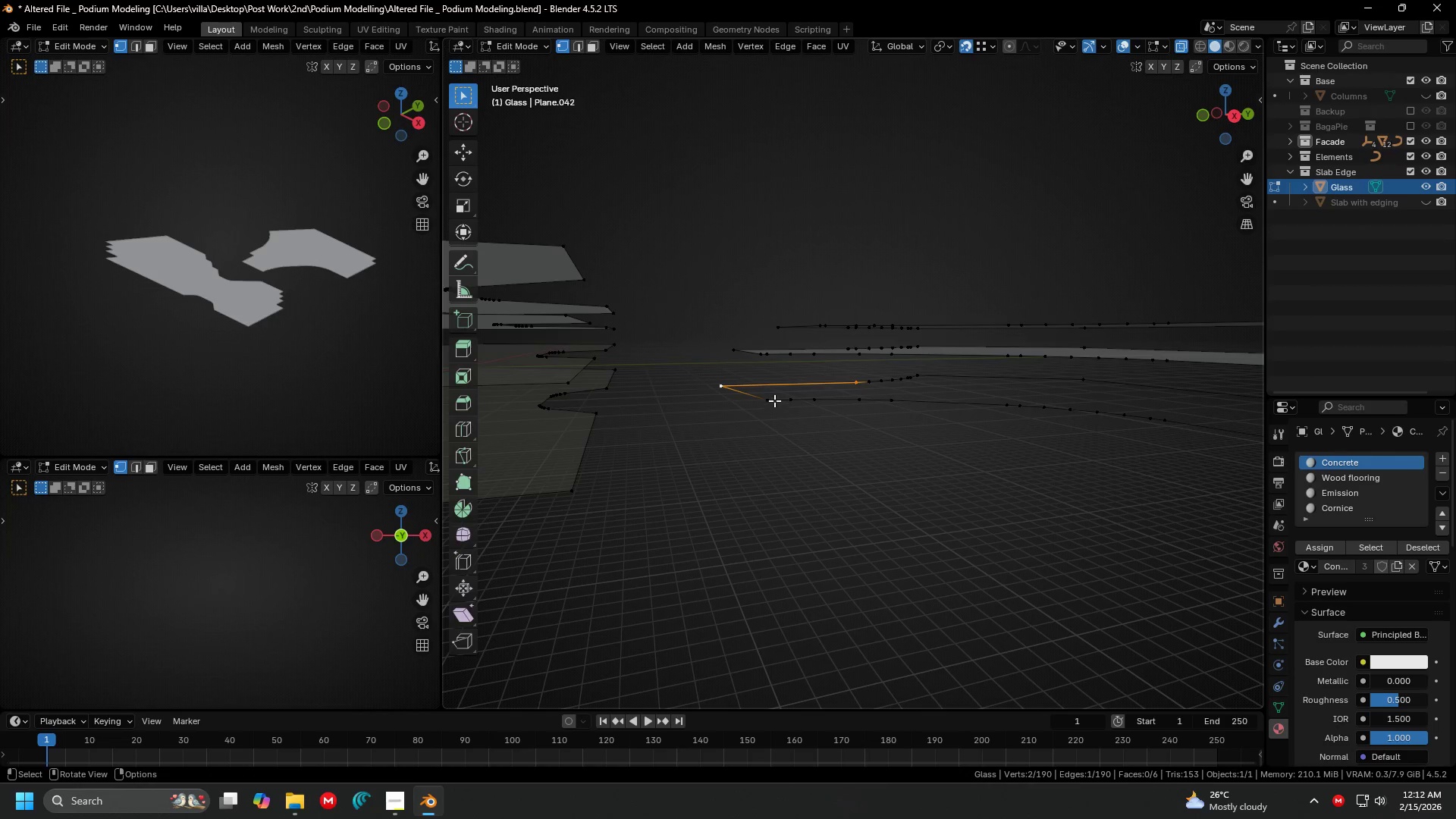 
hold_key(key=AltLeft, duration=0.33)
left_click([773, 399])
 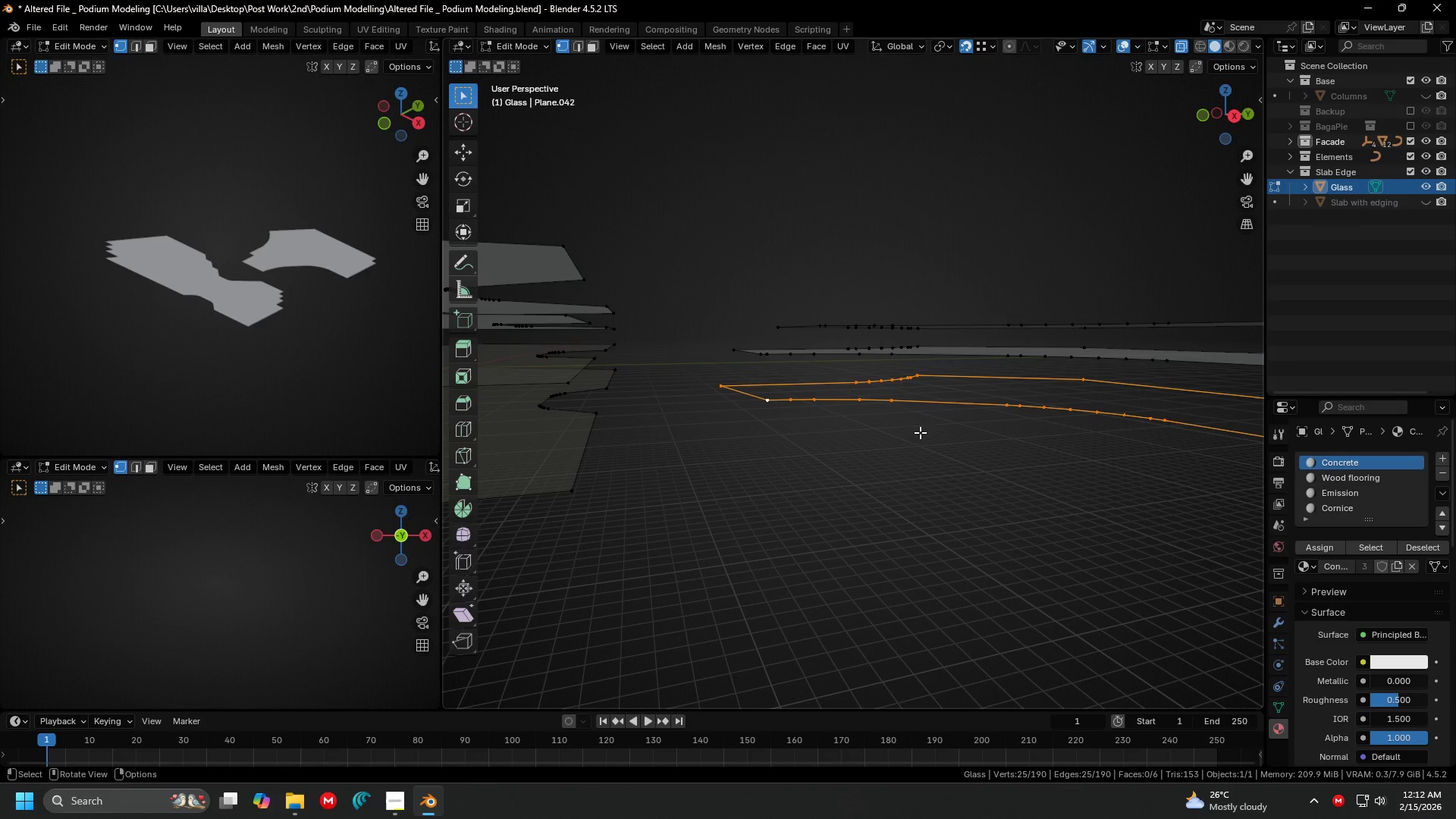 
key(Shift+ShiftLeft)
 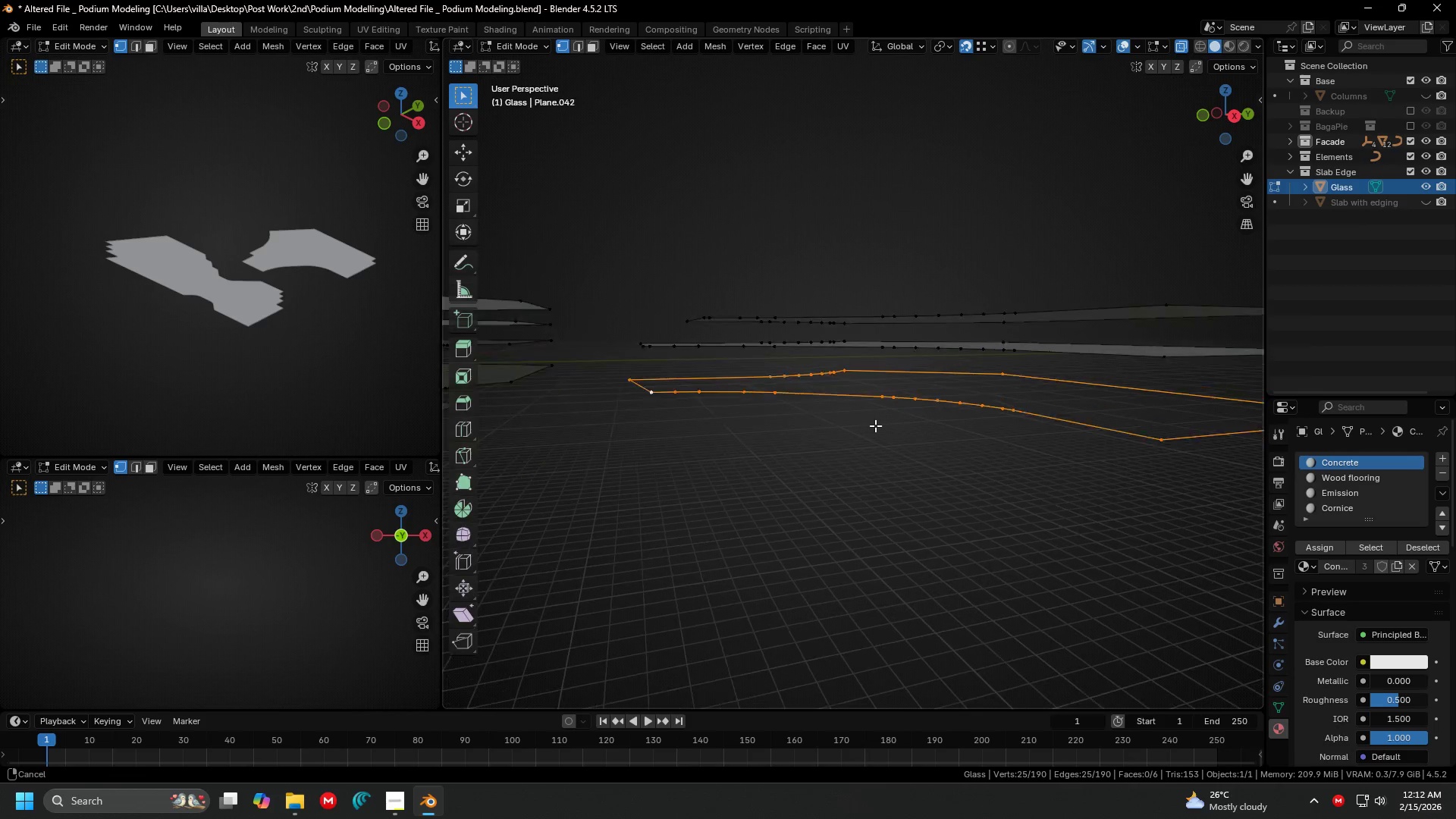 
key(F)
 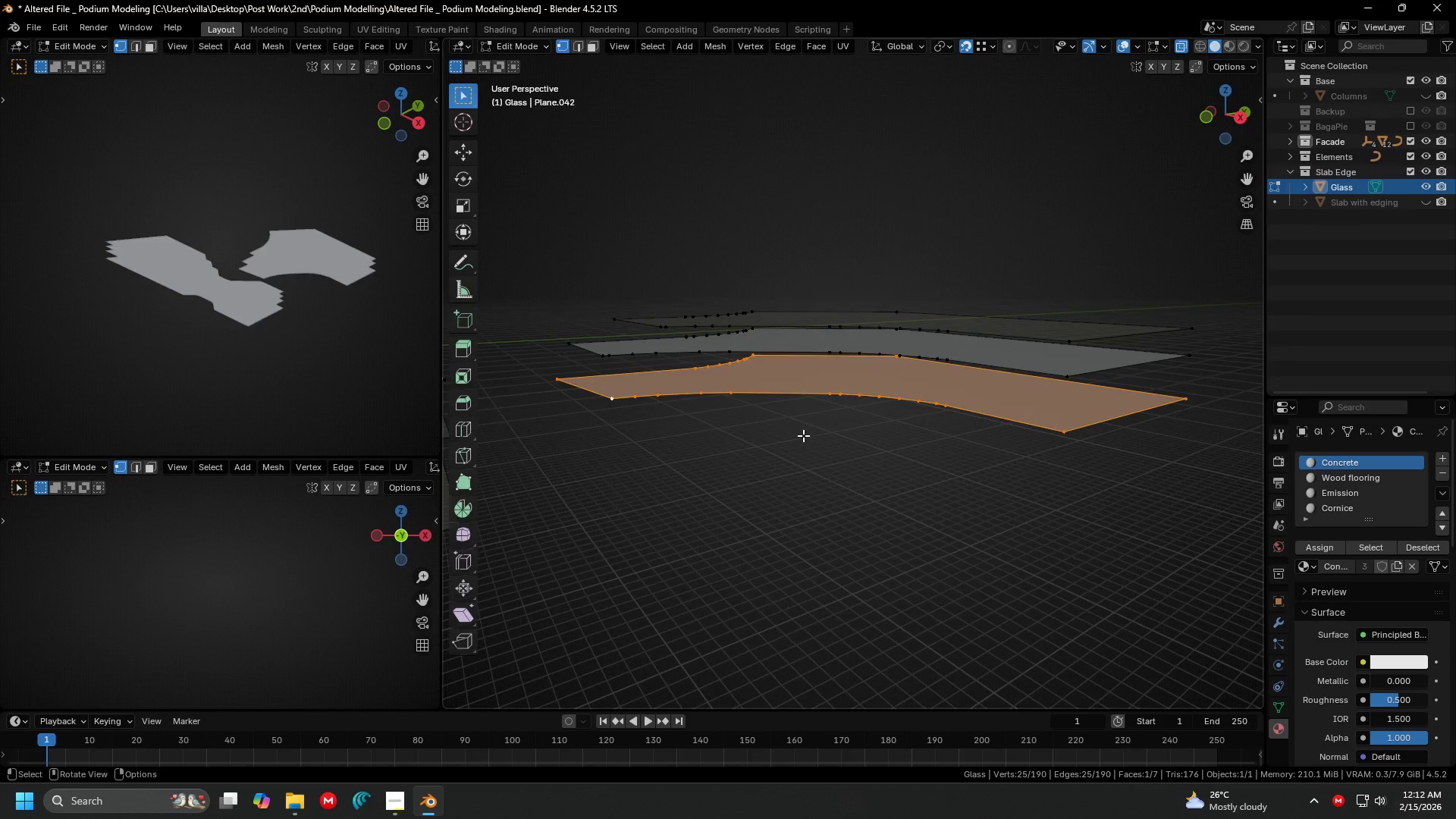 
scroll: coordinate [769, 425], scroll_direction: down, amount: 2.0
 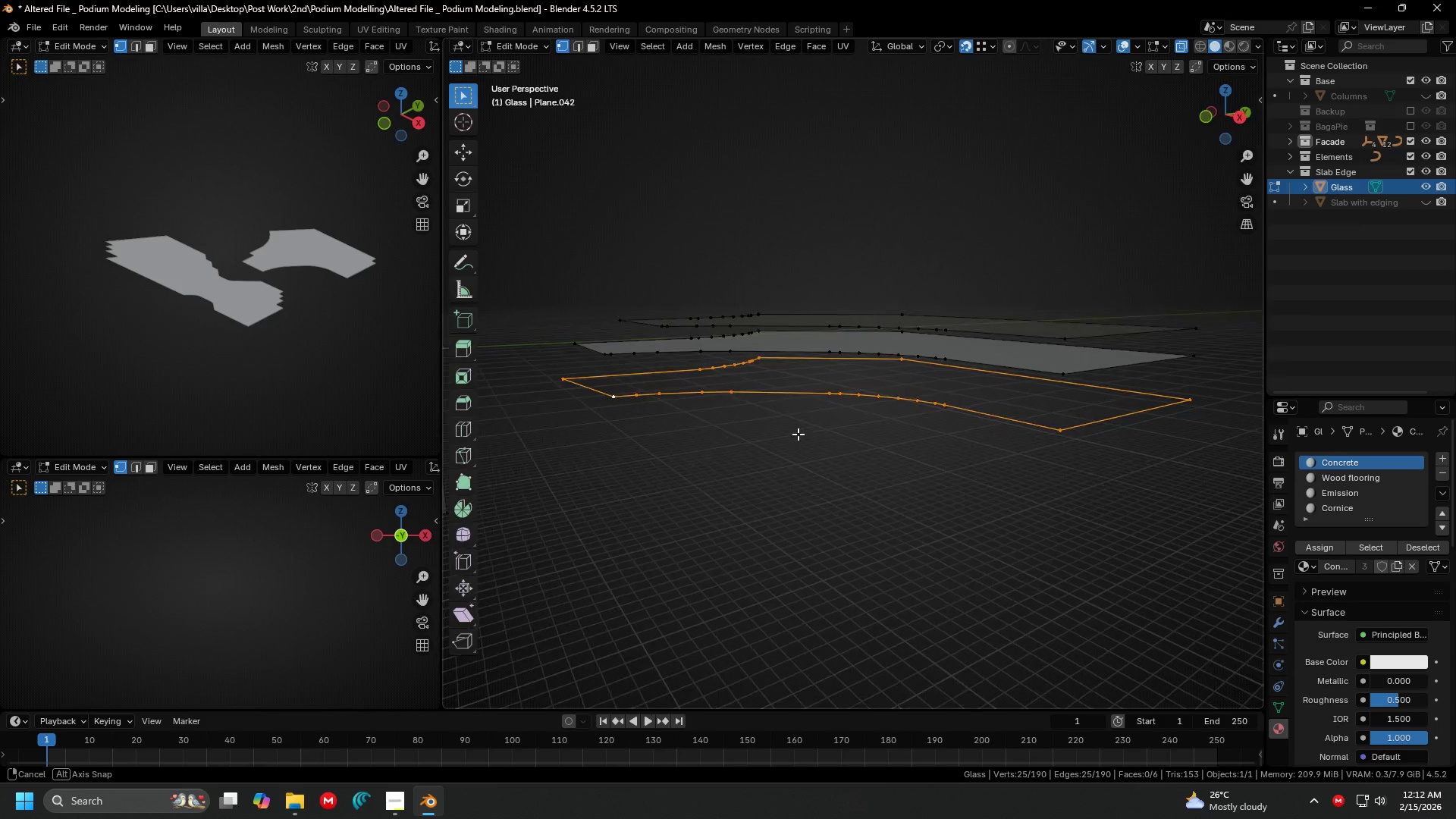 
key(Shift+ShiftLeft)
 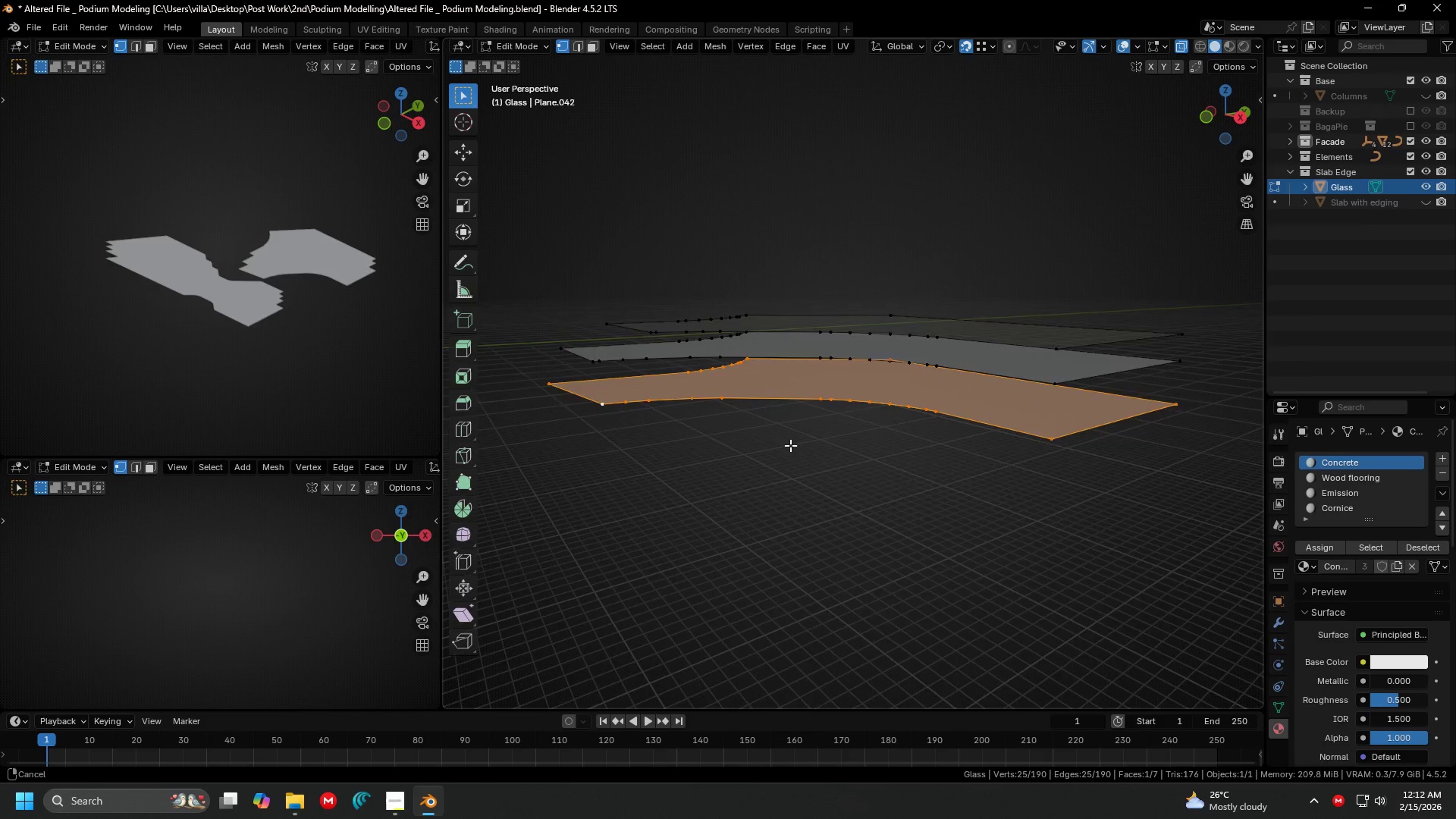 
scroll: coordinate [786, 453], scroll_direction: down, amount: 1.0
 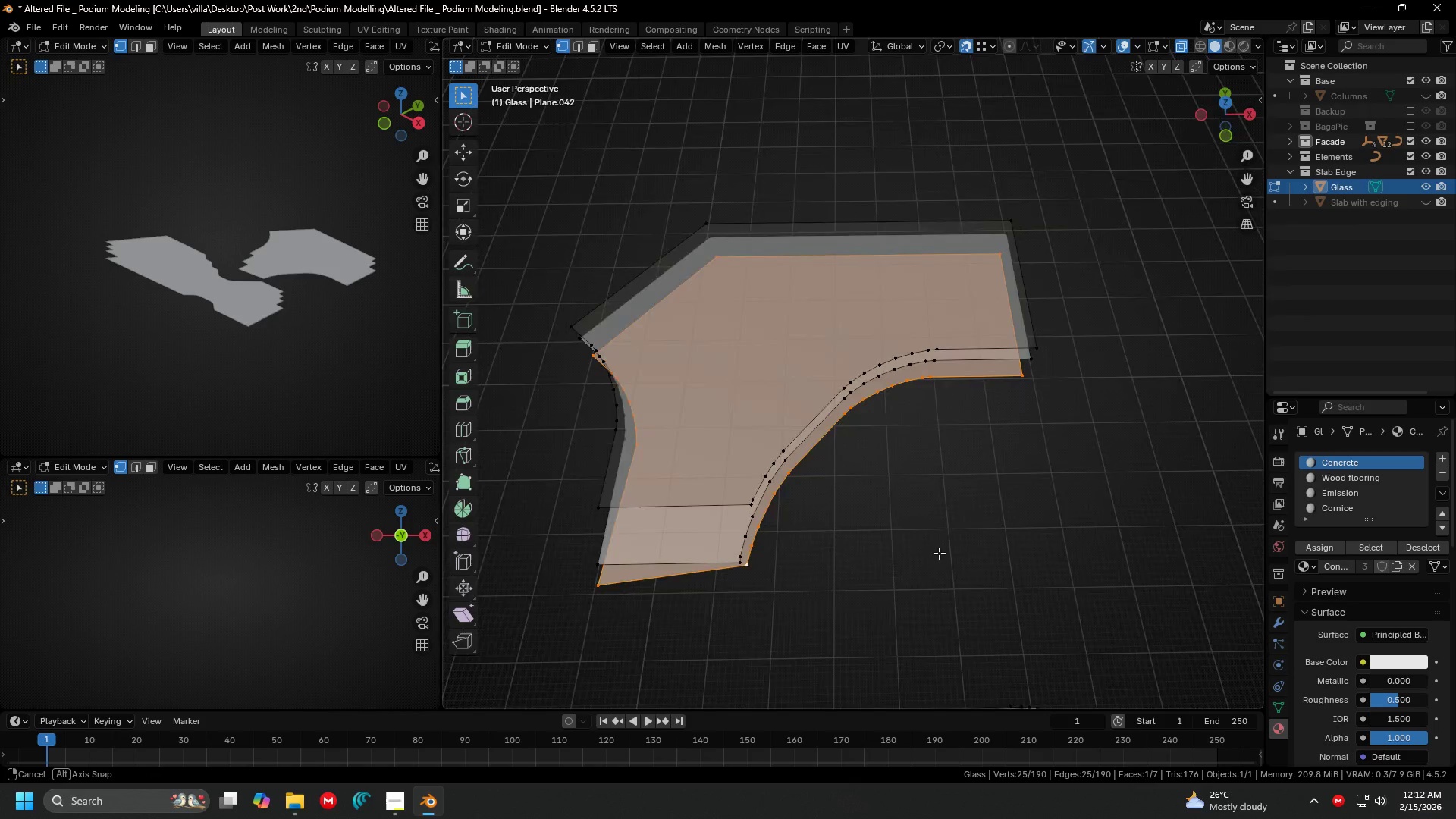 
key(Control+ControlLeft)
 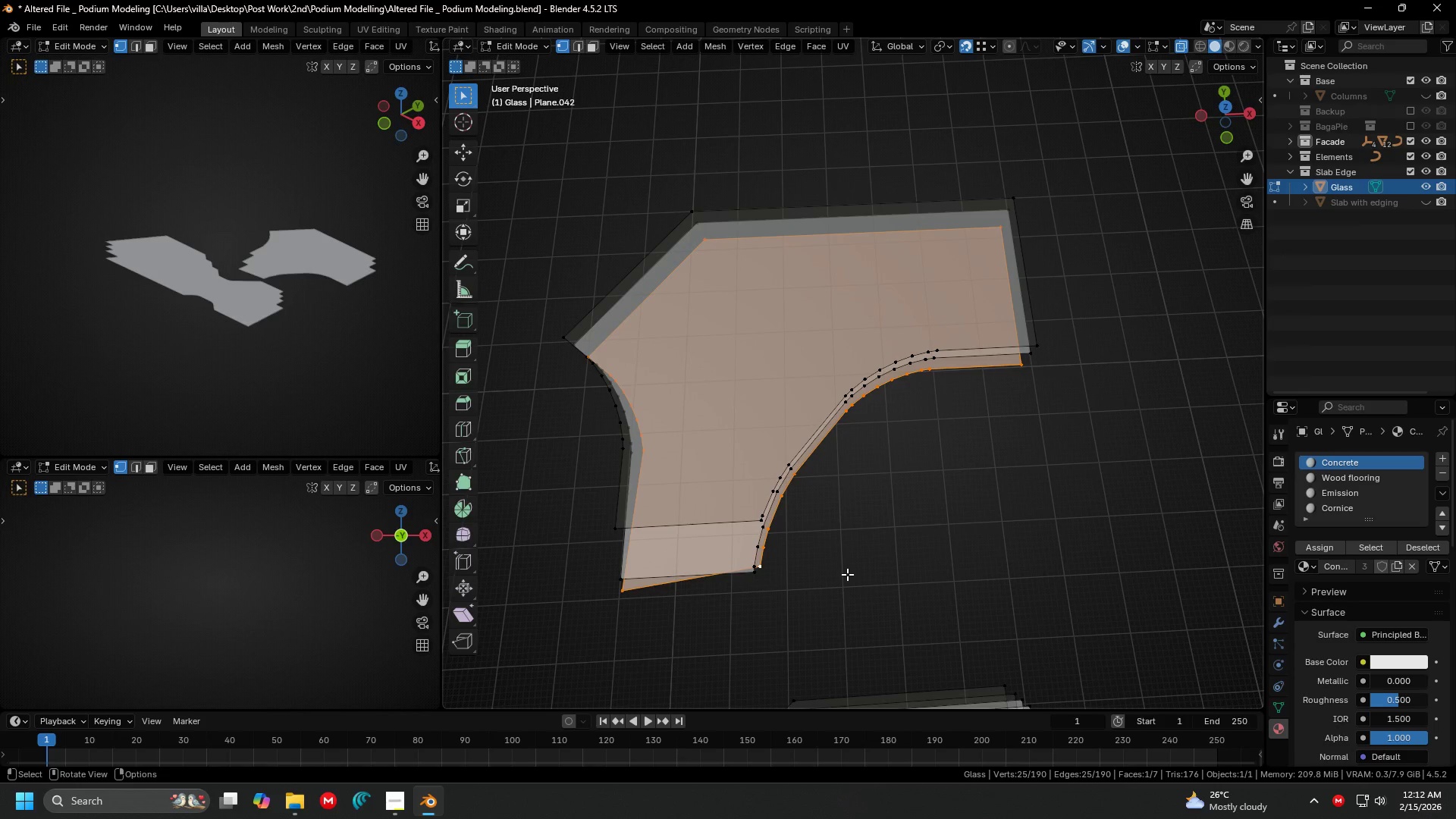 
key(Control+Z)
 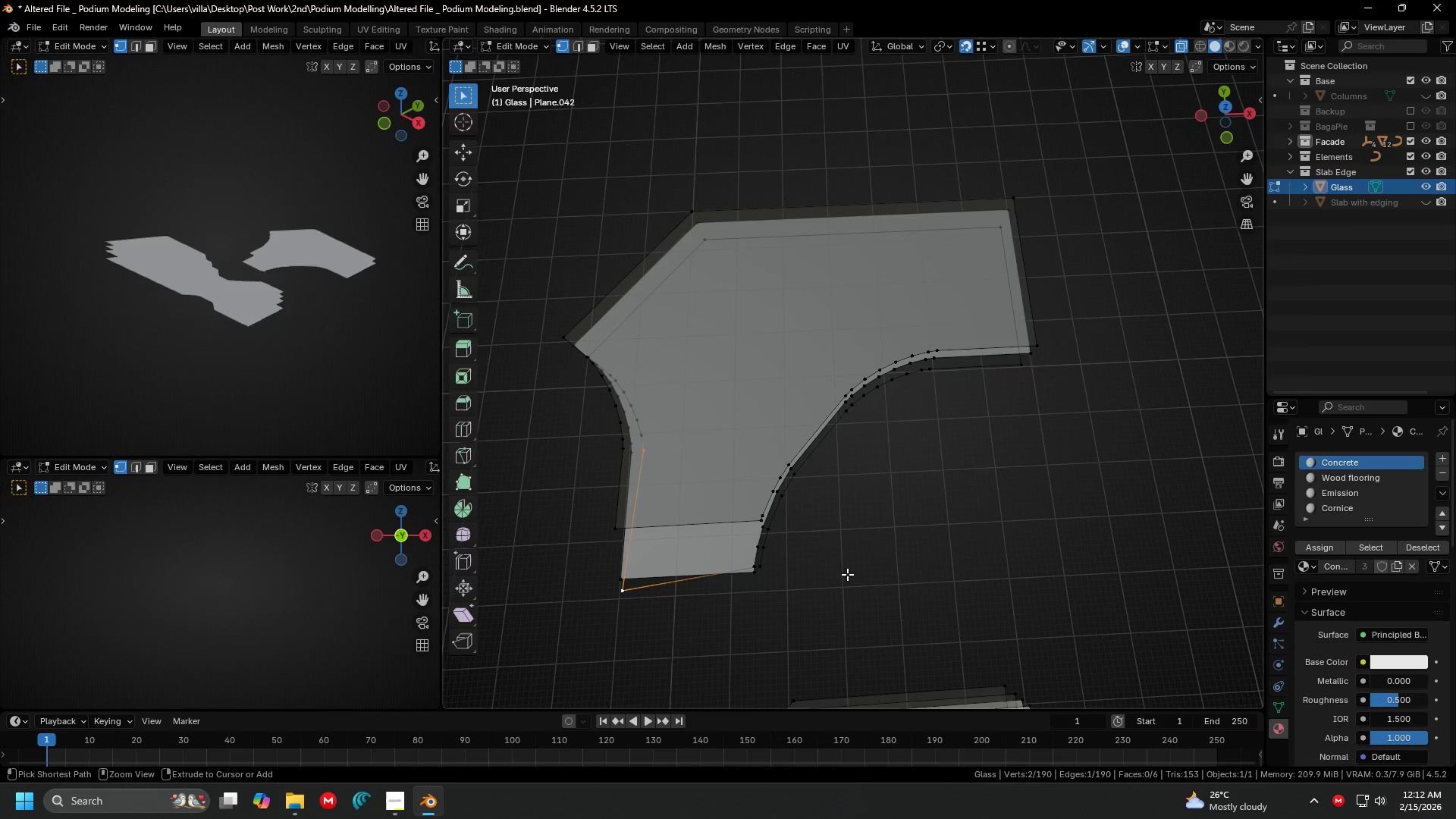 
key(Control+Z)
 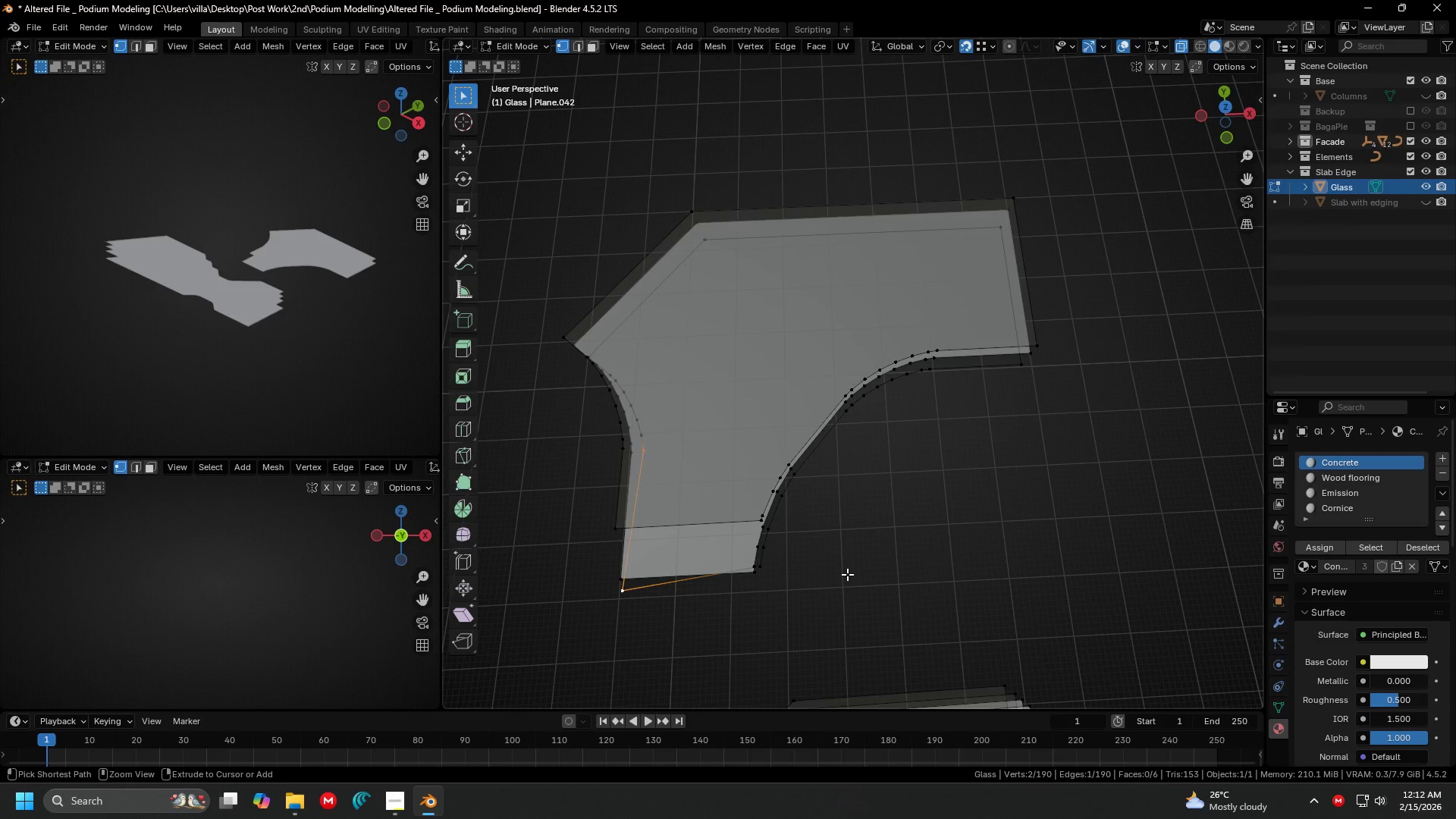 
key(Control+Z)
 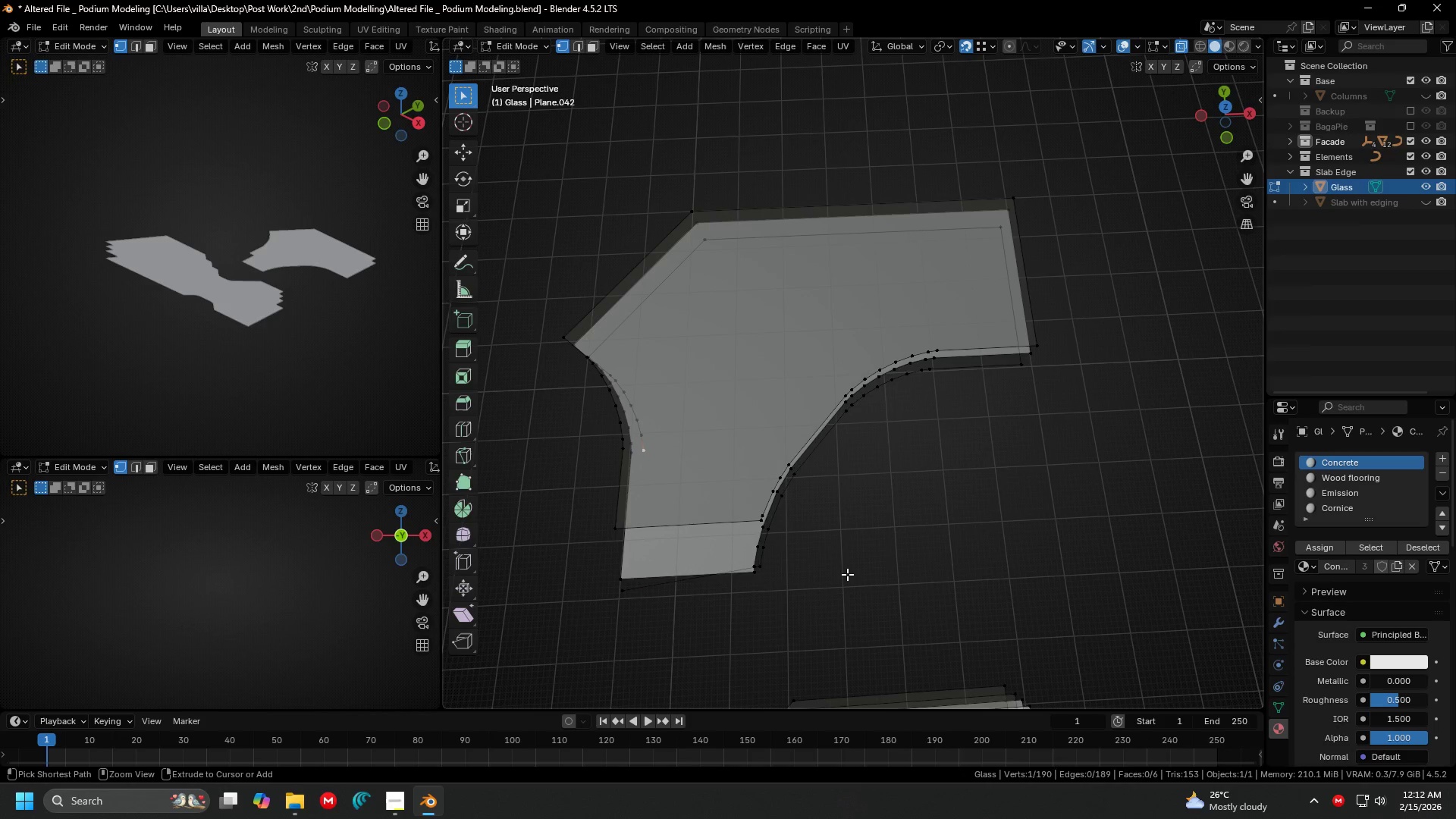 
key(Control+Z)
 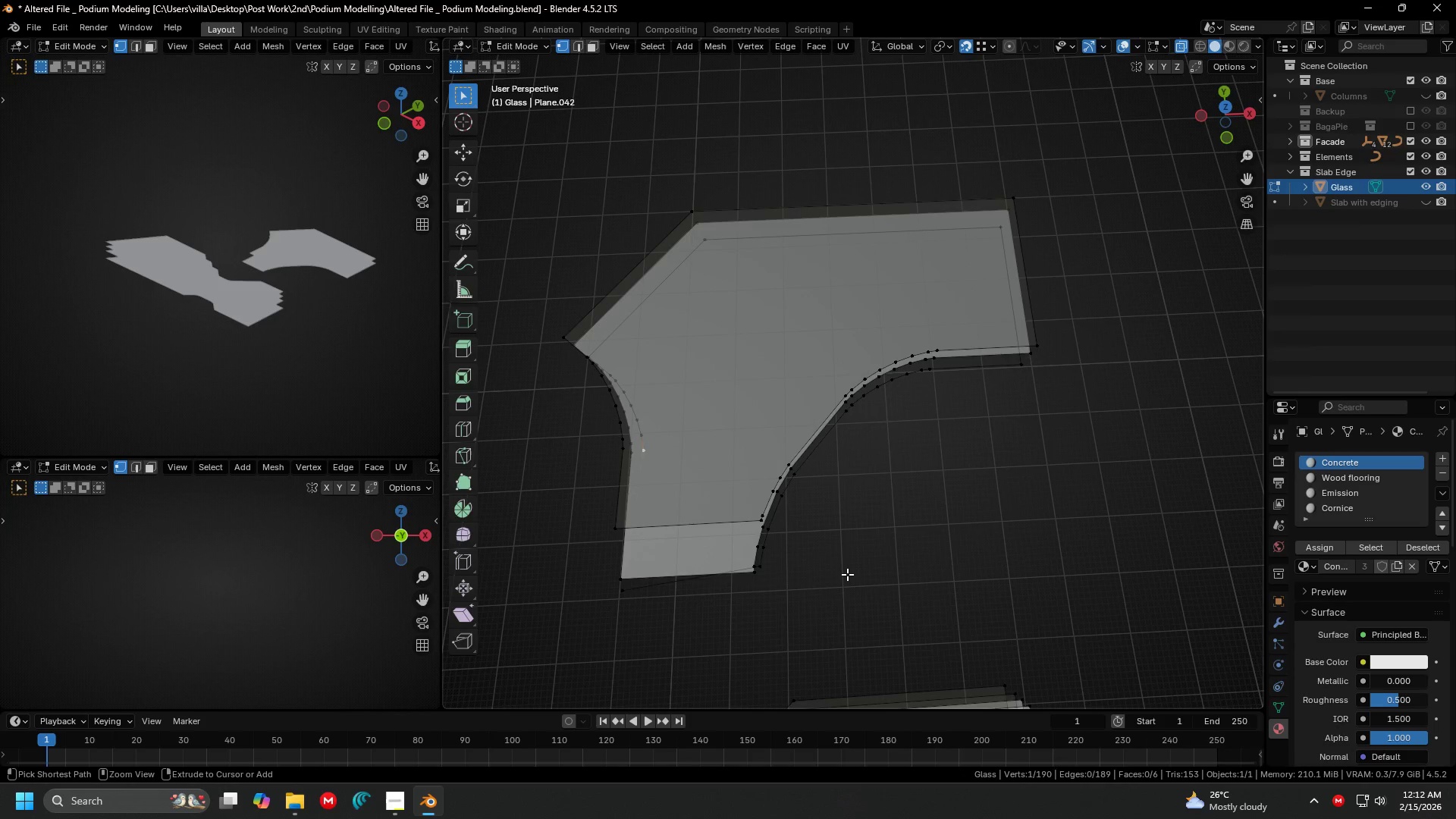 
key(Control+Z)
 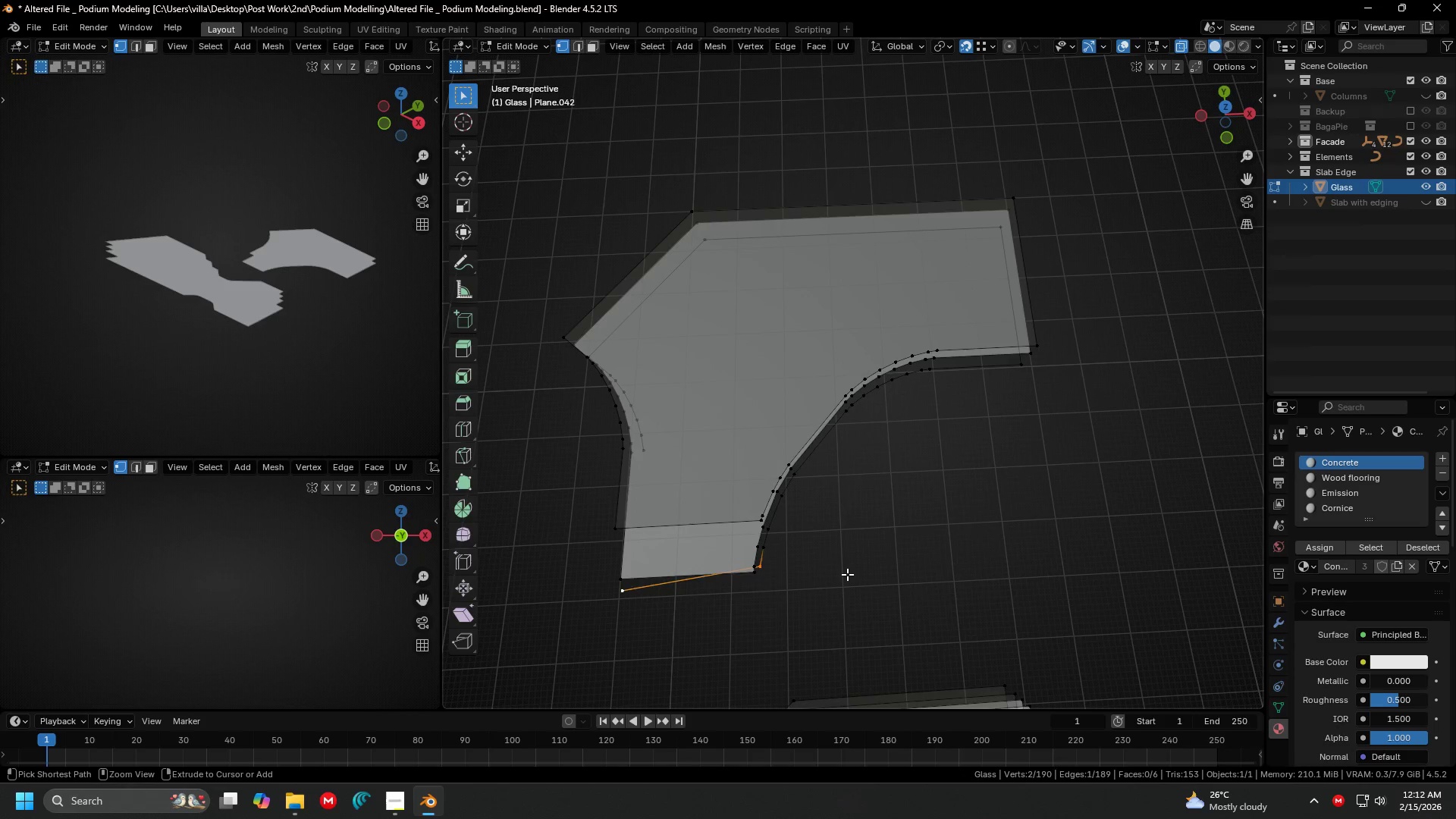 
key(Control+Z)
 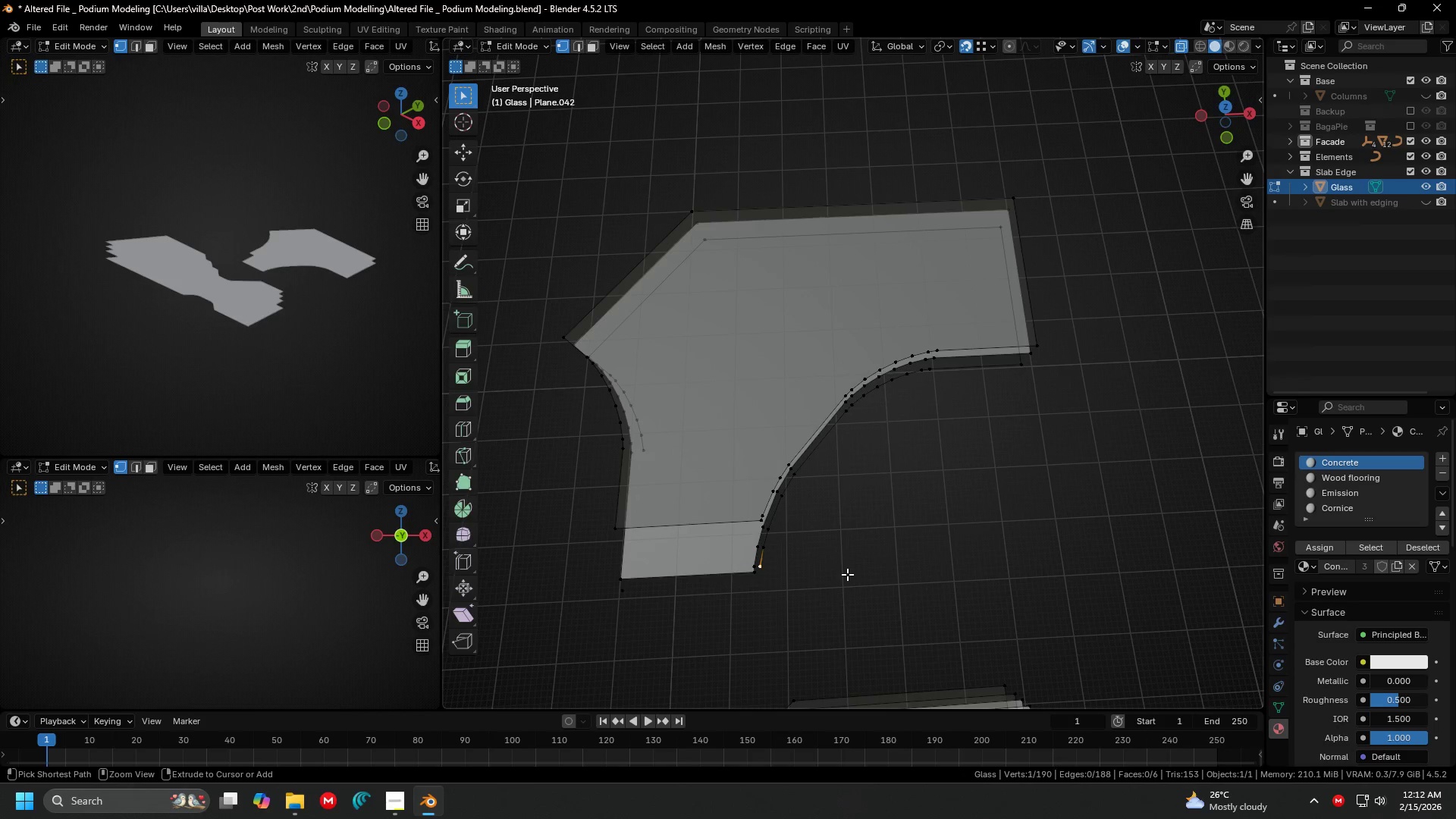 
key(Control+Z)
 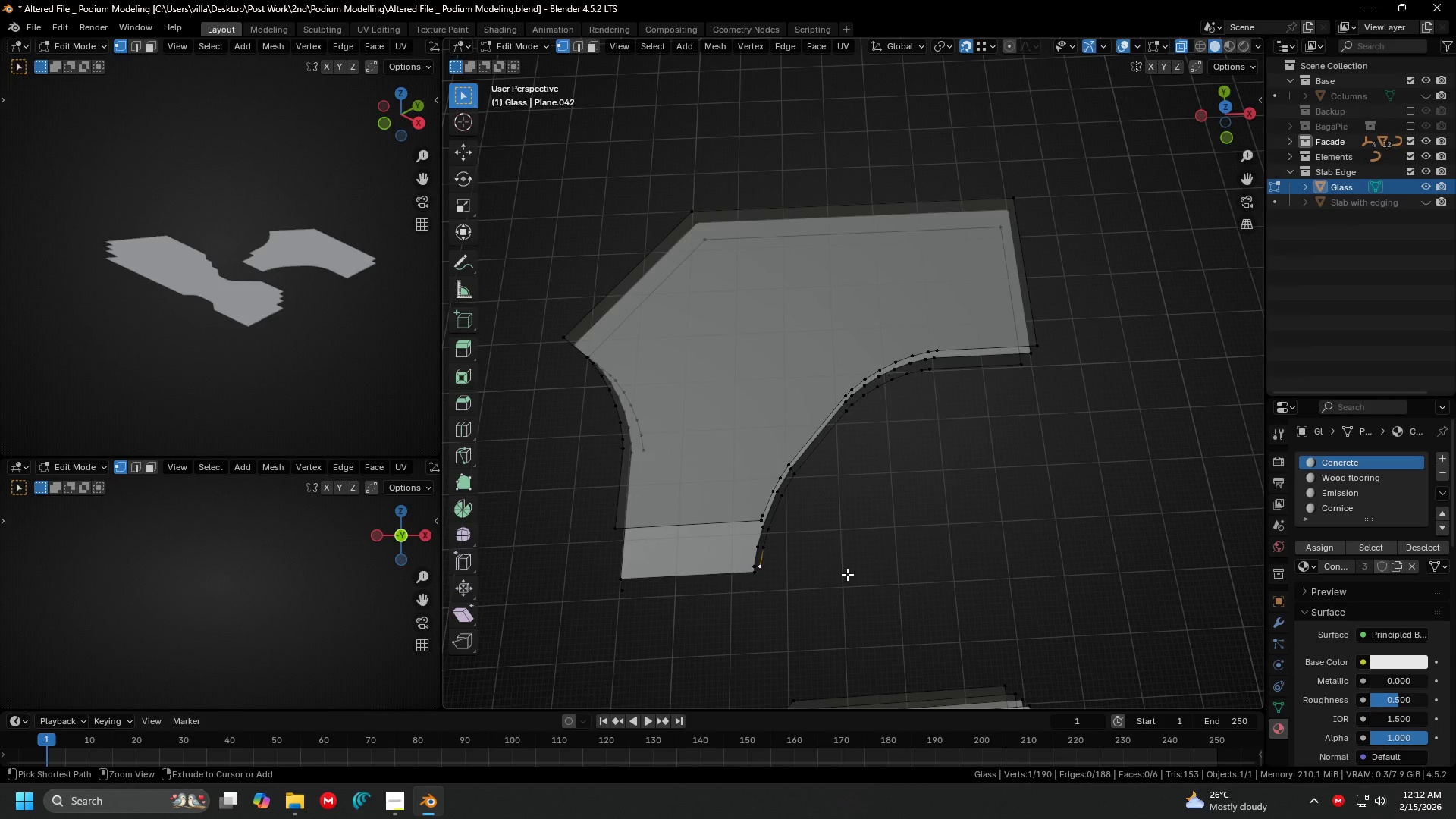 
key(Control+Z)
 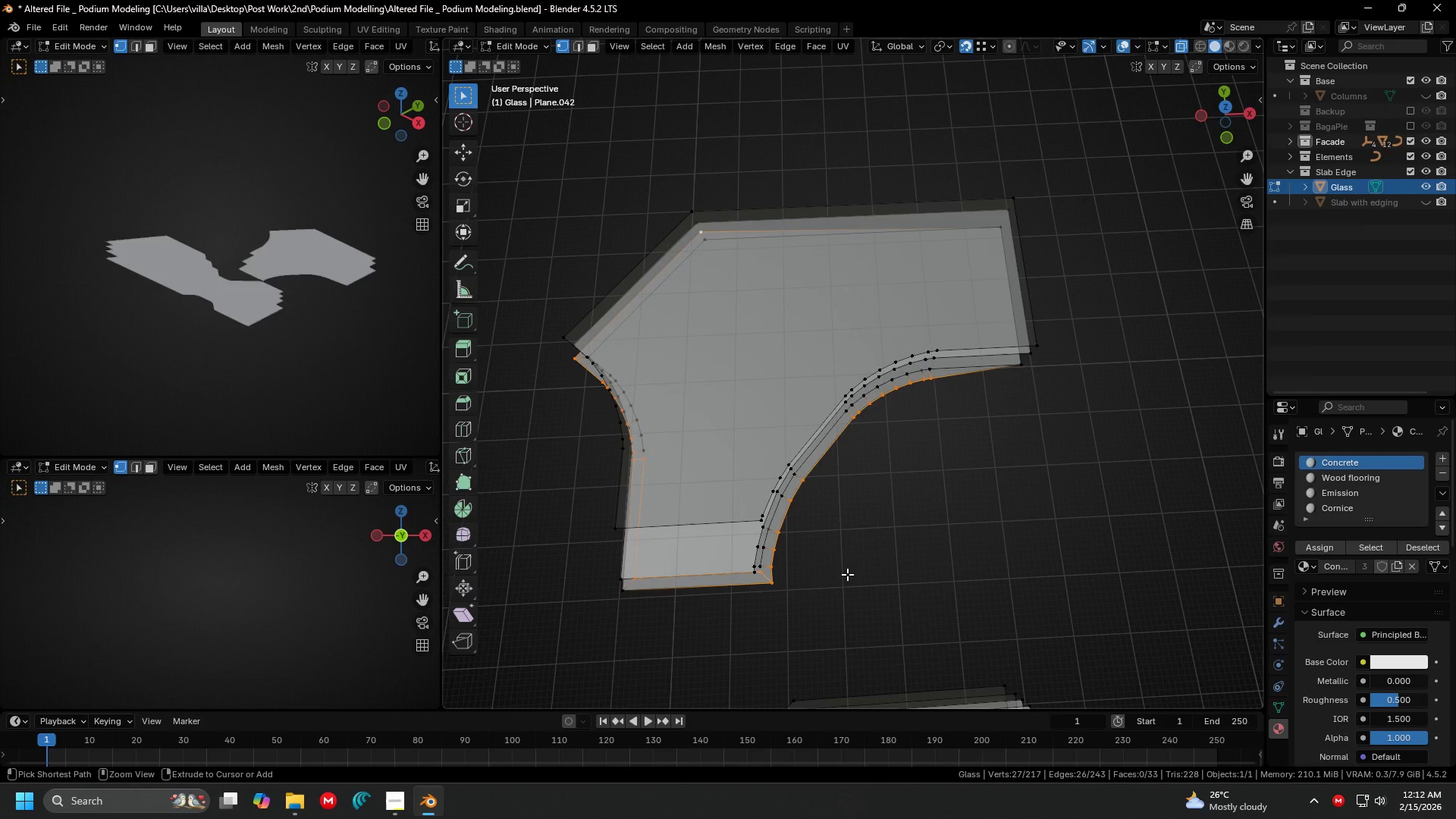 
key(Control+Z)
 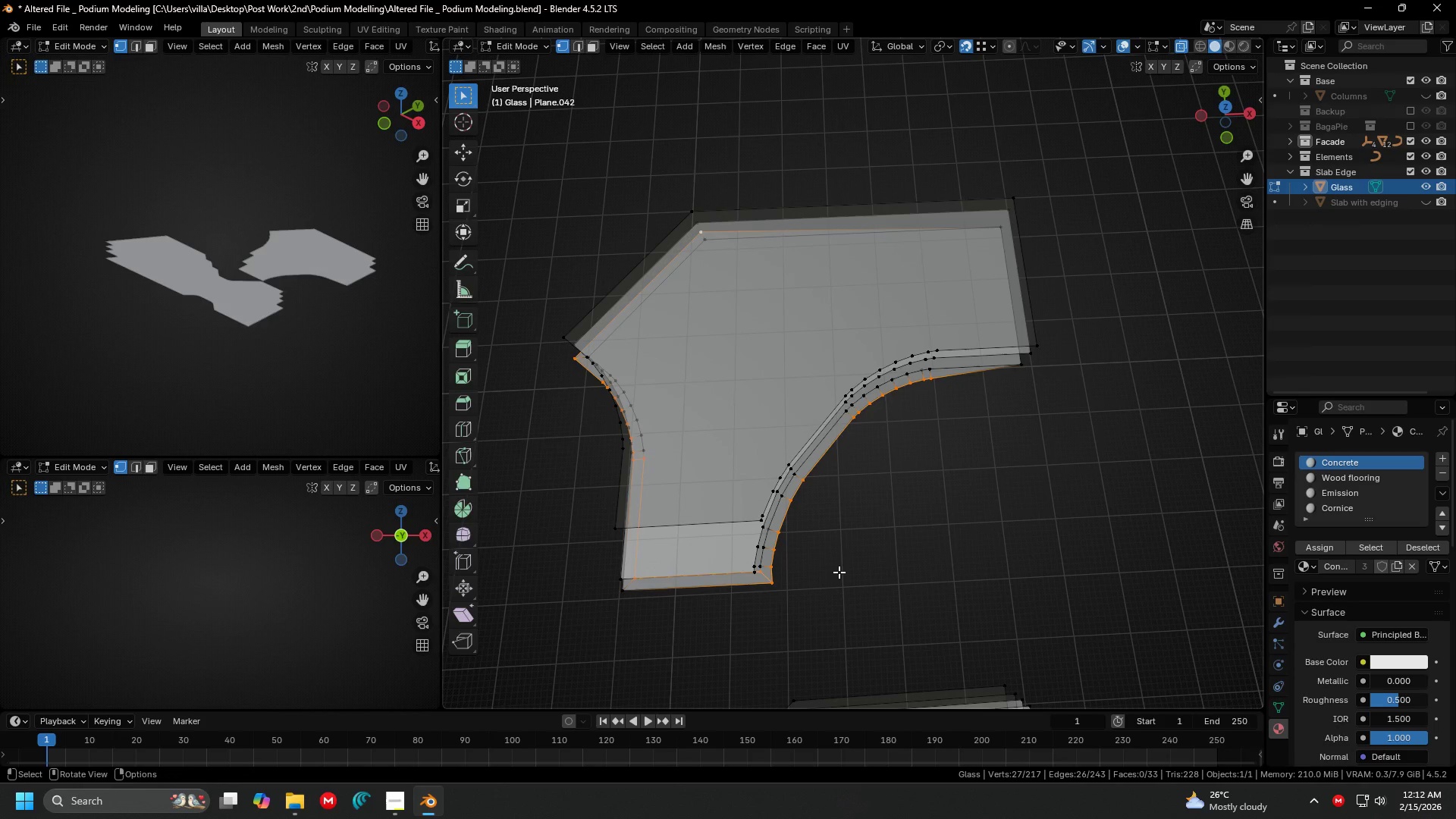 
key(Shift+ShiftLeft)
 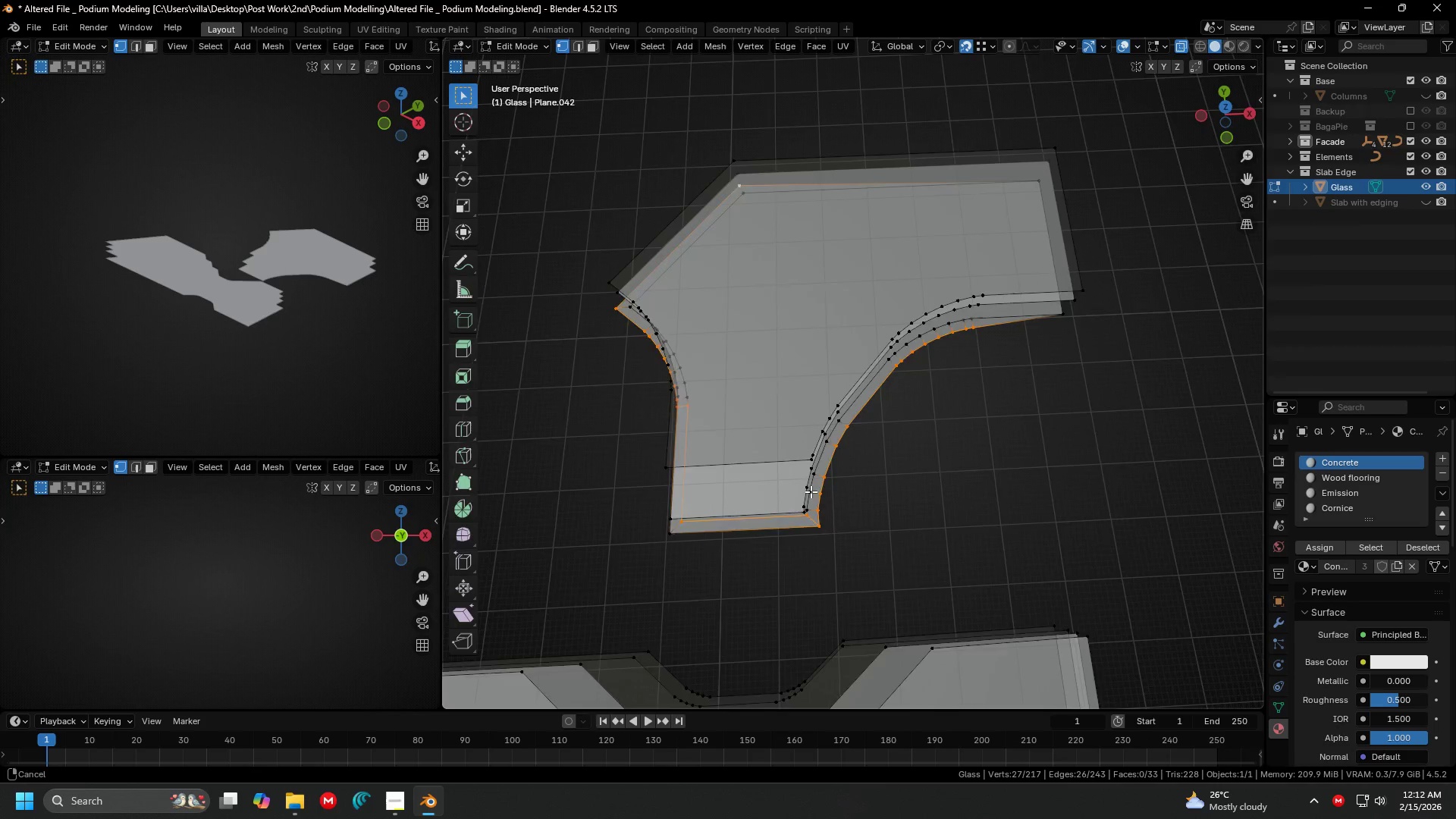 
scroll: coordinate [814, 489], scroll_direction: up, amount: 2.0
 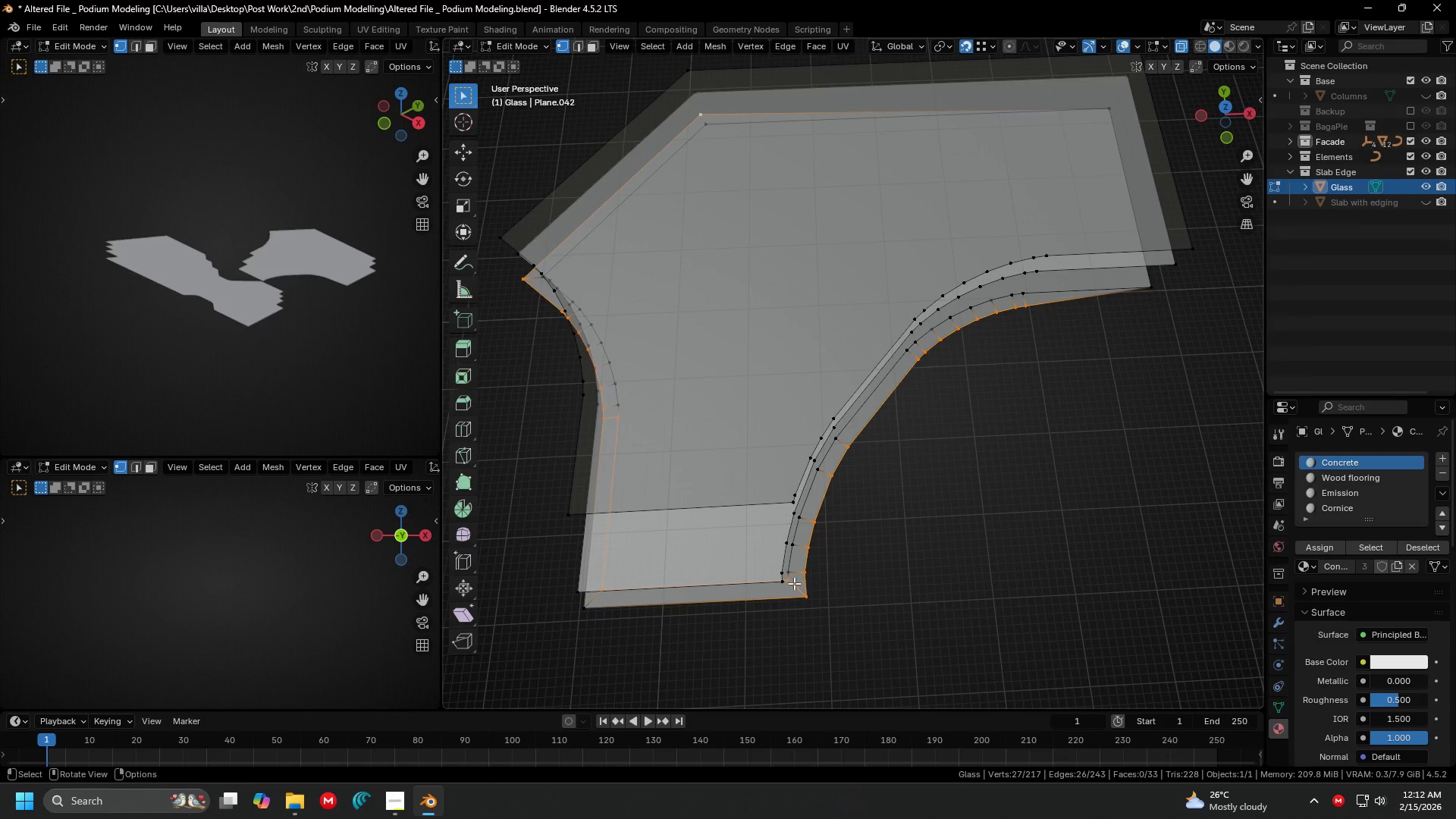 
hold_key(key=ControlLeft, duration=0.58)
left_click_drag(start_coordinate=[792, 583], to_coordinate=[785, 577])
 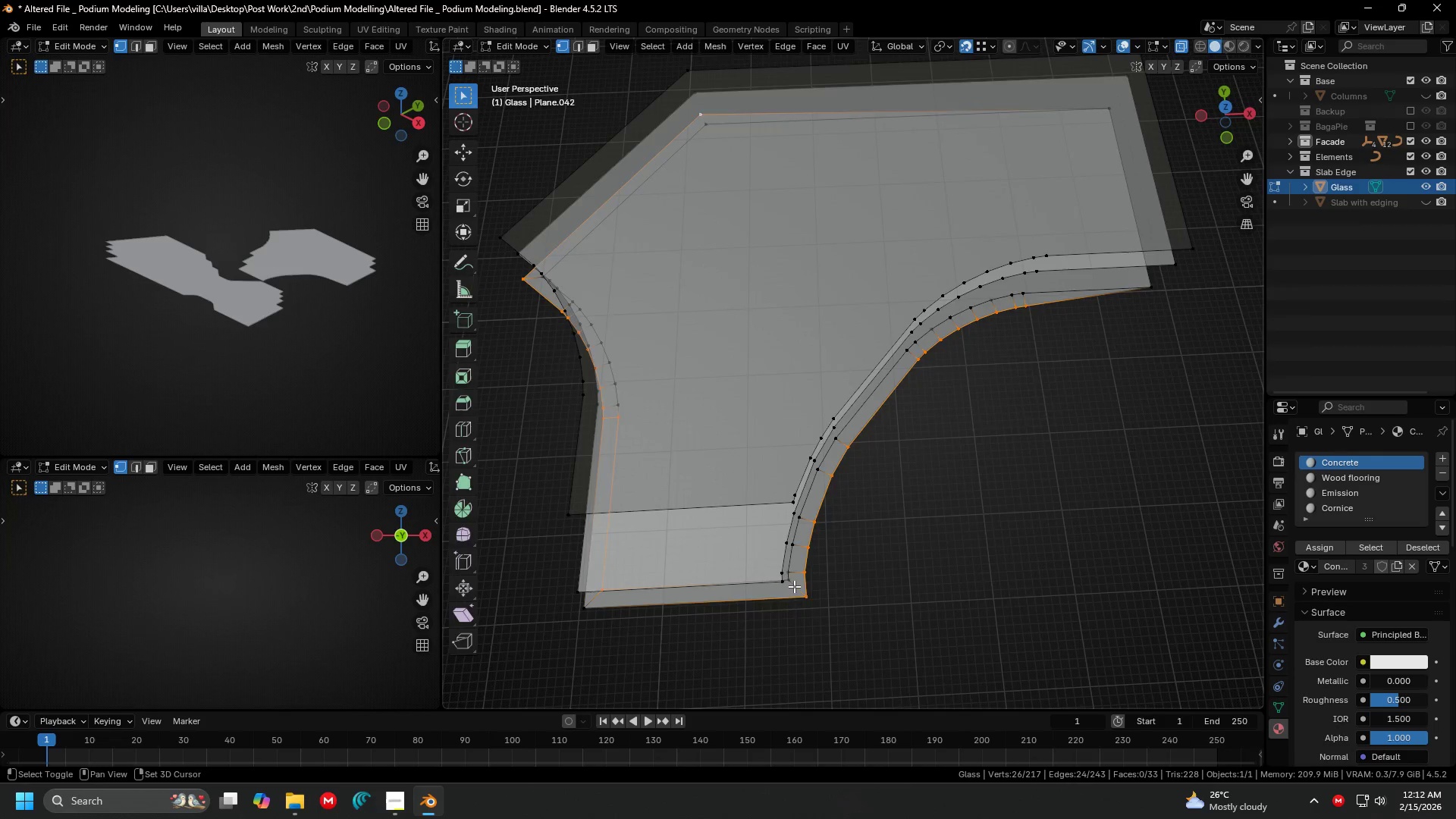 
key(Shift+ShiftLeft)
 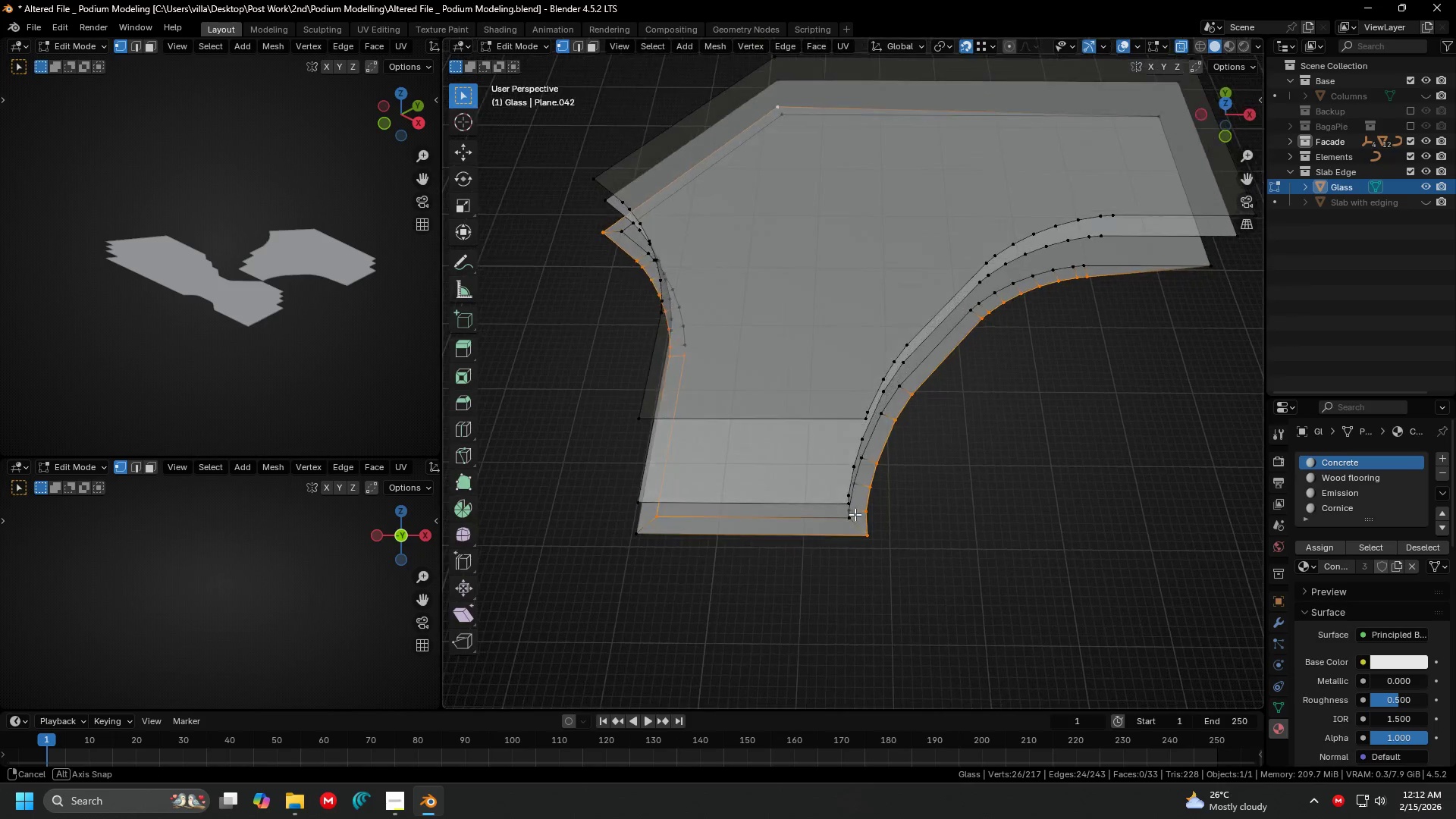 
hold_key(key=ShiftLeft, duration=0.98)
left_click([621, 522])
 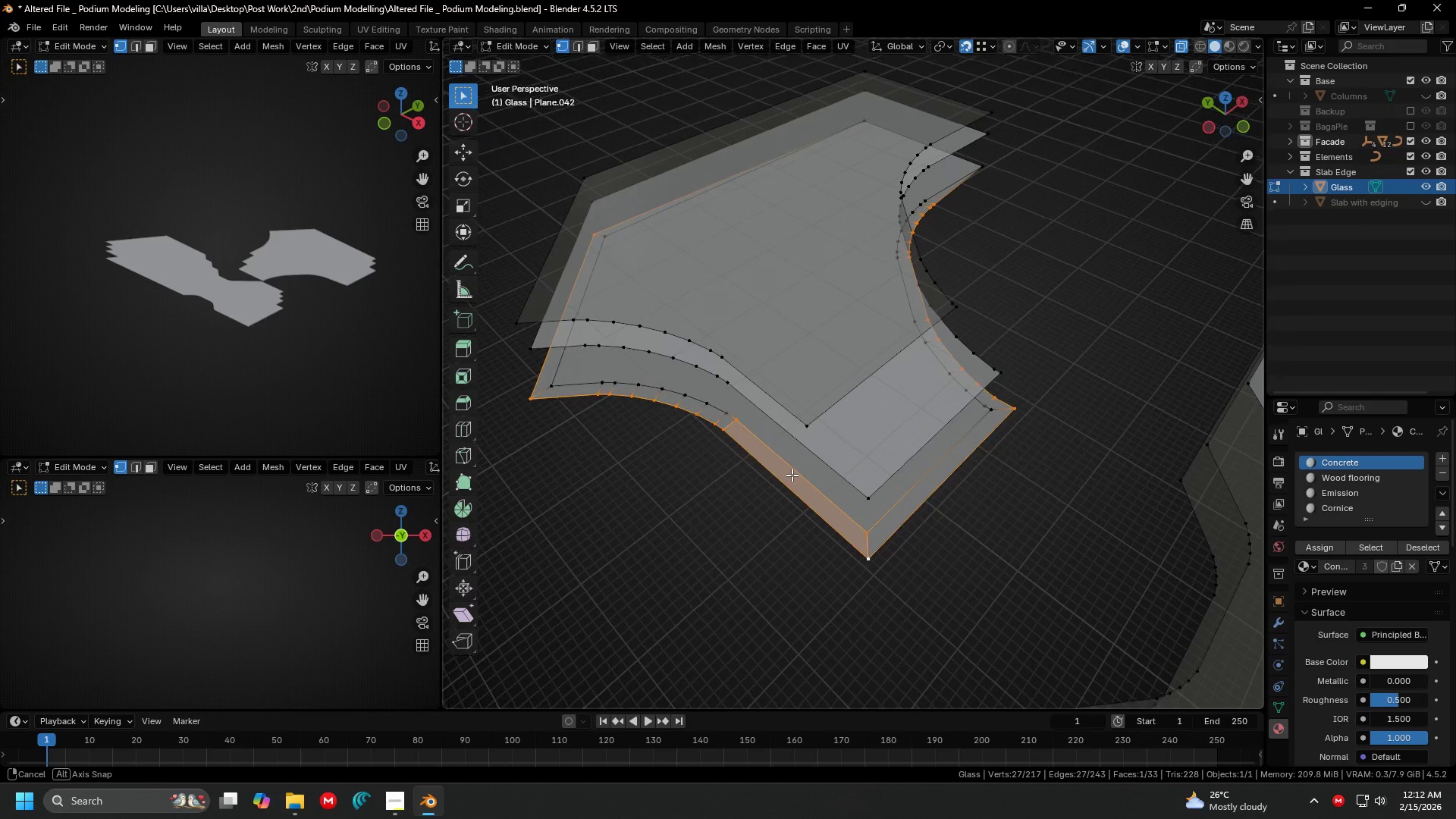 
hold_key(key=ControlLeft, duration=1.3)
left_click_drag(start_coordinate=[878, 532], to_coordinate=[864, 510])
 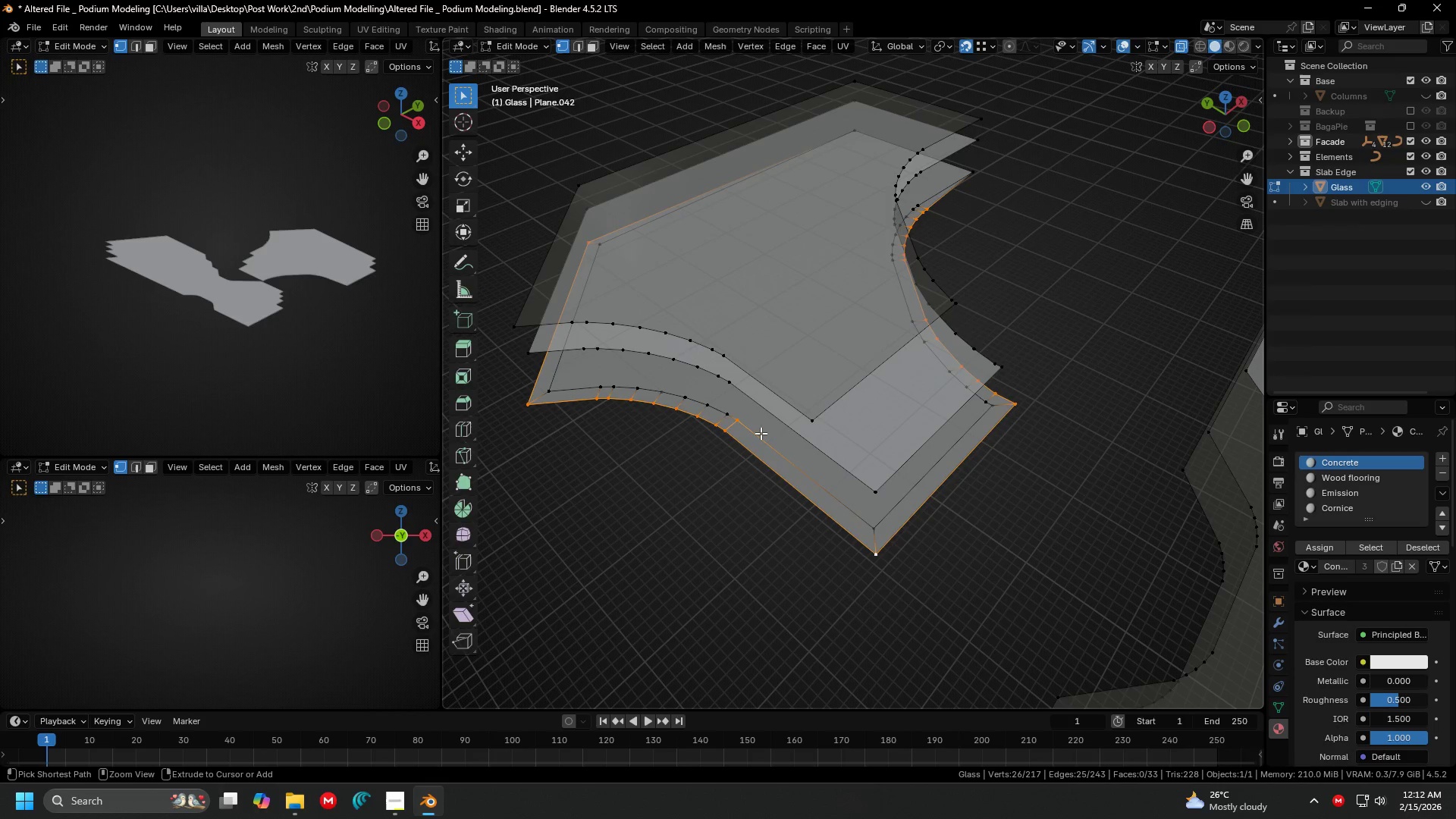 
left_click_drag(start_coordinate=[754, 427], to_coordinate=[736, 412])
 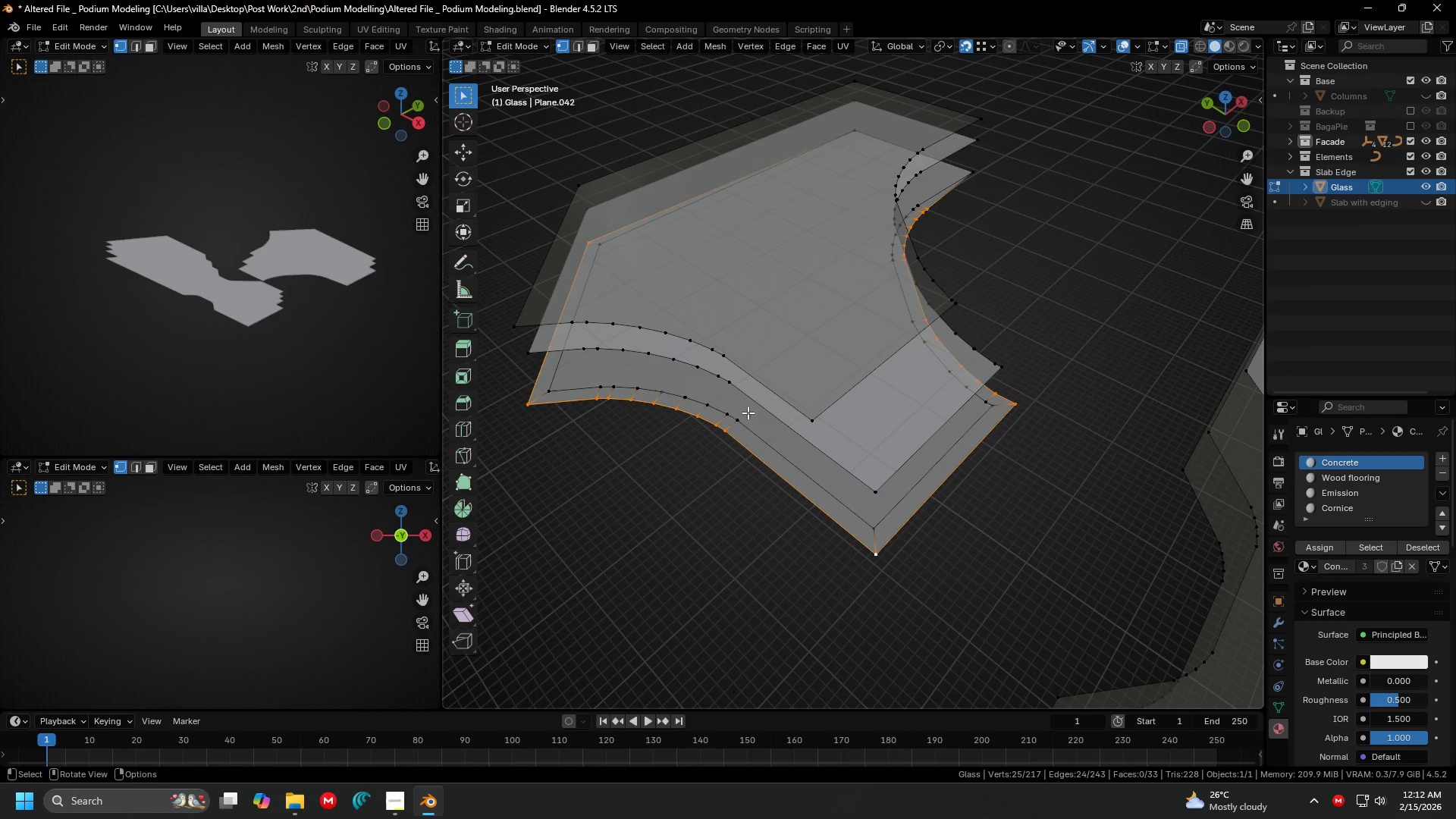 
key(Shift+ShiftLeft)
 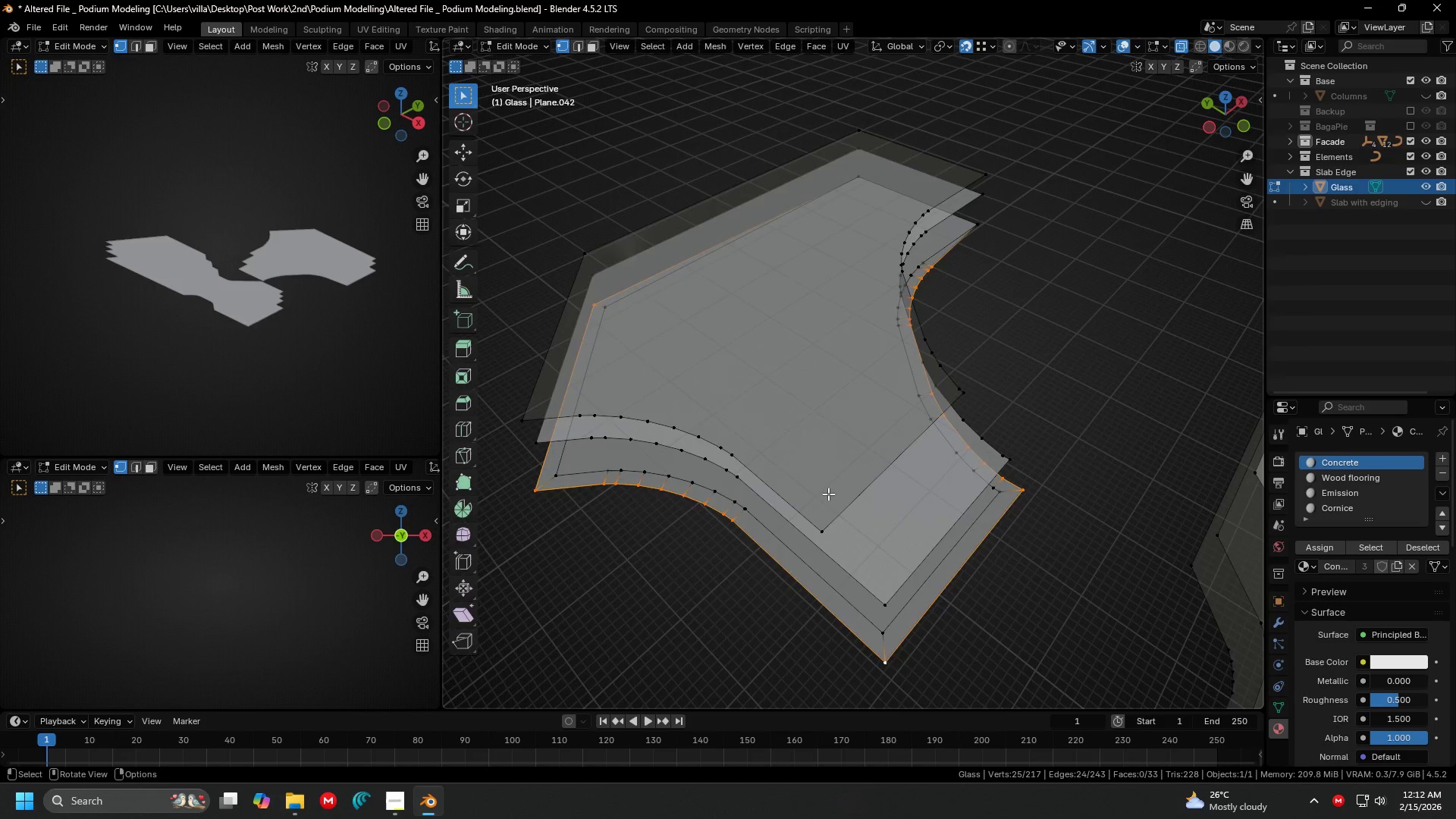 
scroll: coordinate [828, 494], scroll_direction: down, amount: 1.0
 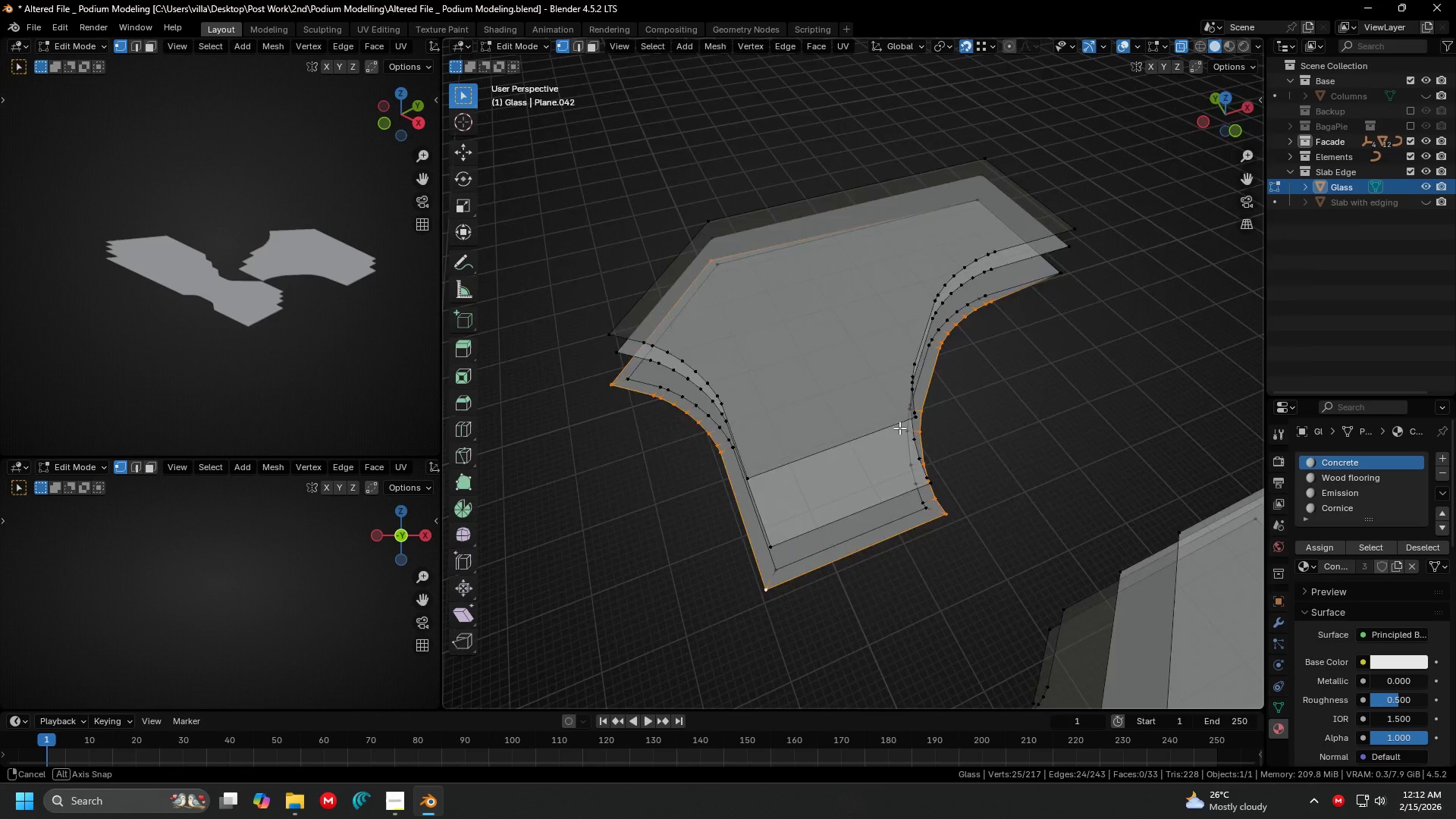 
key(X)
 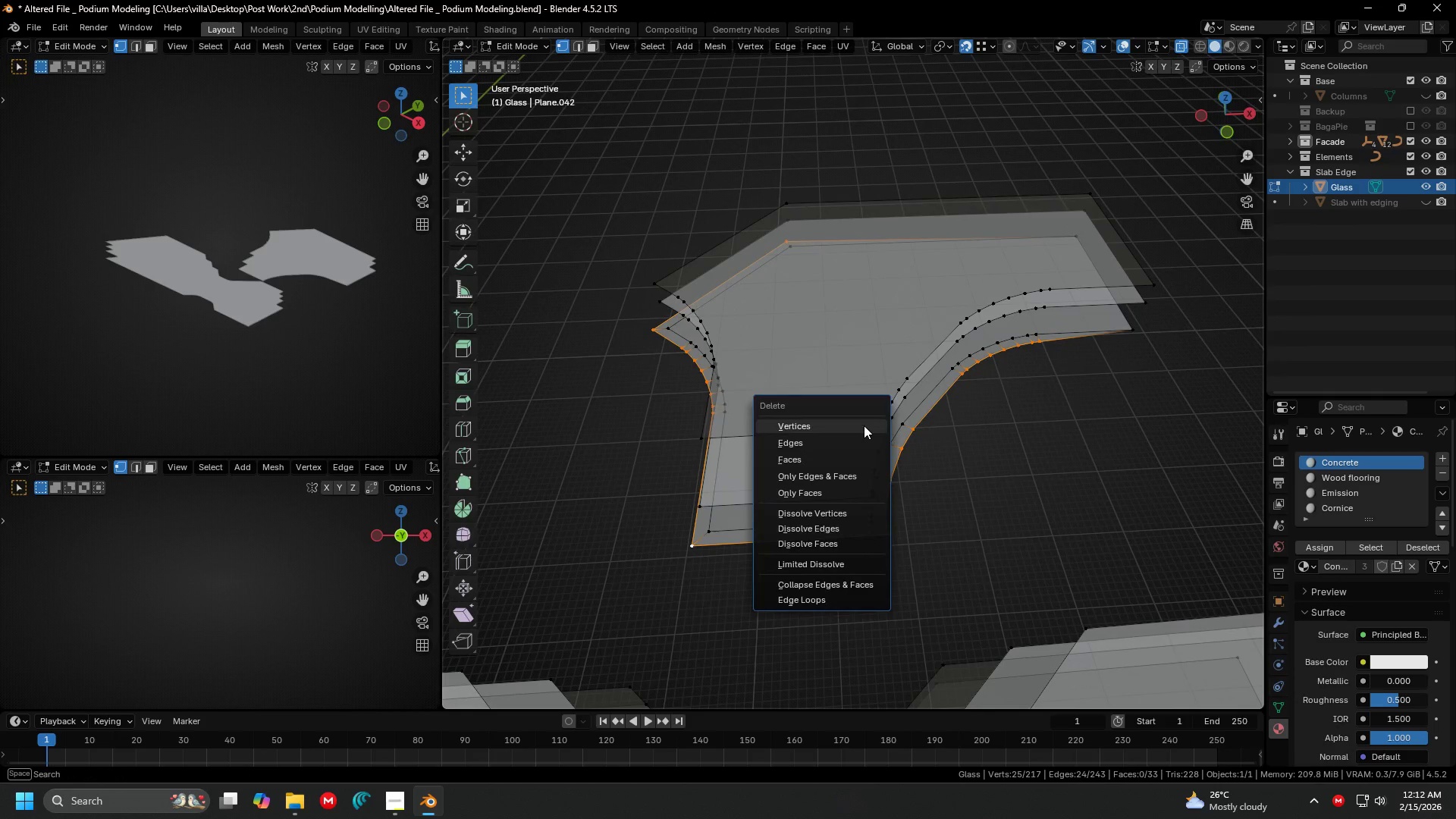 
left_click([864, 425])
 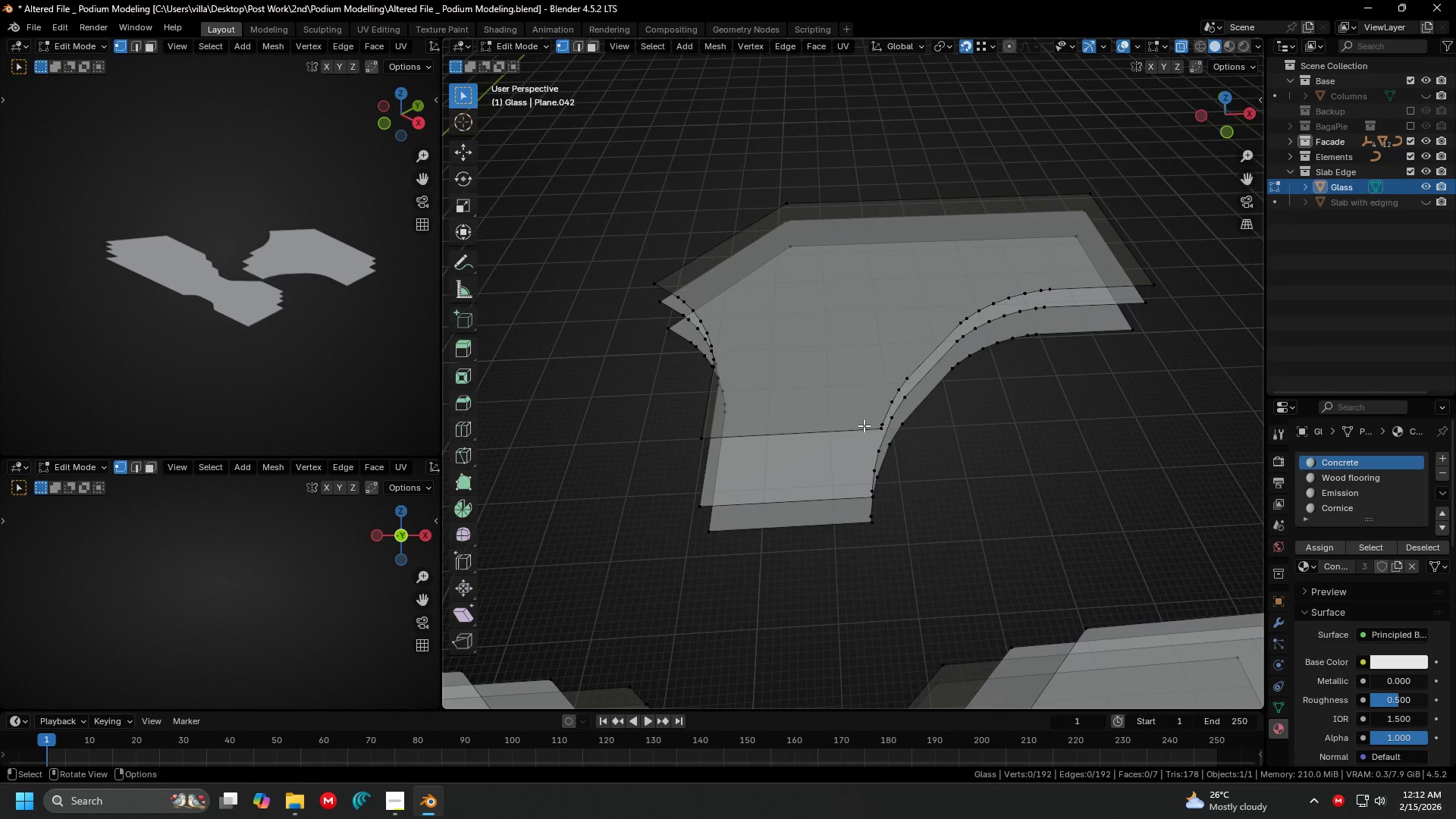 
key(Shift+ShiftLeft)
 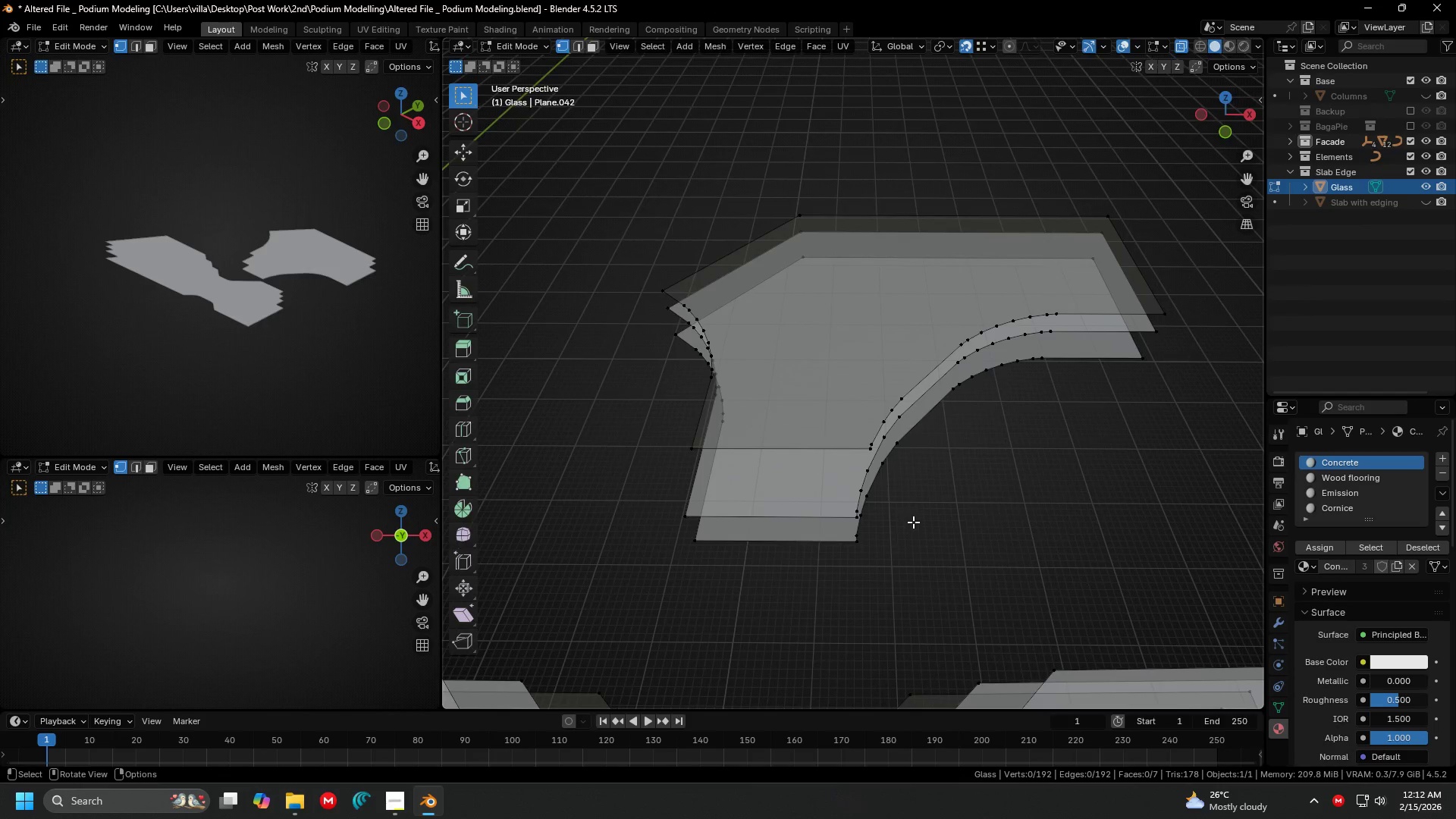 
key(A)
 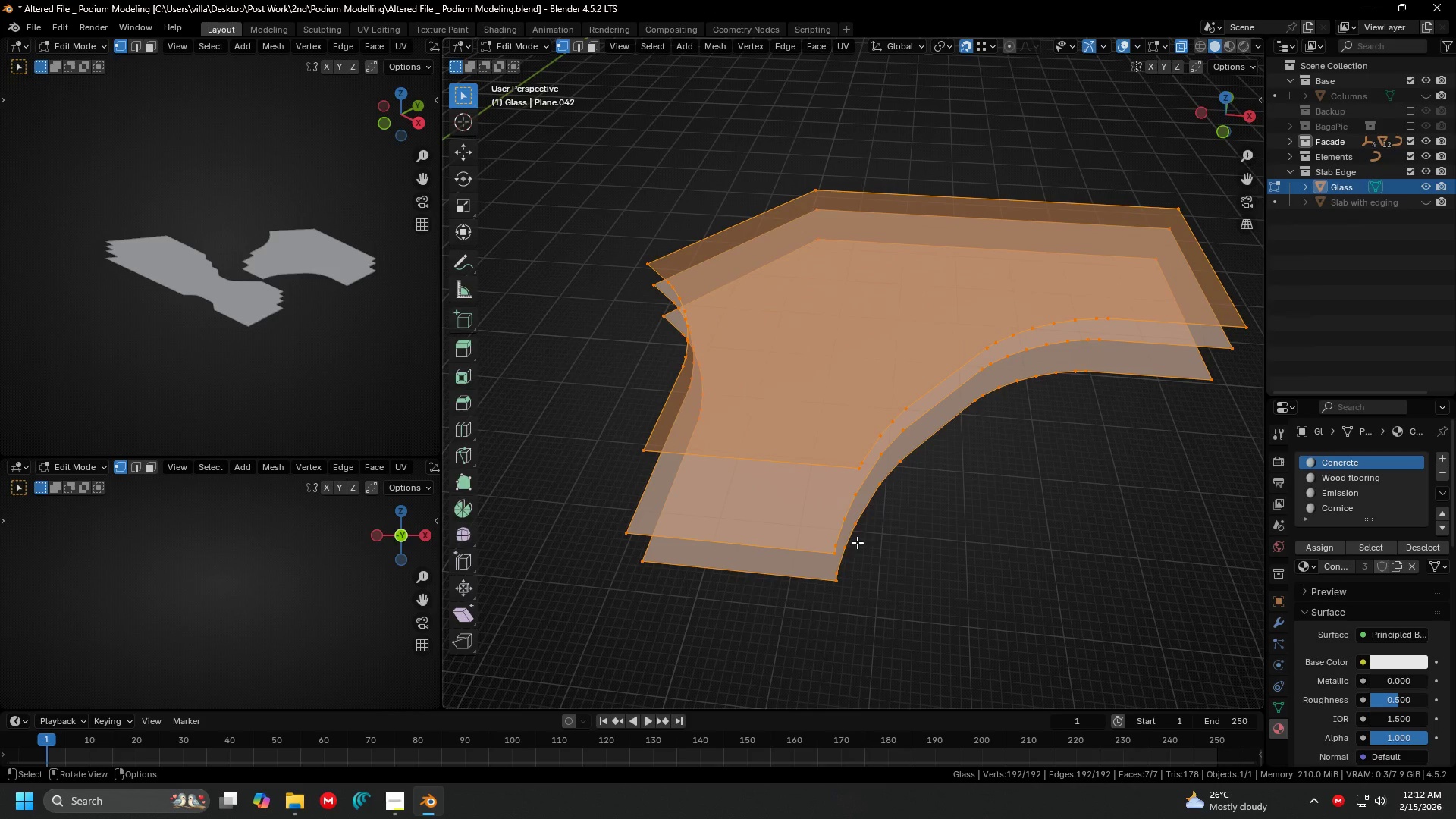 
scroll: coordinate [857, 542], scroll_direction: up, amount: 1.0
 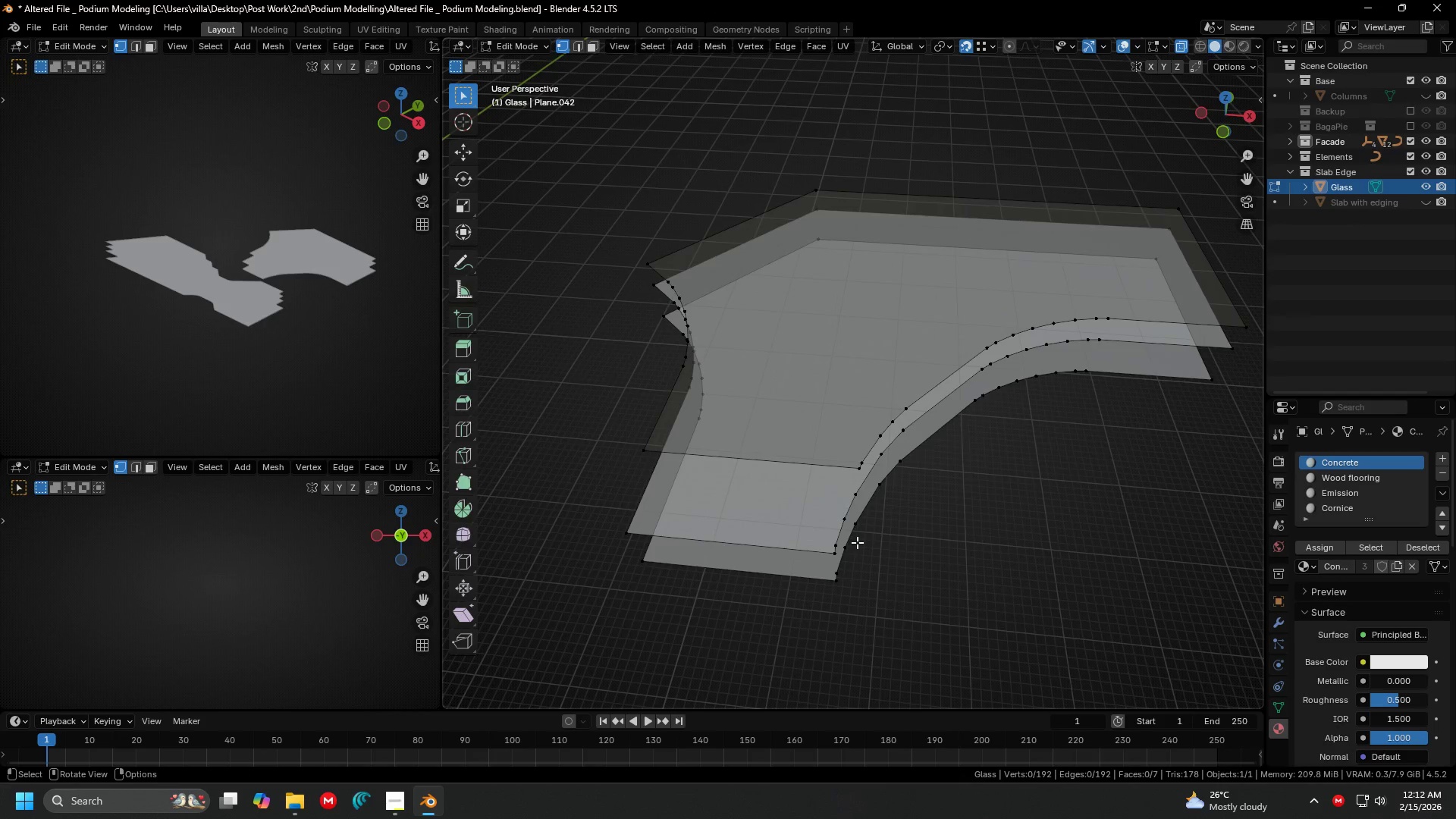 
key(X)
 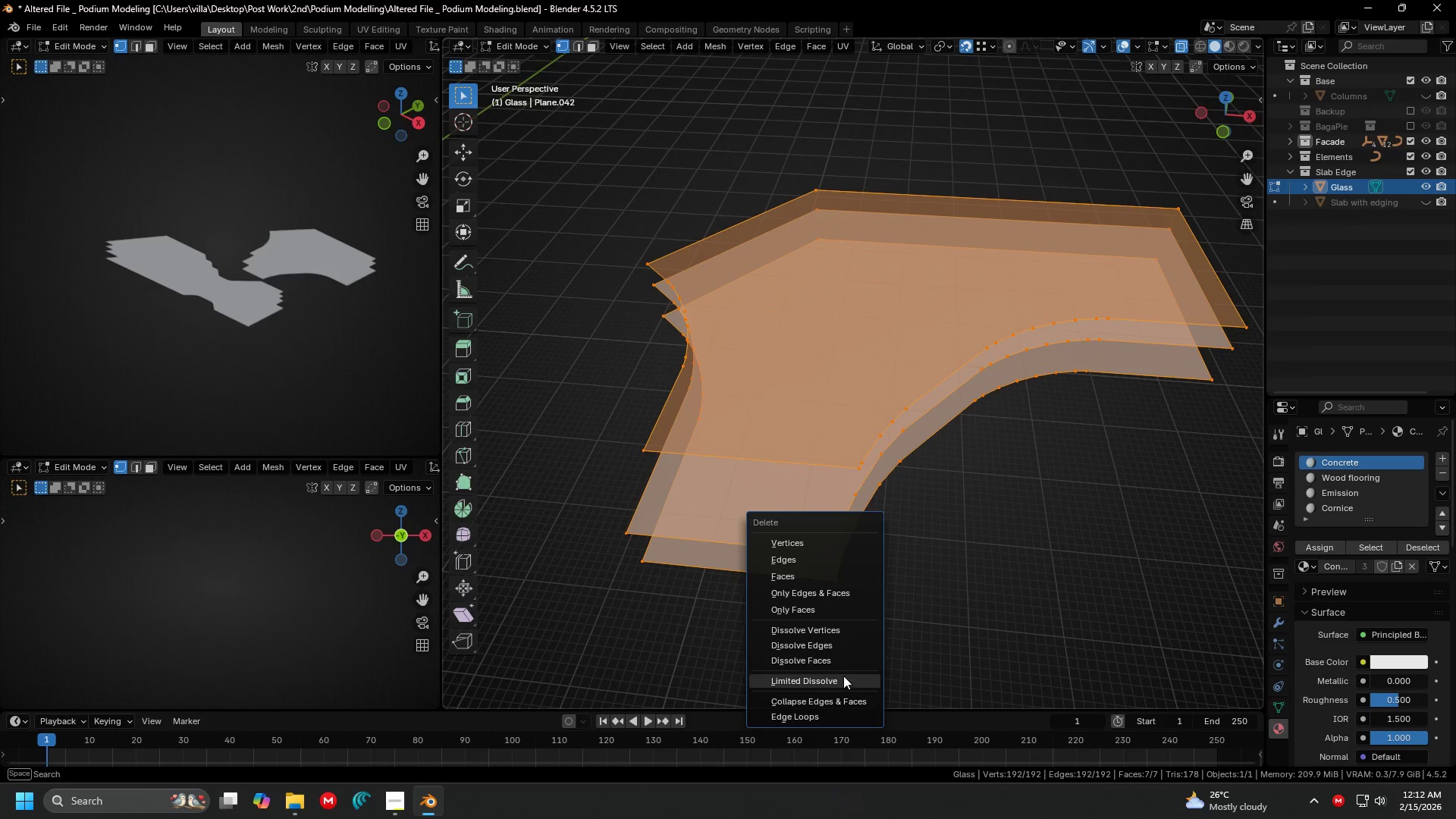 
left_click([843, 674])
 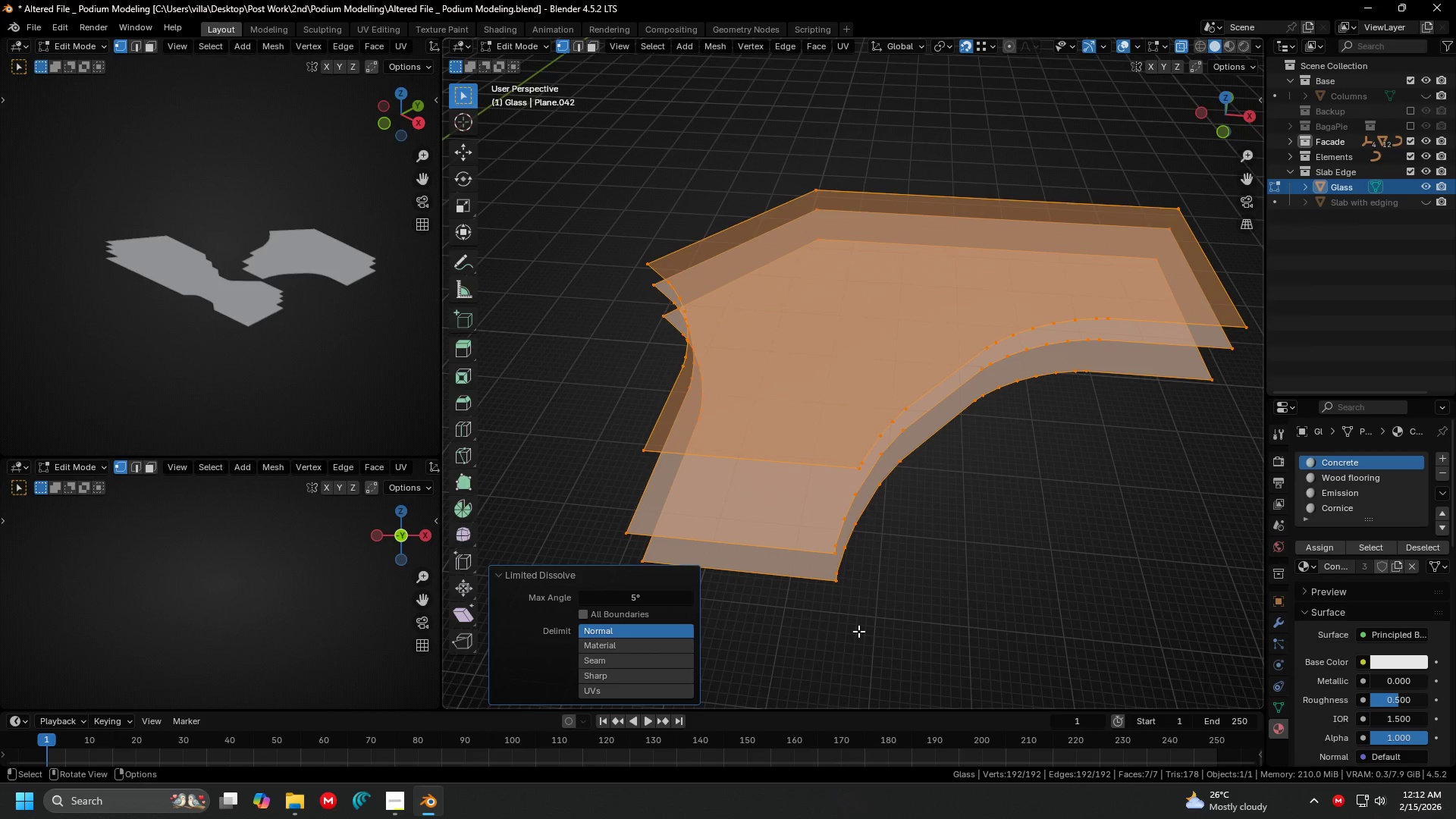 
key(Tab)
 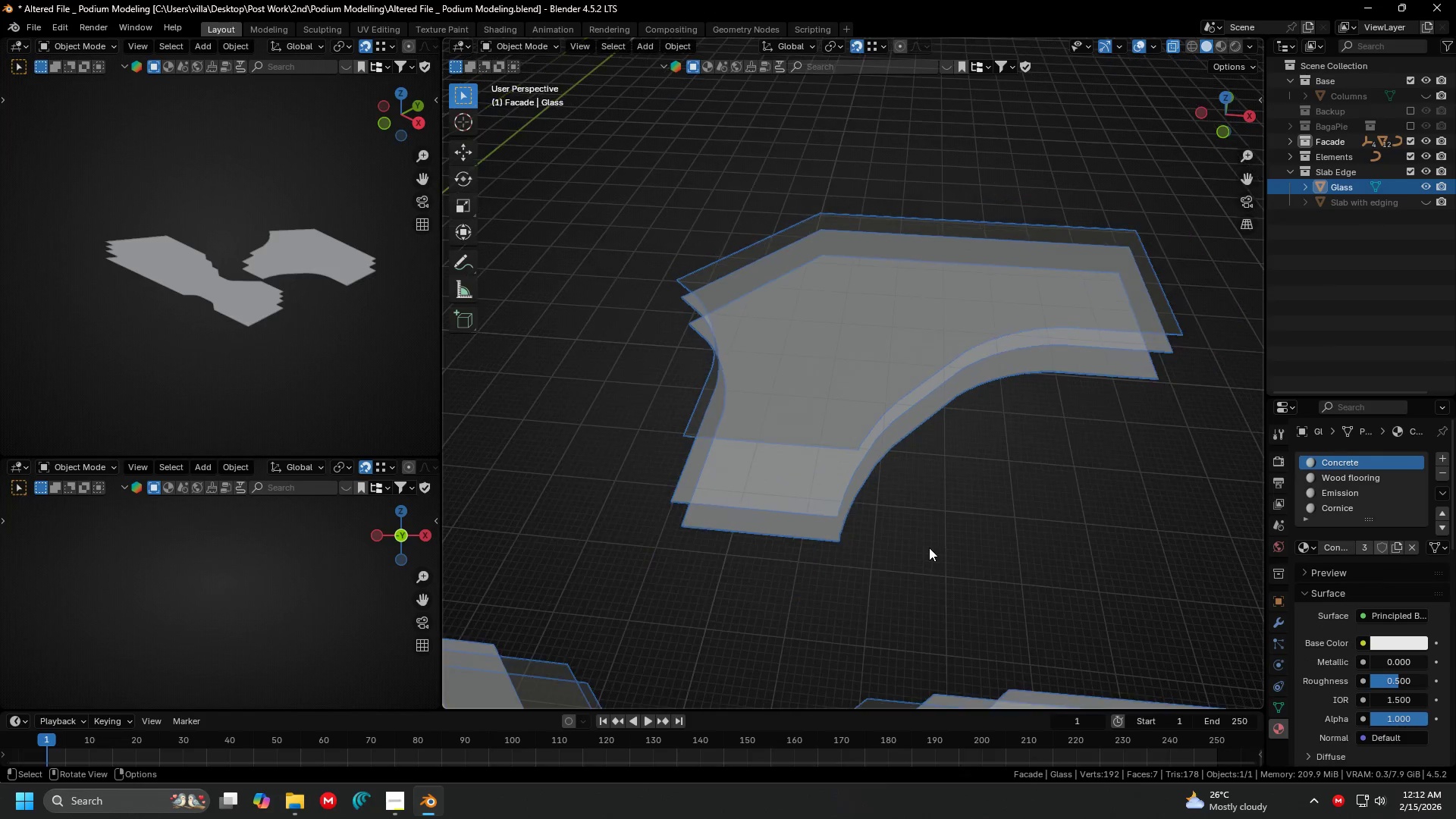 
scroll: coordinate [929, 548], scroll_direction: down, amount: 1.0
 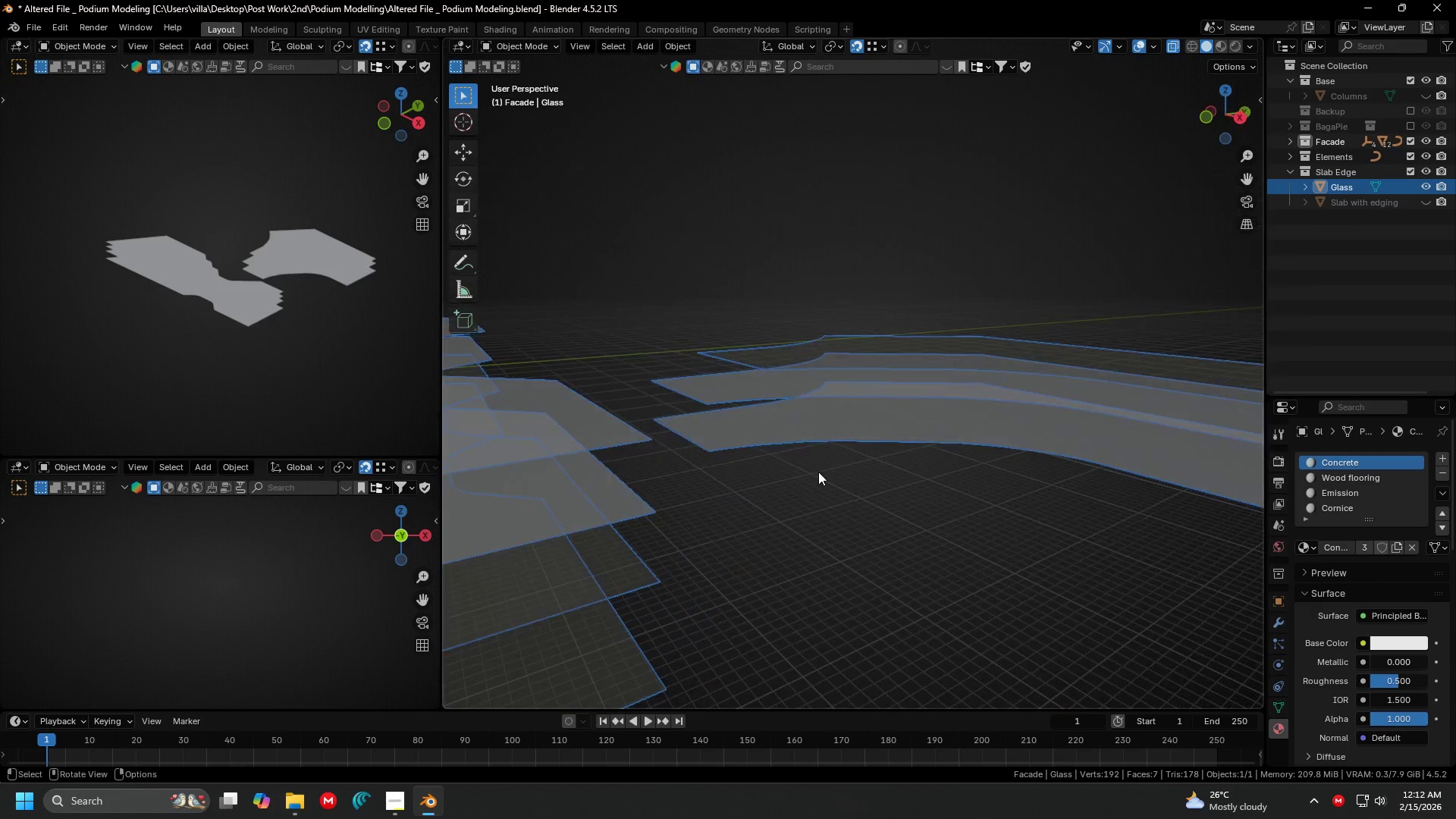 
key(Shift+ShiftLeft)
 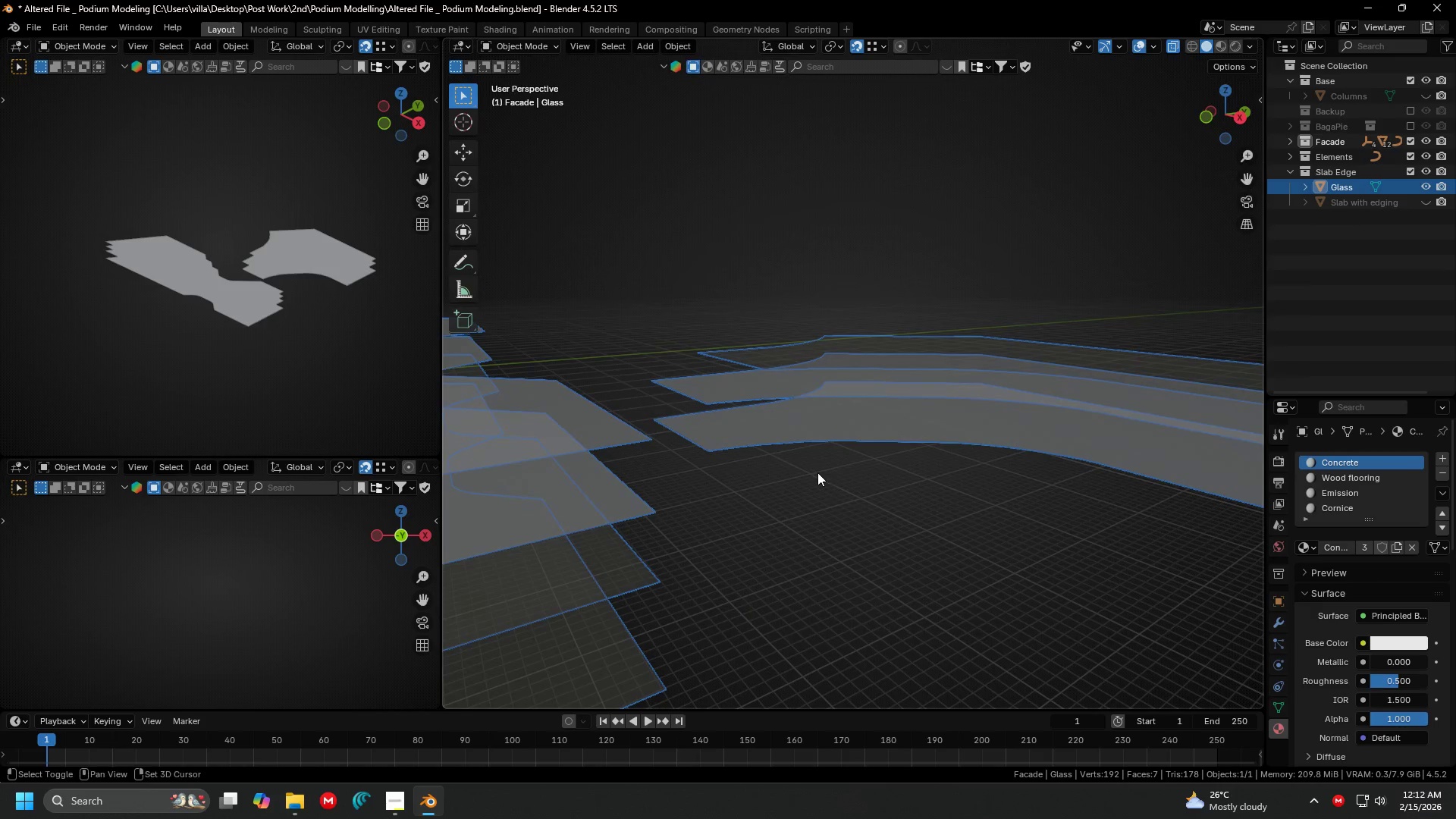 
key(Shift+ShiftLeft)
 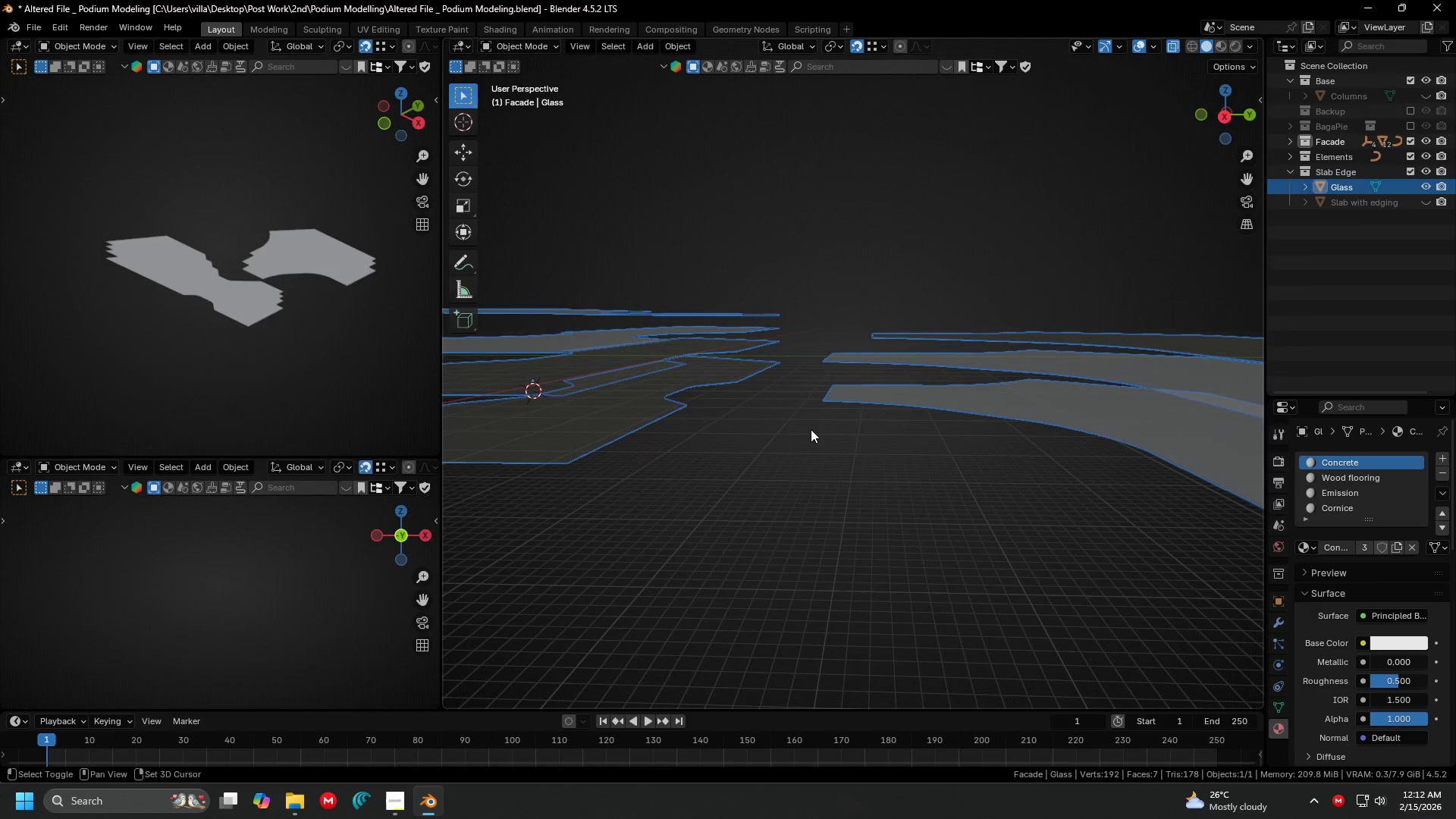 
scroll: coordinate [1011, 437], scroll_direction: down, amount: 2.0
 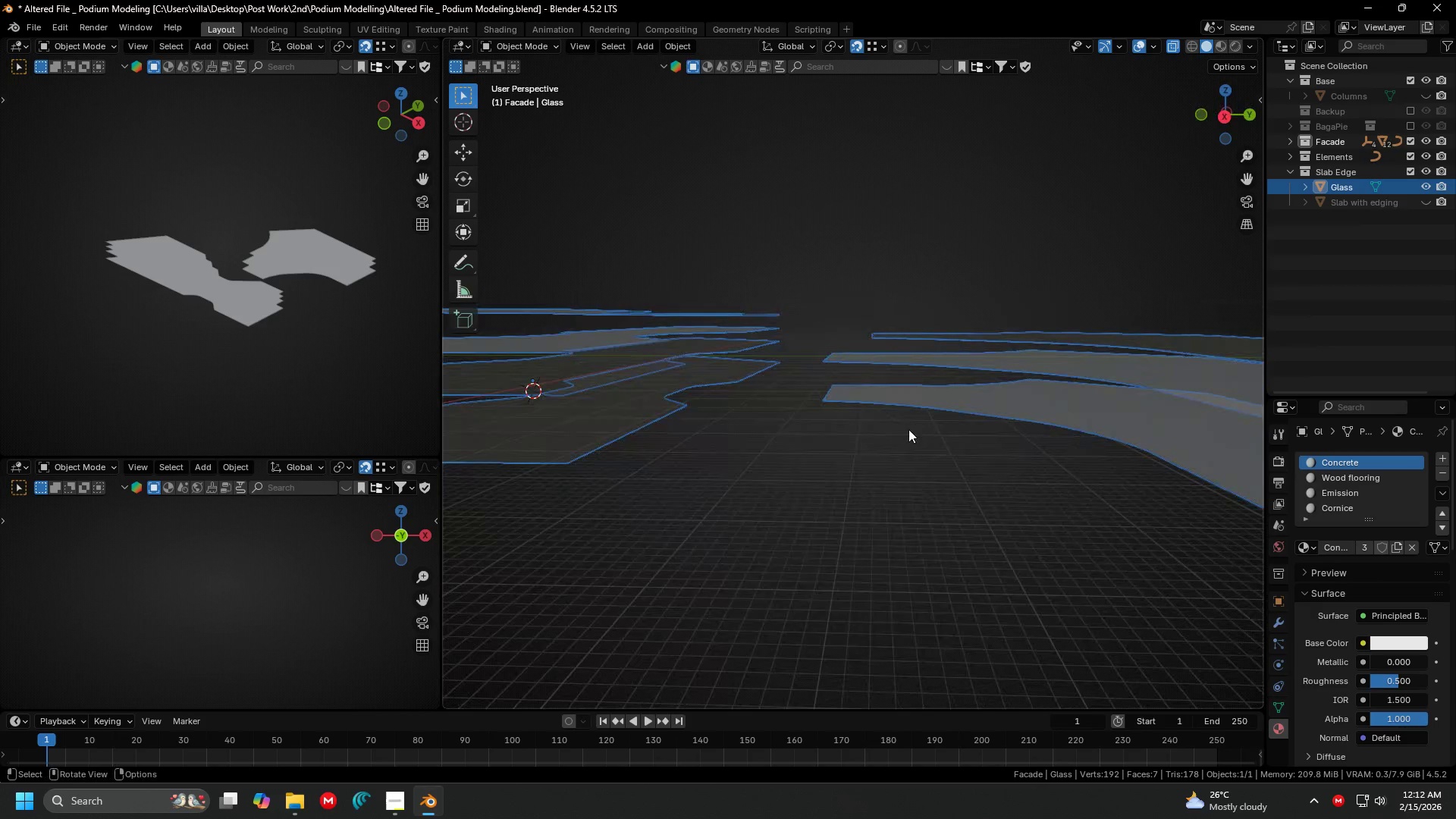 
left_click([809, 429])
 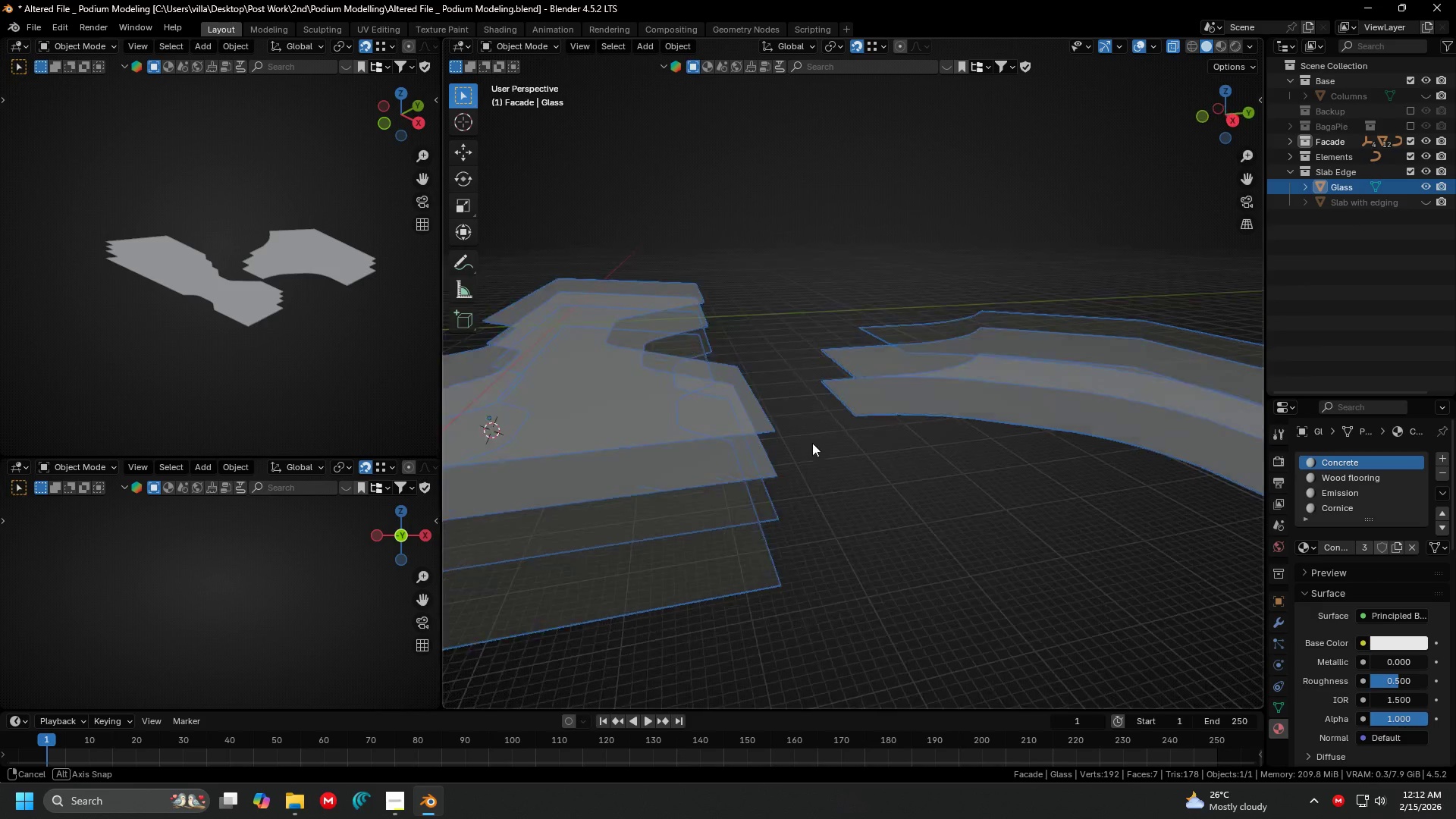 
left_click([881, 457])
 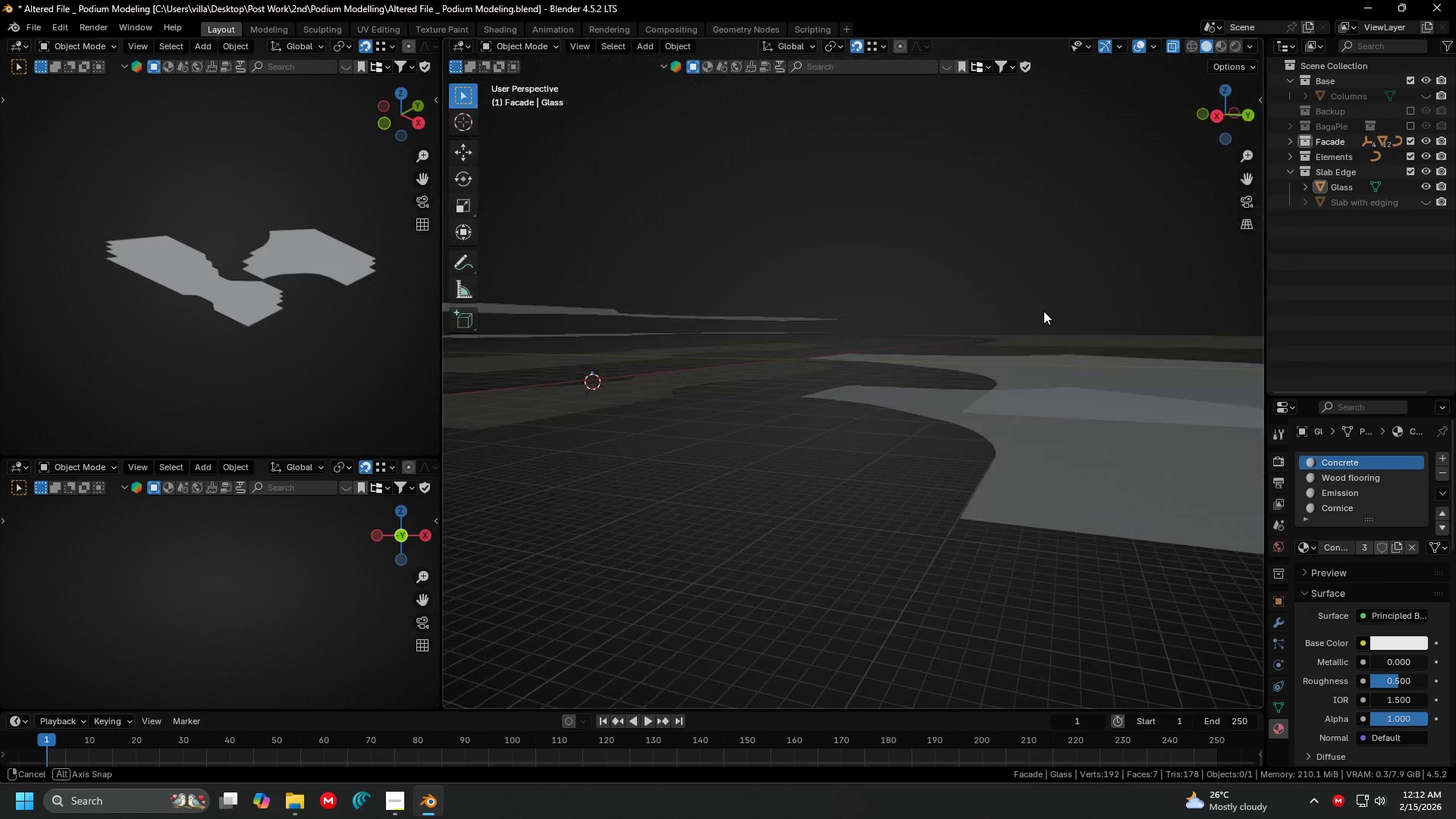 
wait(7.48)
 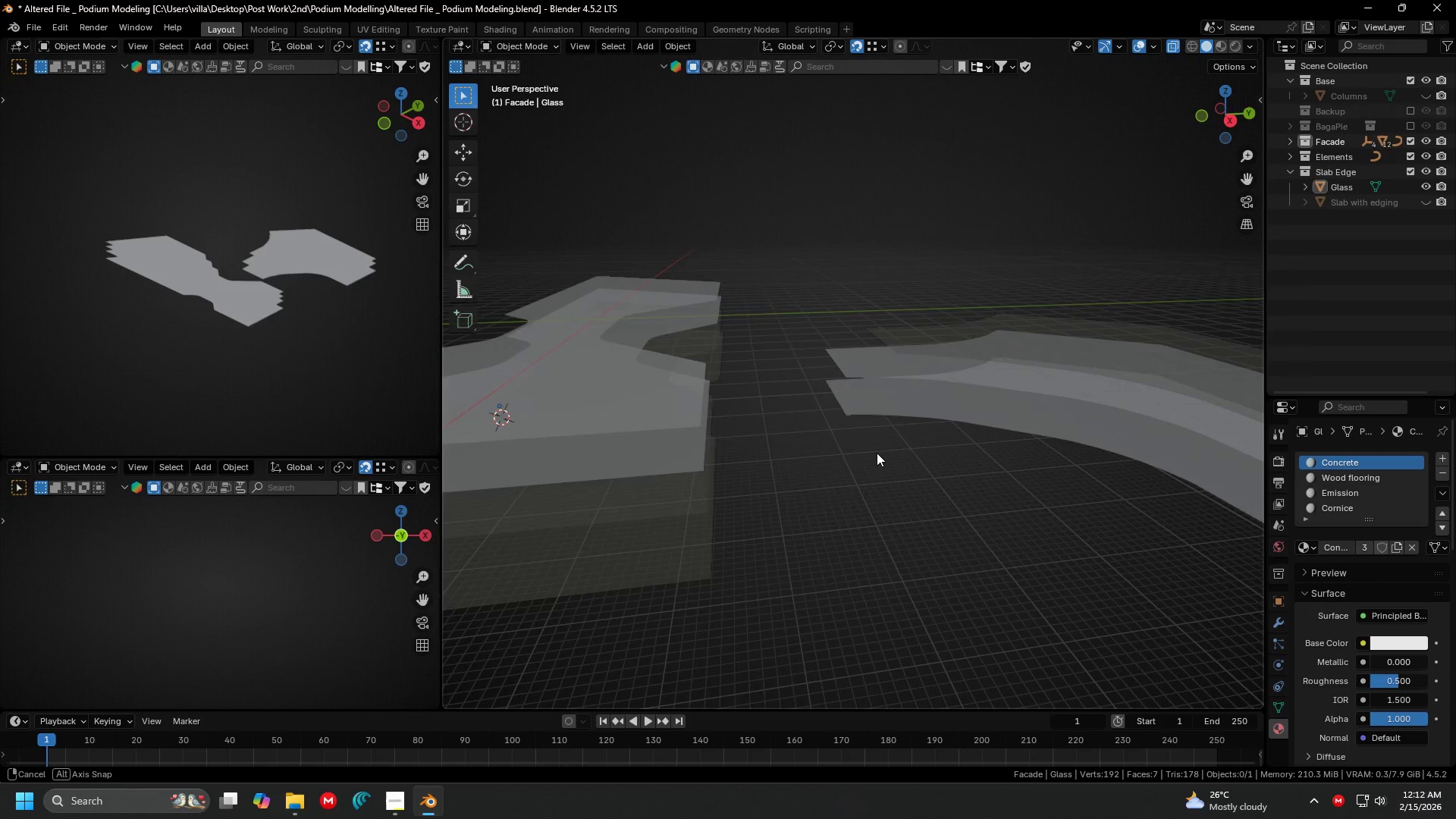 
left_click([1175, 49])
 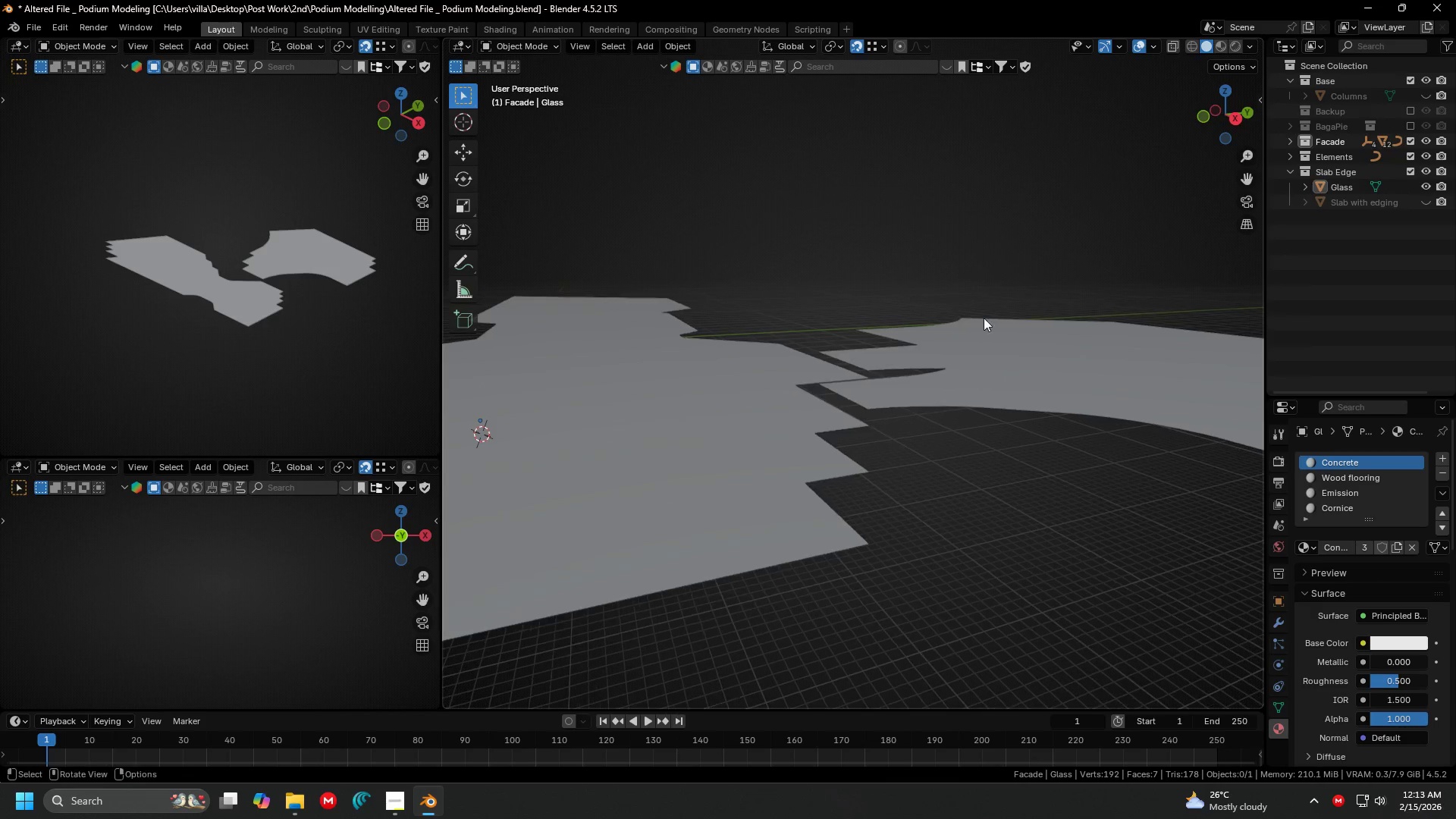 
left_click([982, 377])
 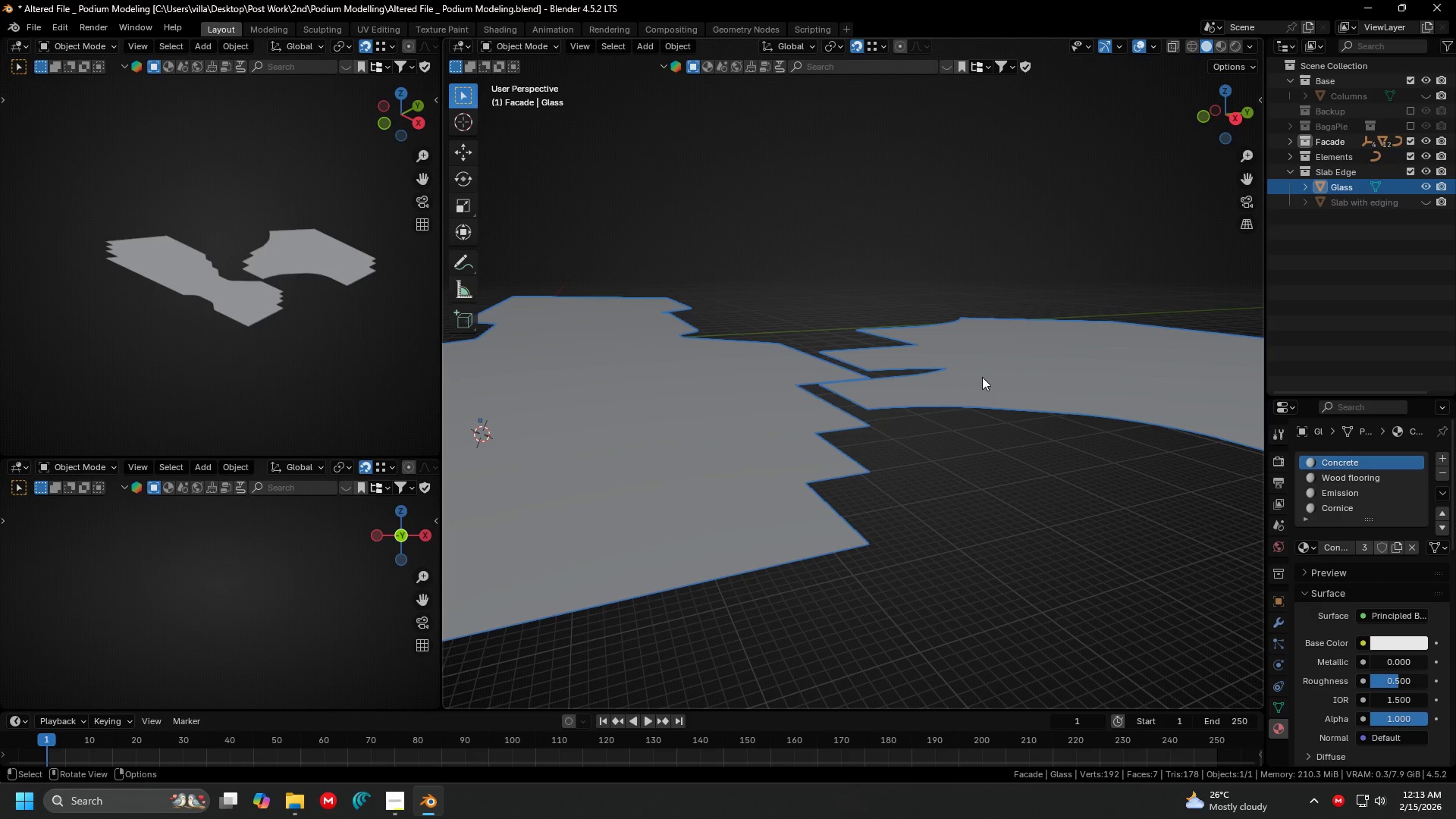 
key(Tab)
type(ax)
 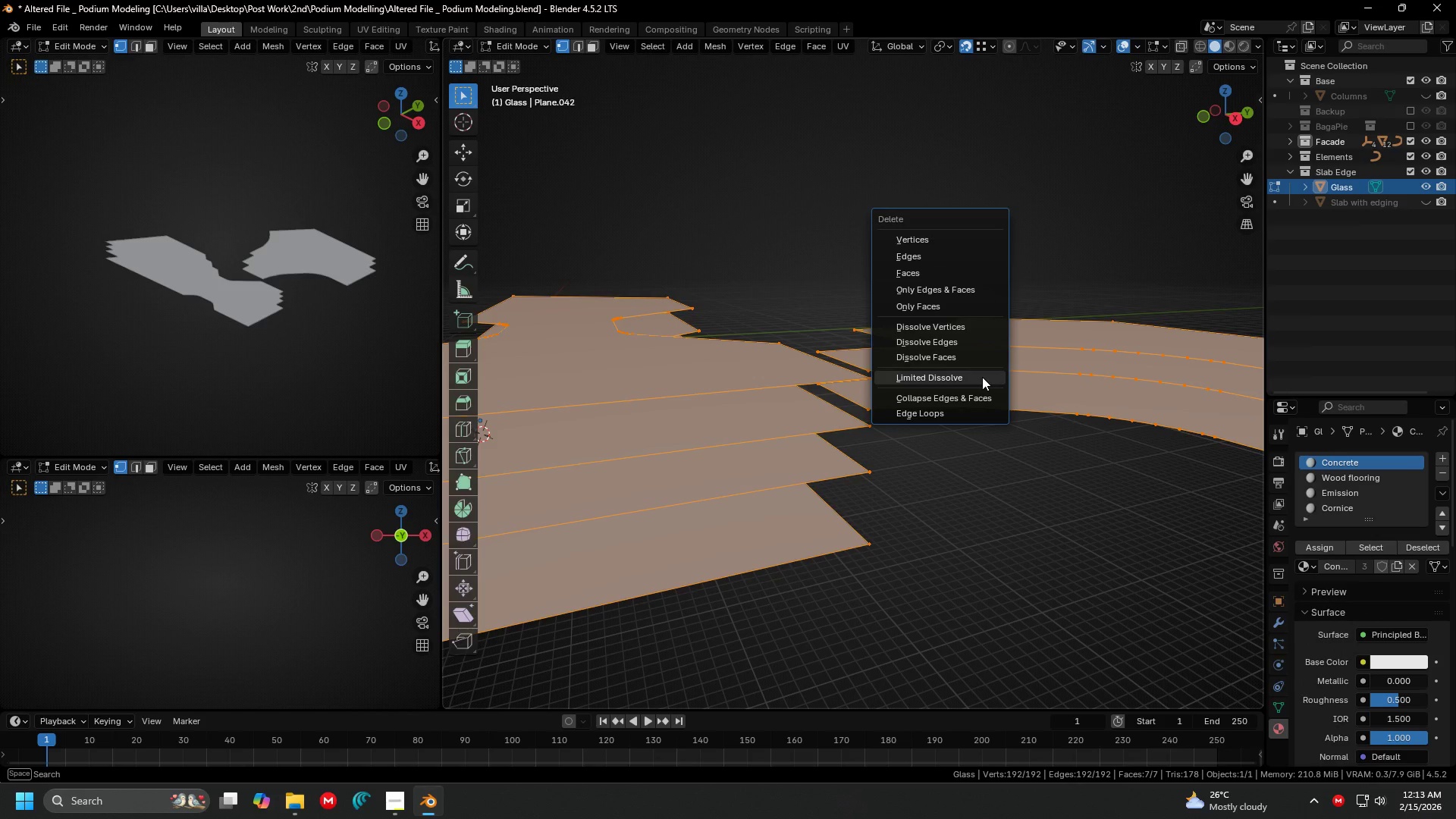 
left_click([982, 377])
 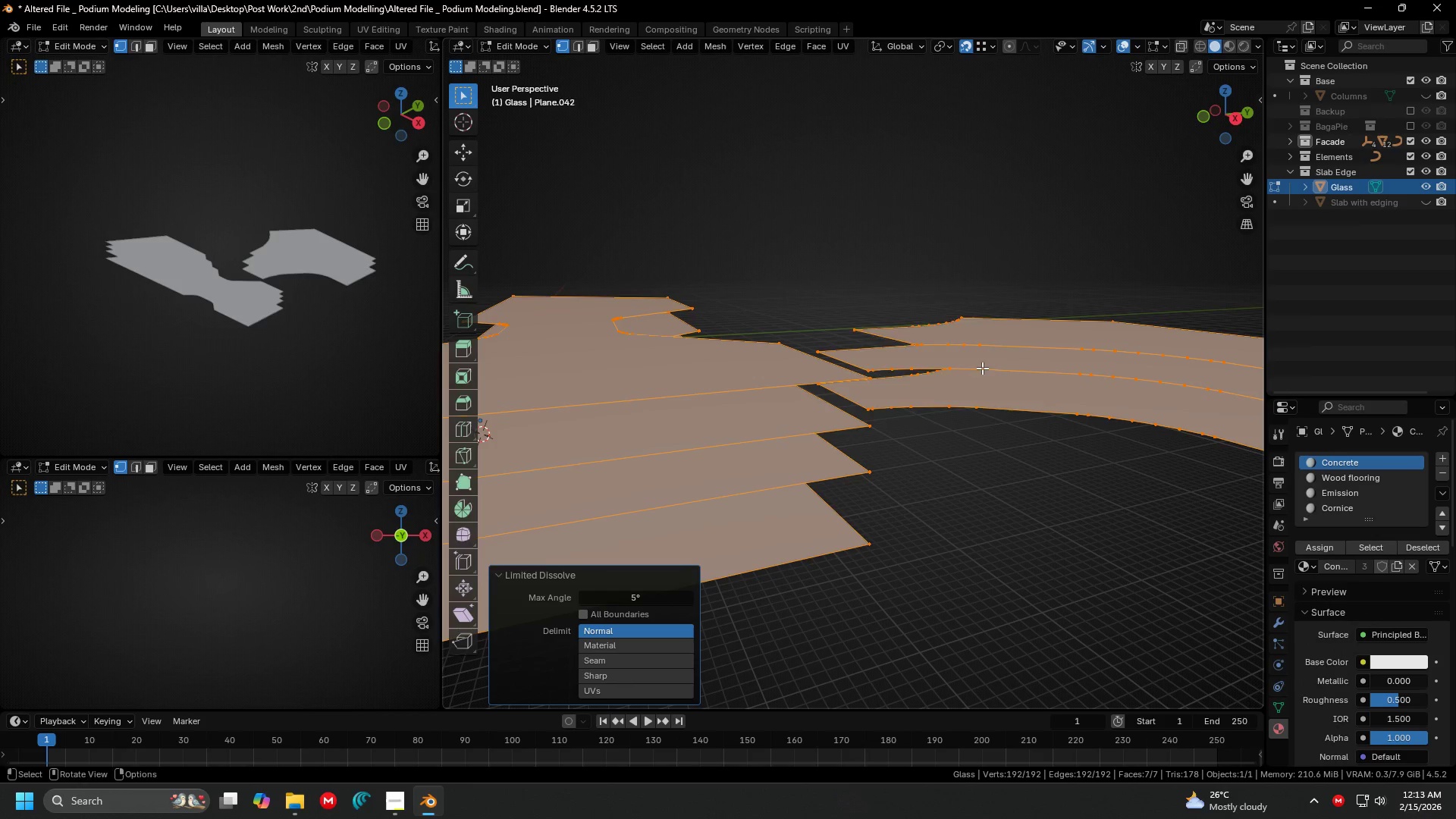 
key(X)
 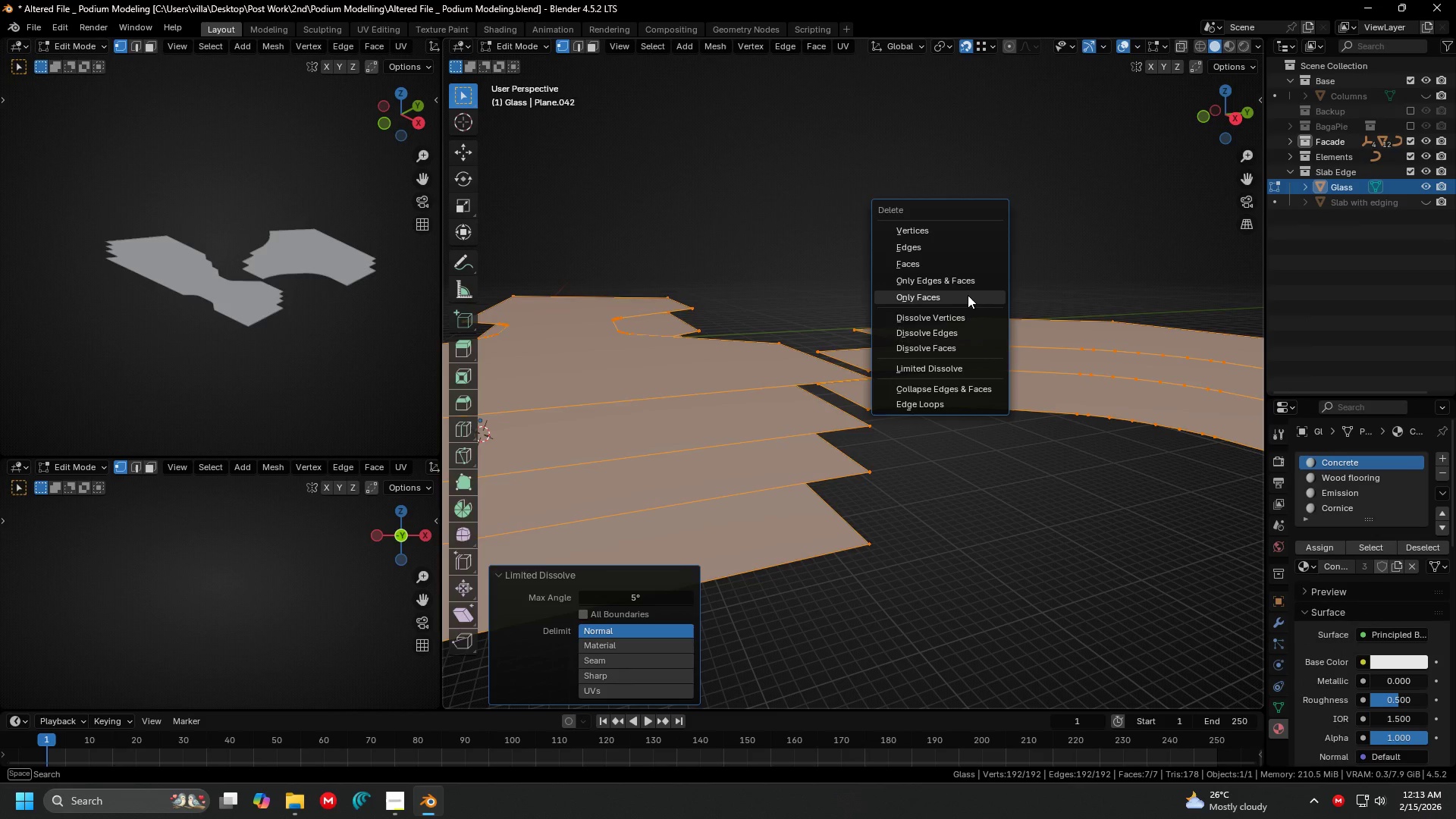 
left_click([968, 295])
 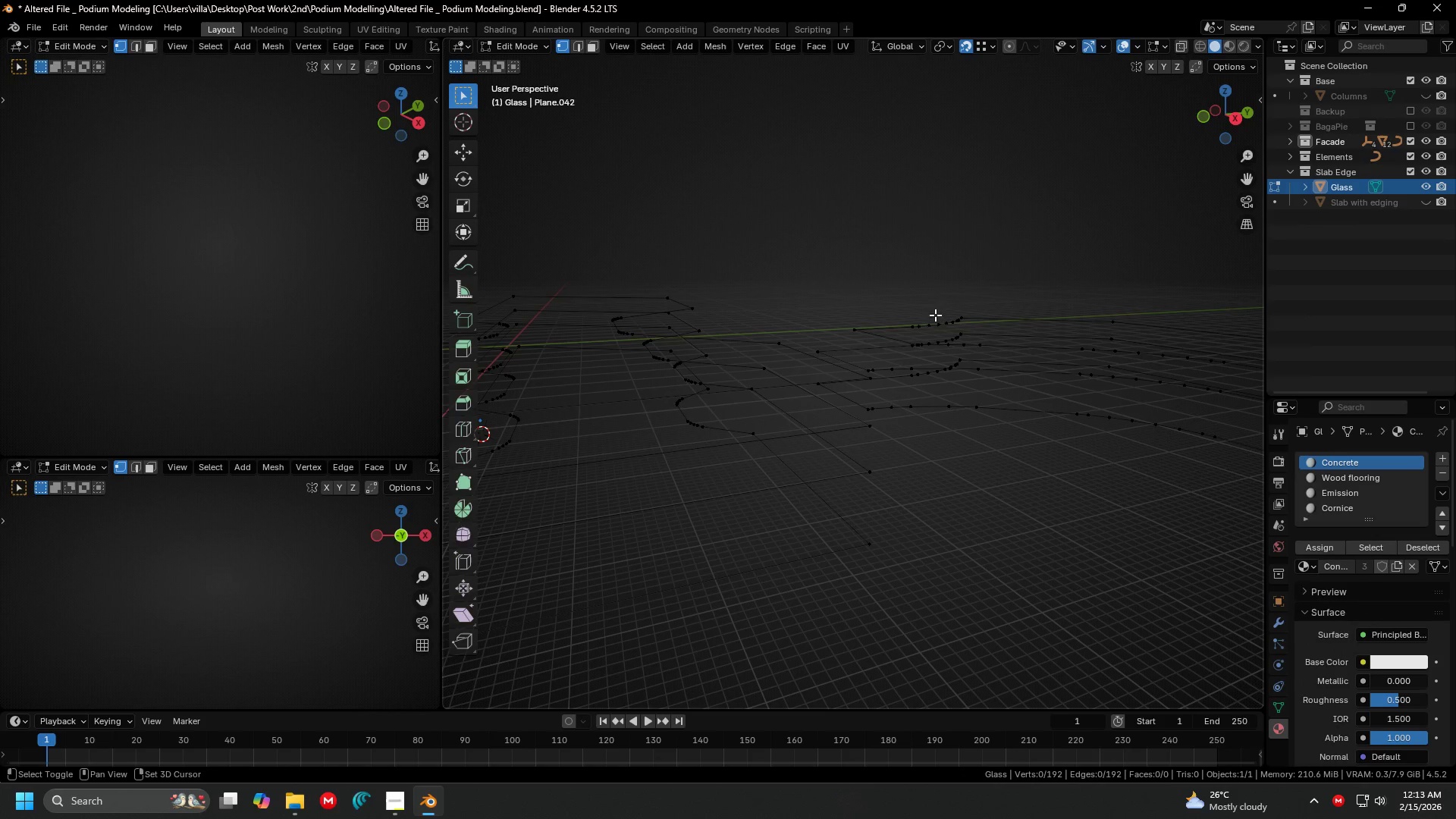 
type(ae3.5-)
 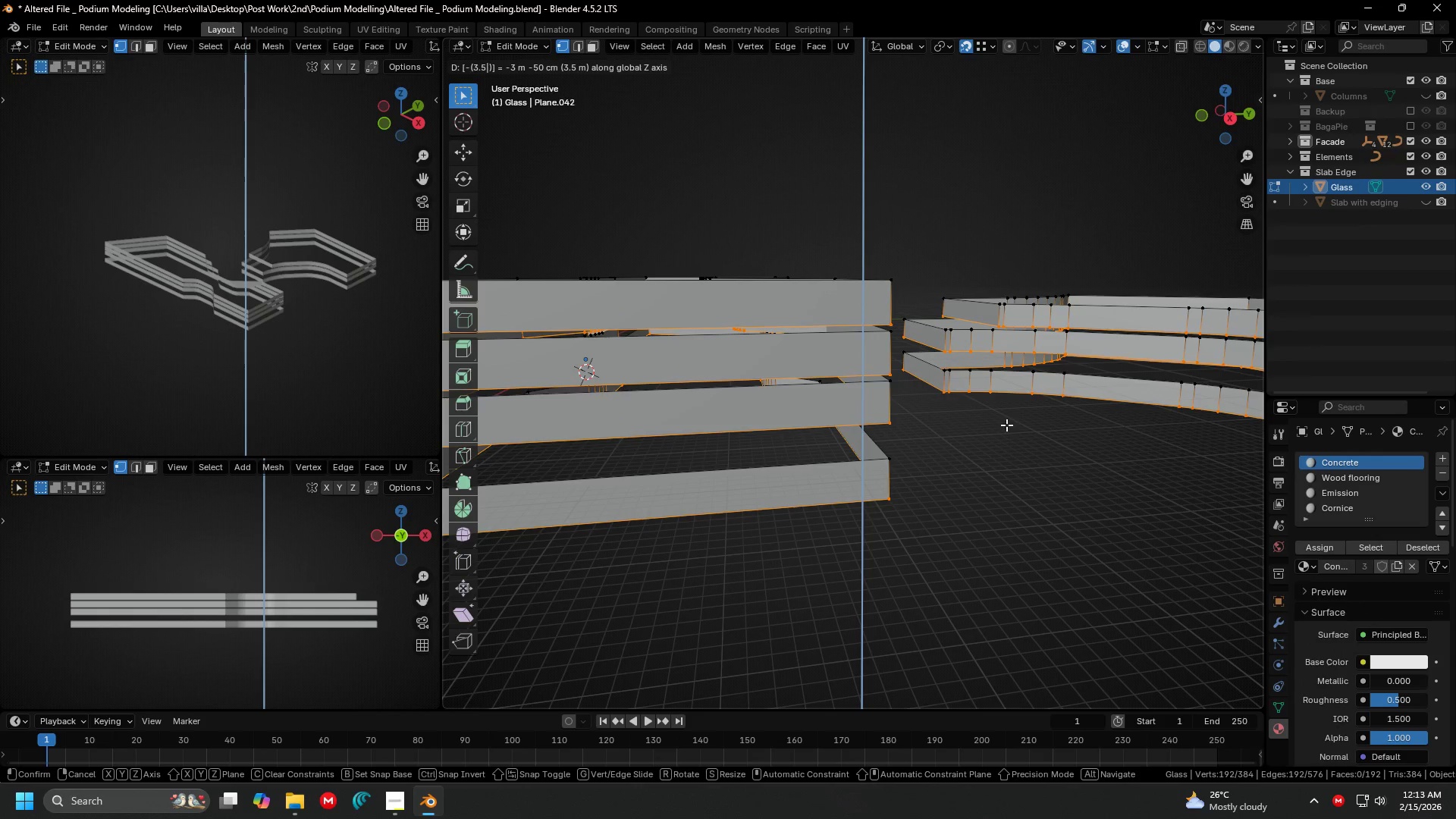 
key(Enter)
 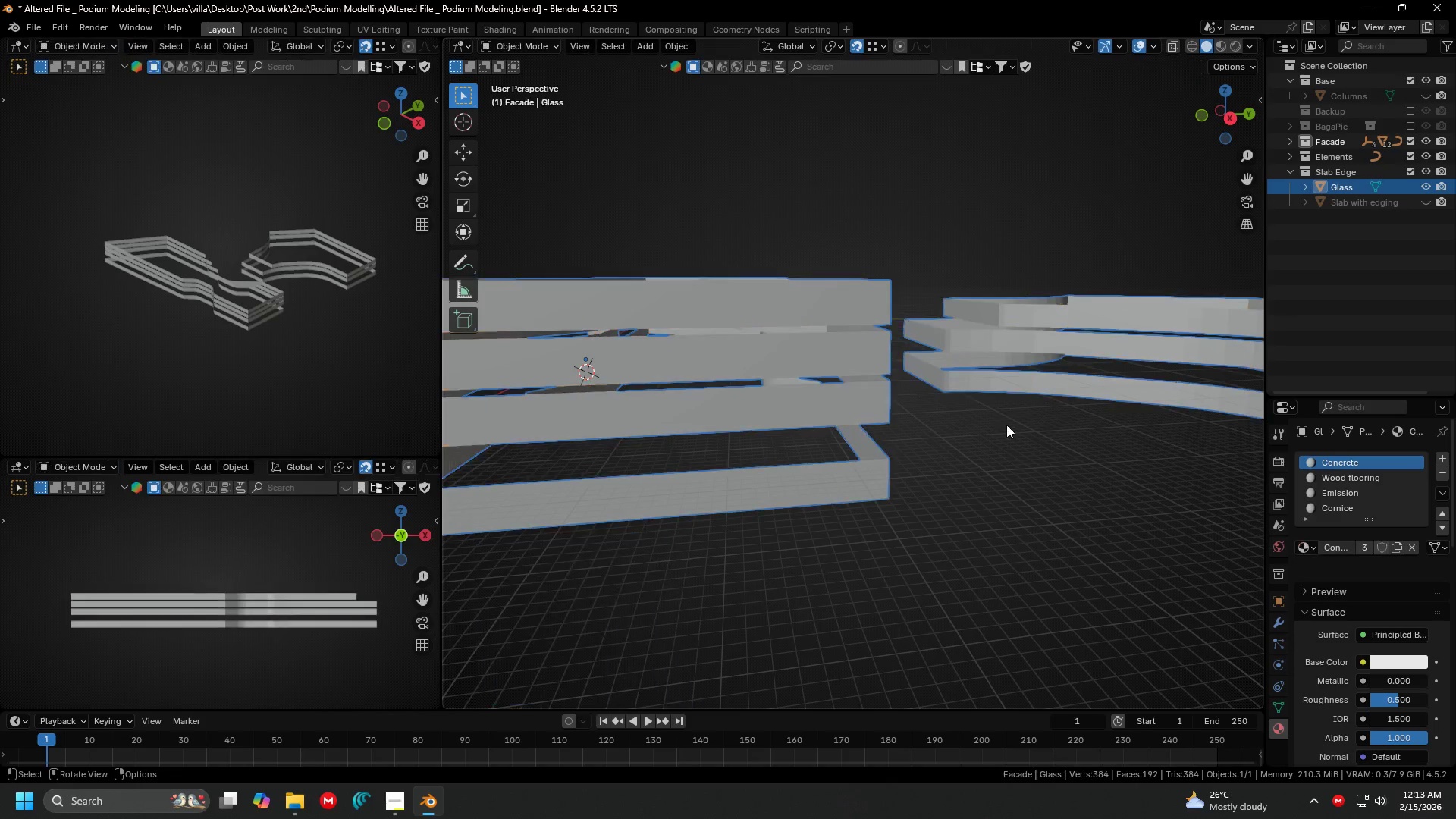 
key(Tab)
 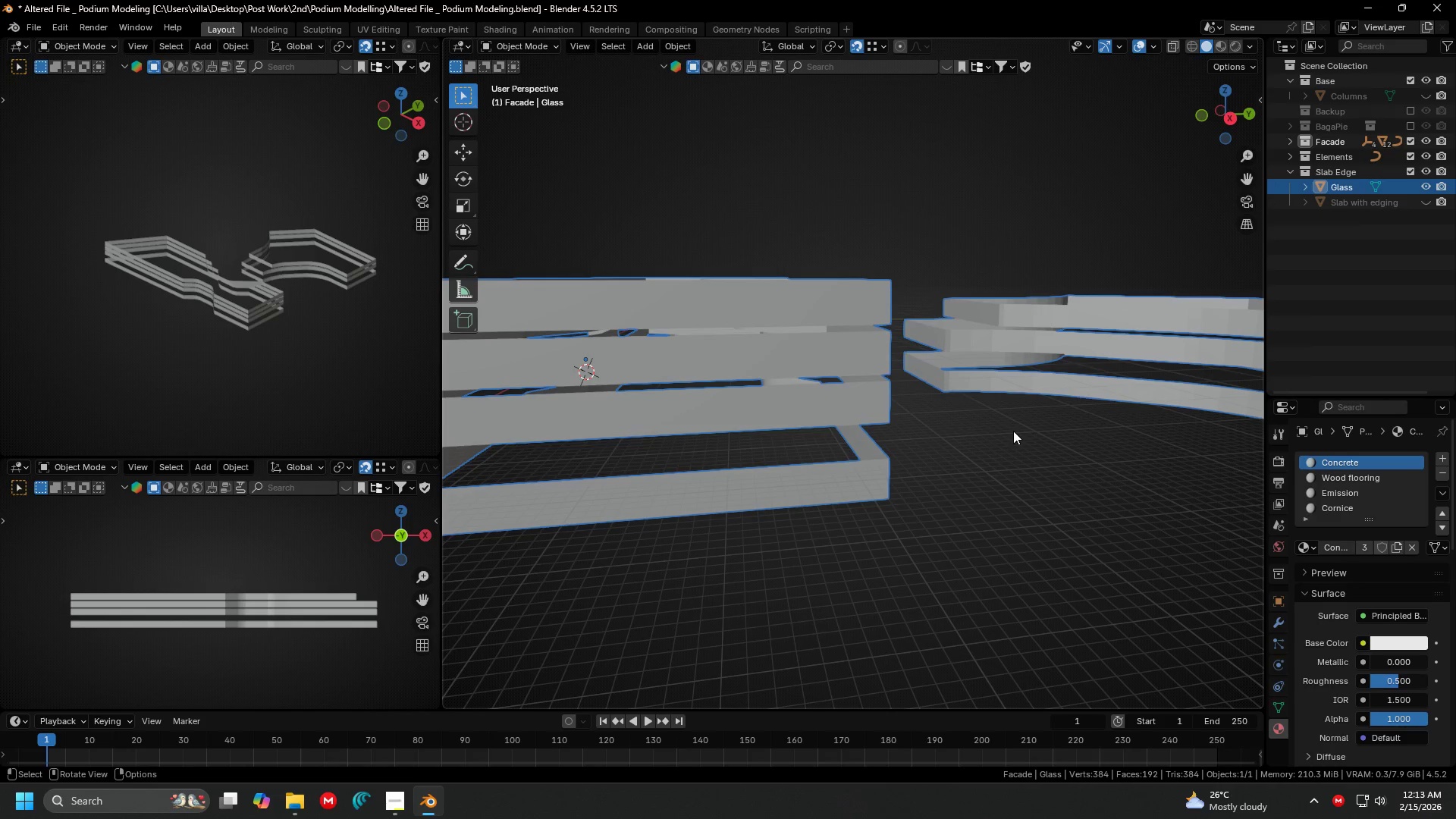 
key(Shift+ShiftLeft)
 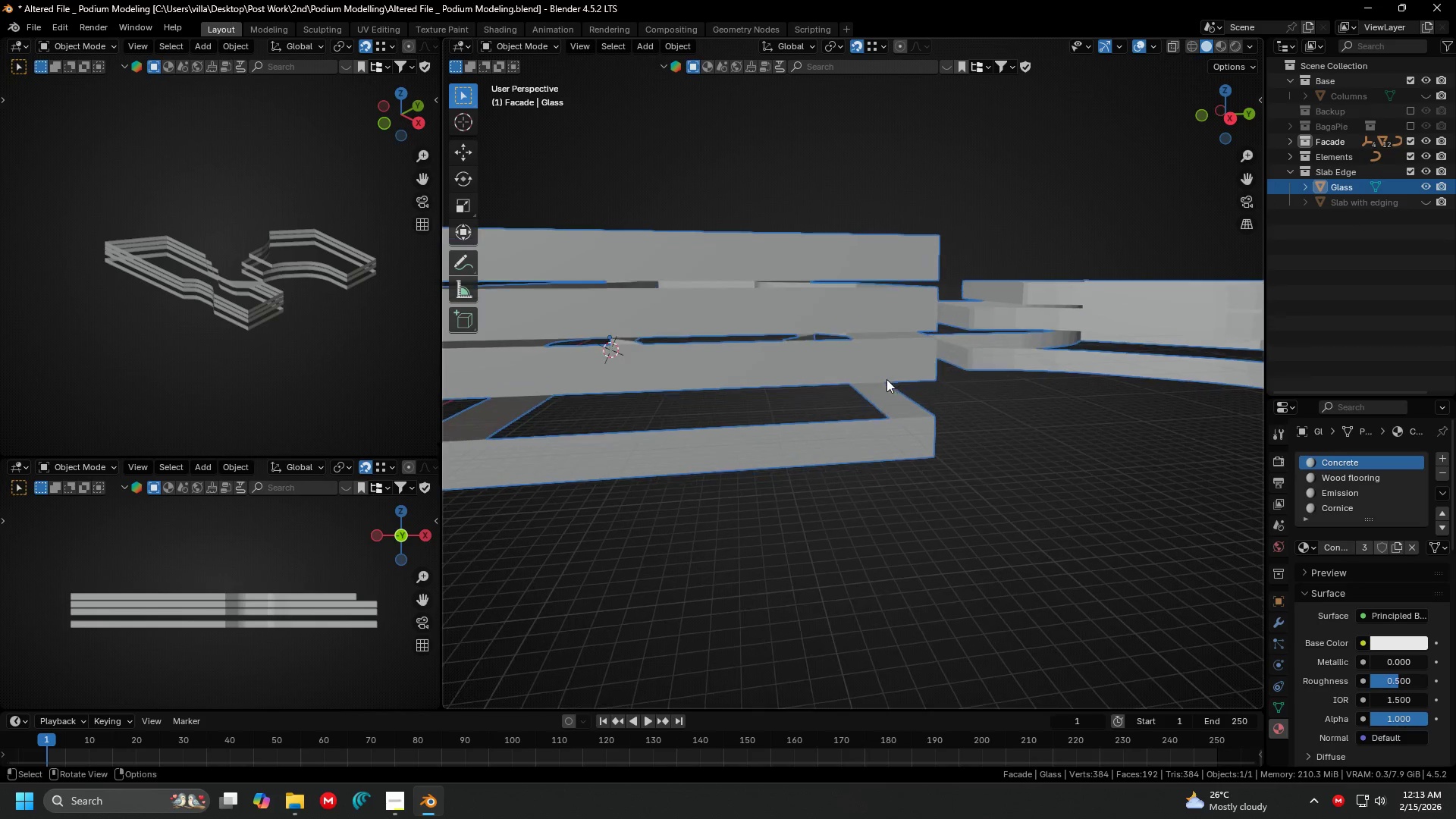 
left_click([915, 450])
 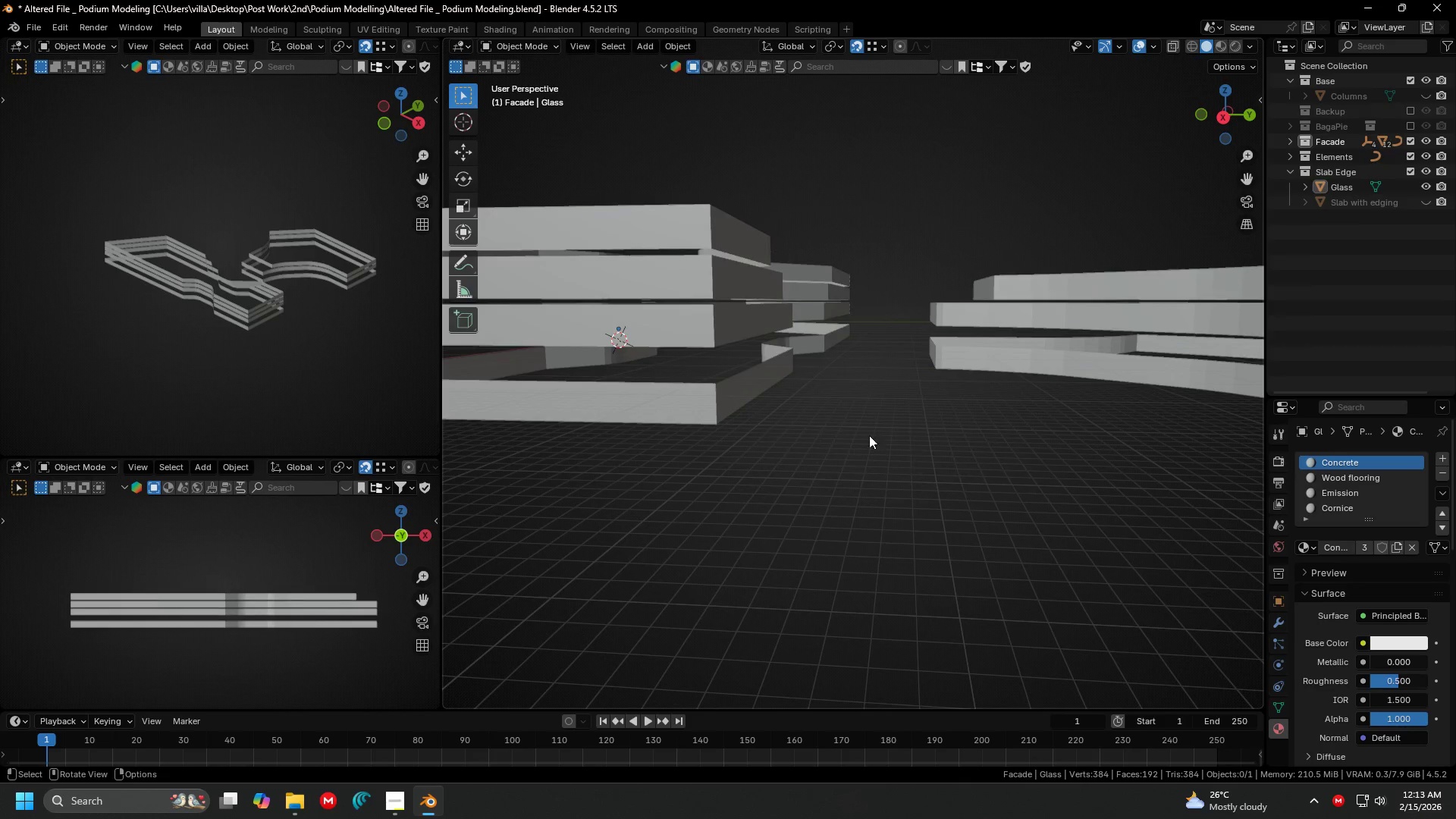 
scroll: coordinate [874, 378], scroll_direction: up, amount: 1.0
 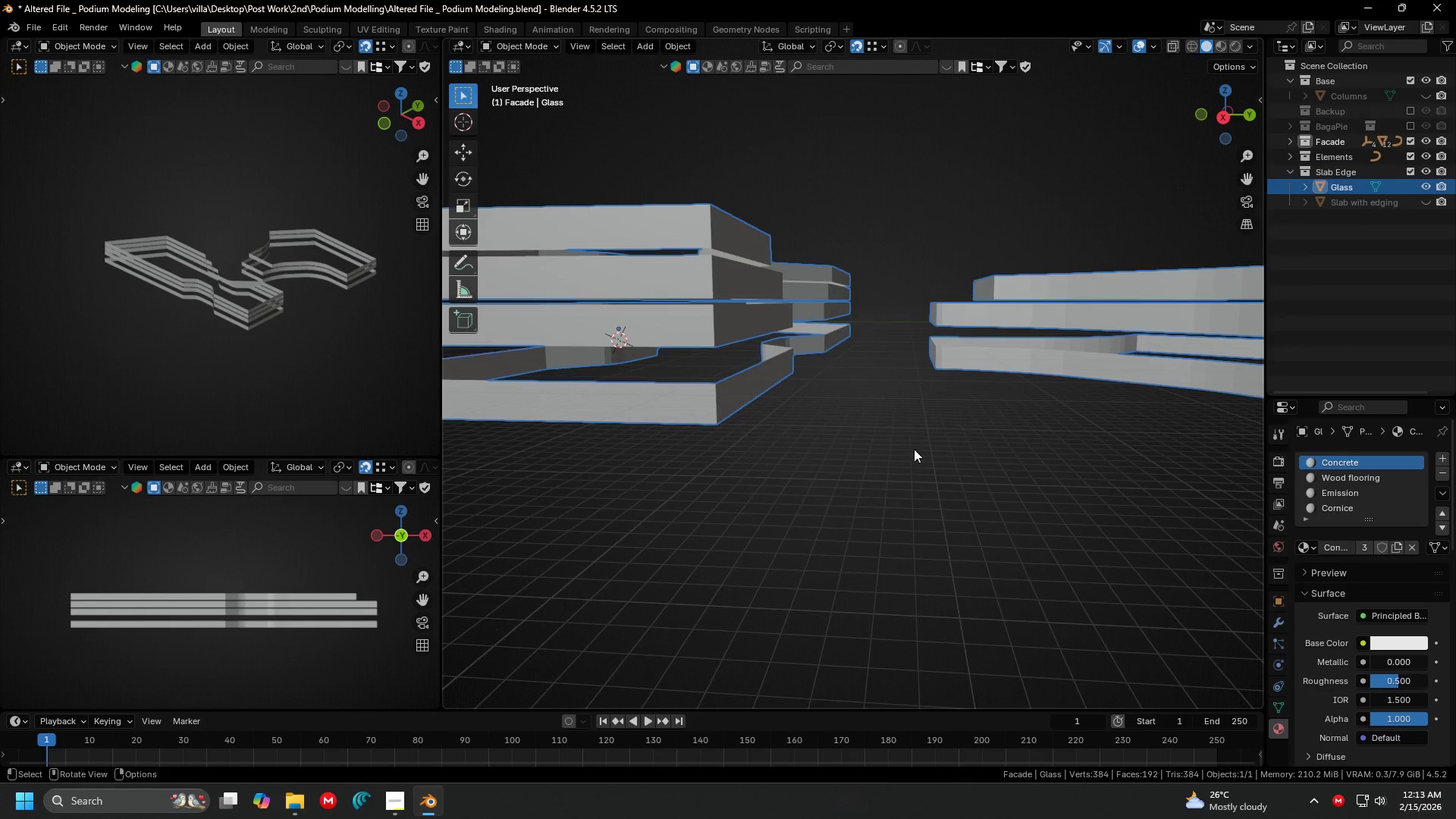 
key(Shift+ShiftLeft)
 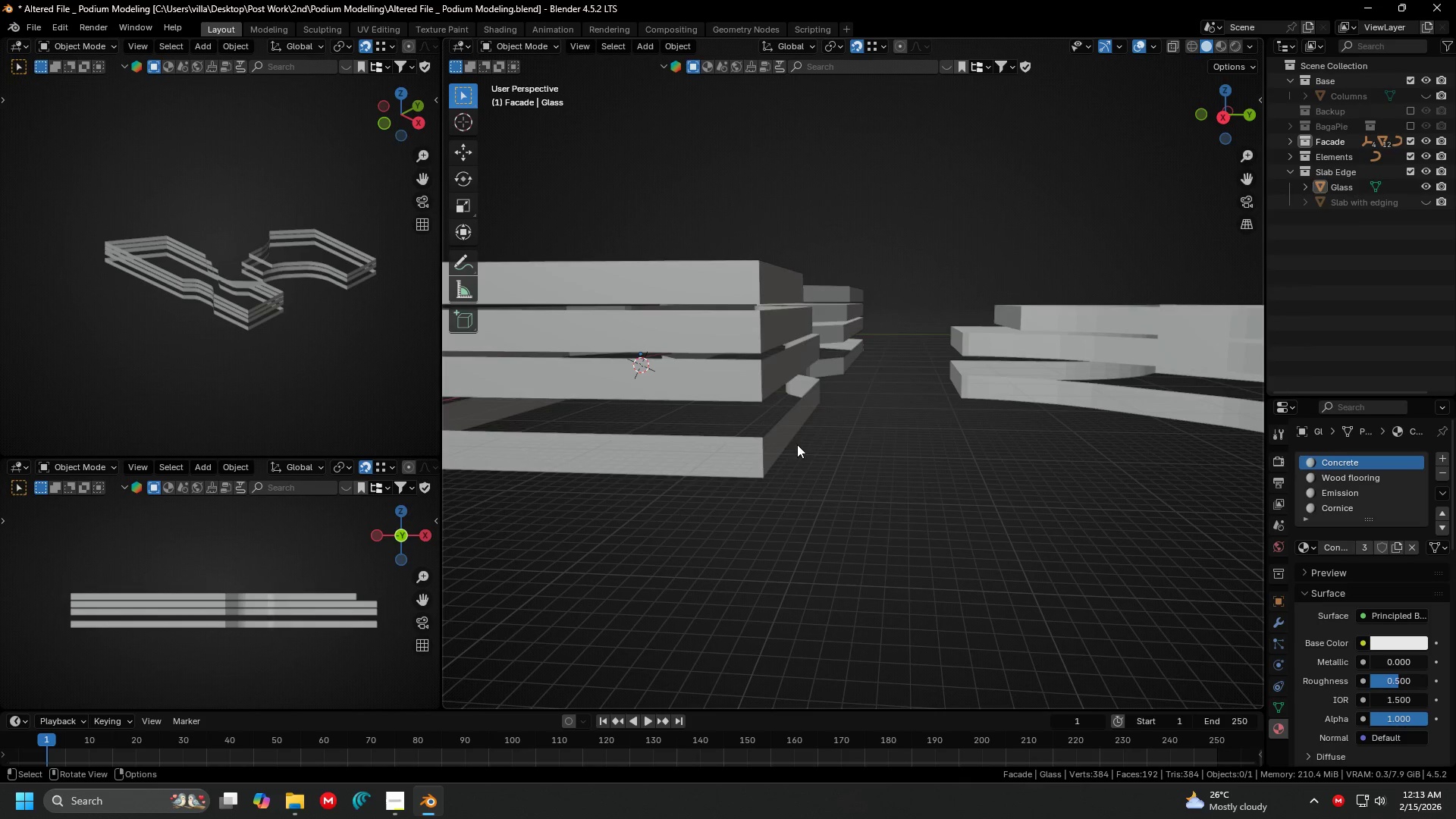 
left_click([788, 443])
 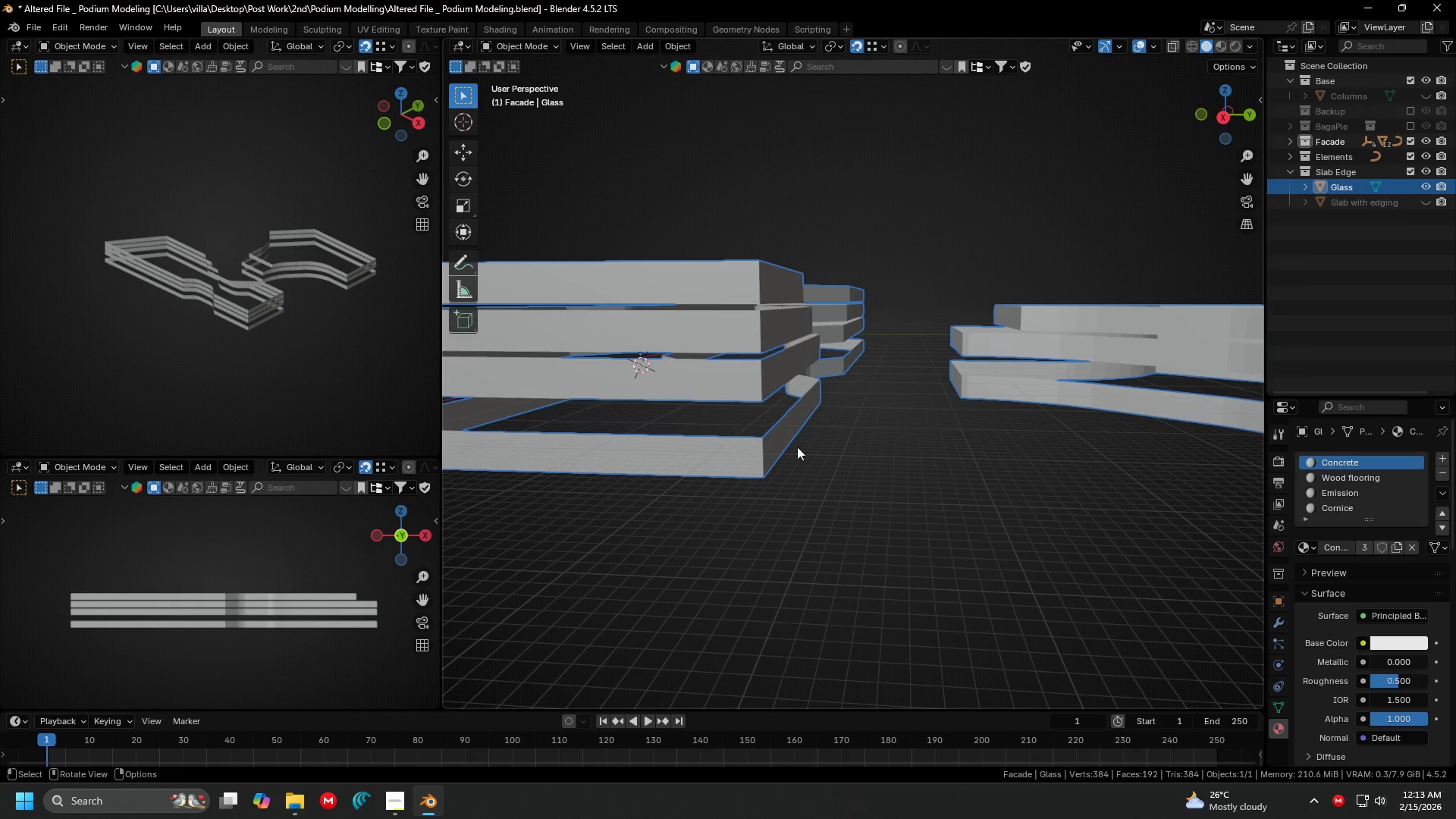 
left_click([902, 464])
 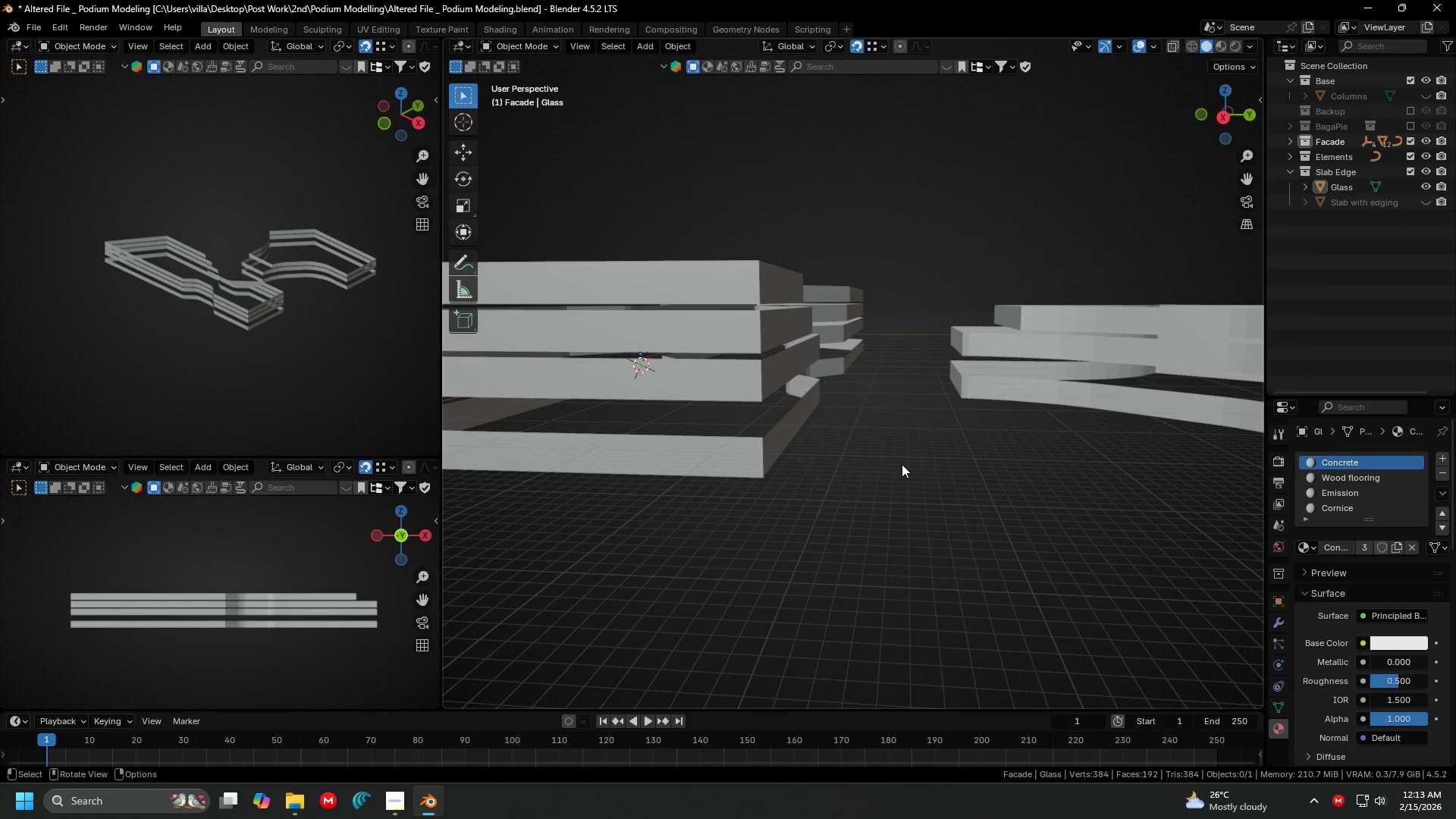 
key(Alt+H)
 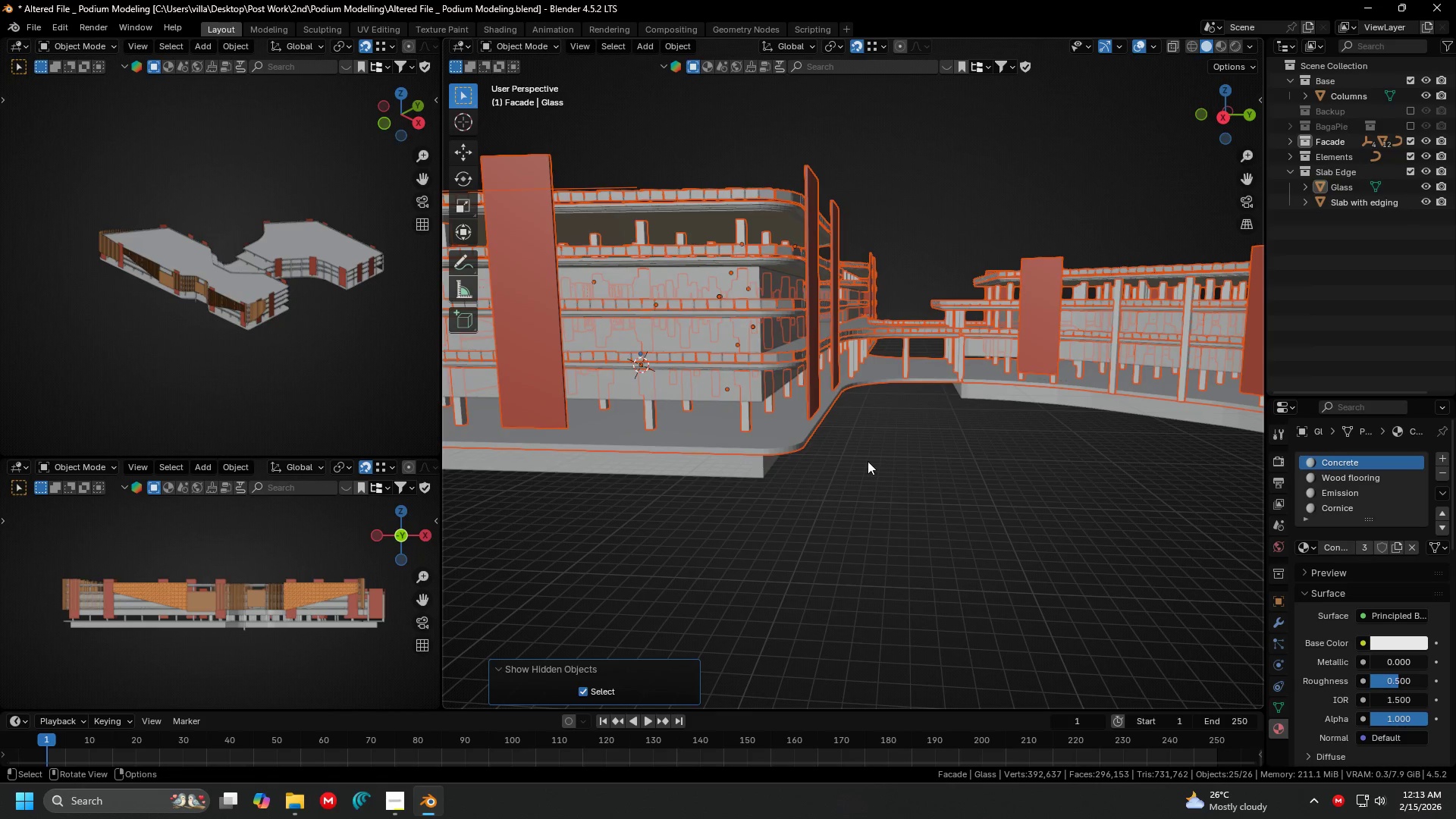 
key(Shift+ShiftLeft)
 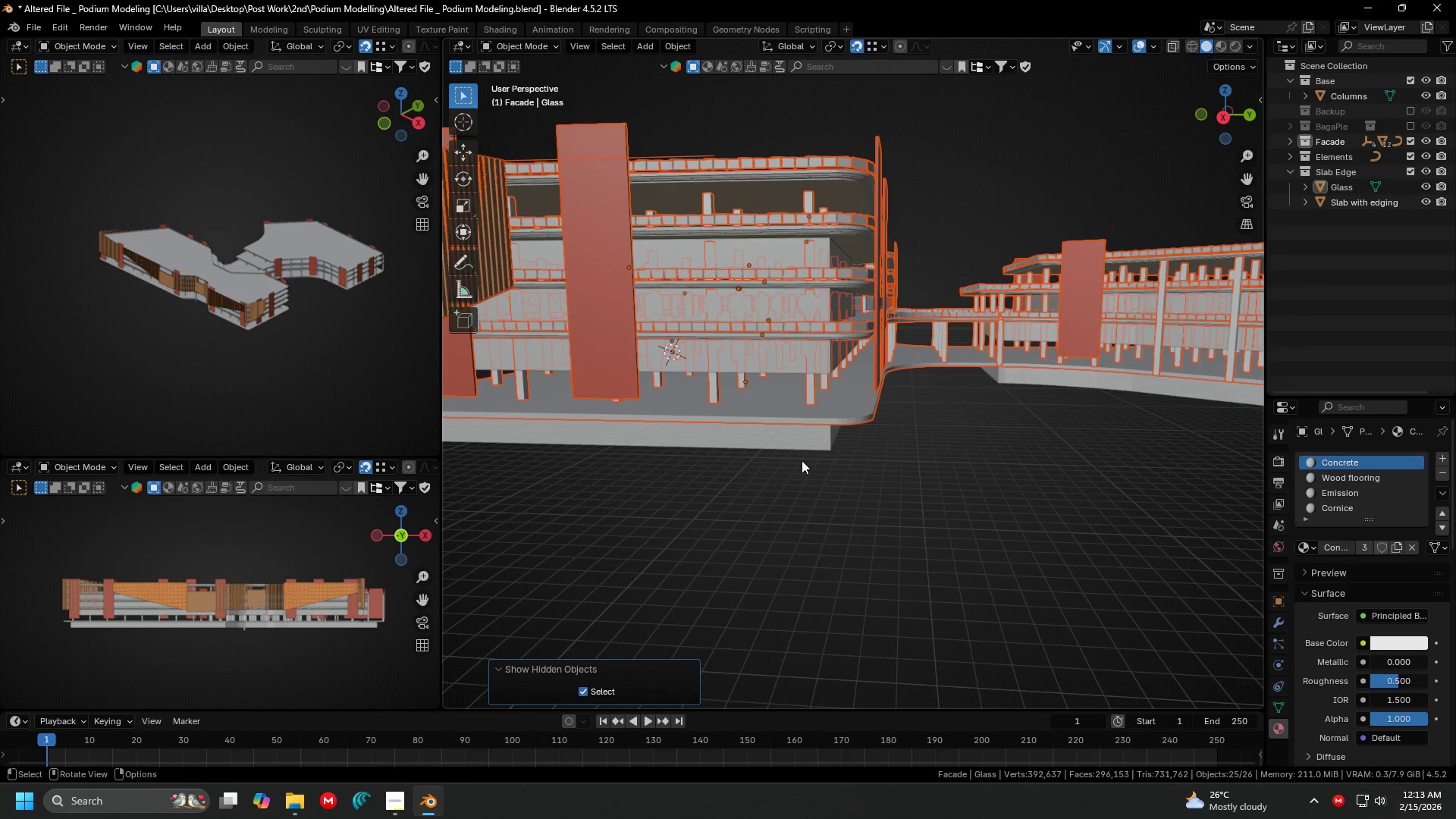 
left_click([801, 446])
 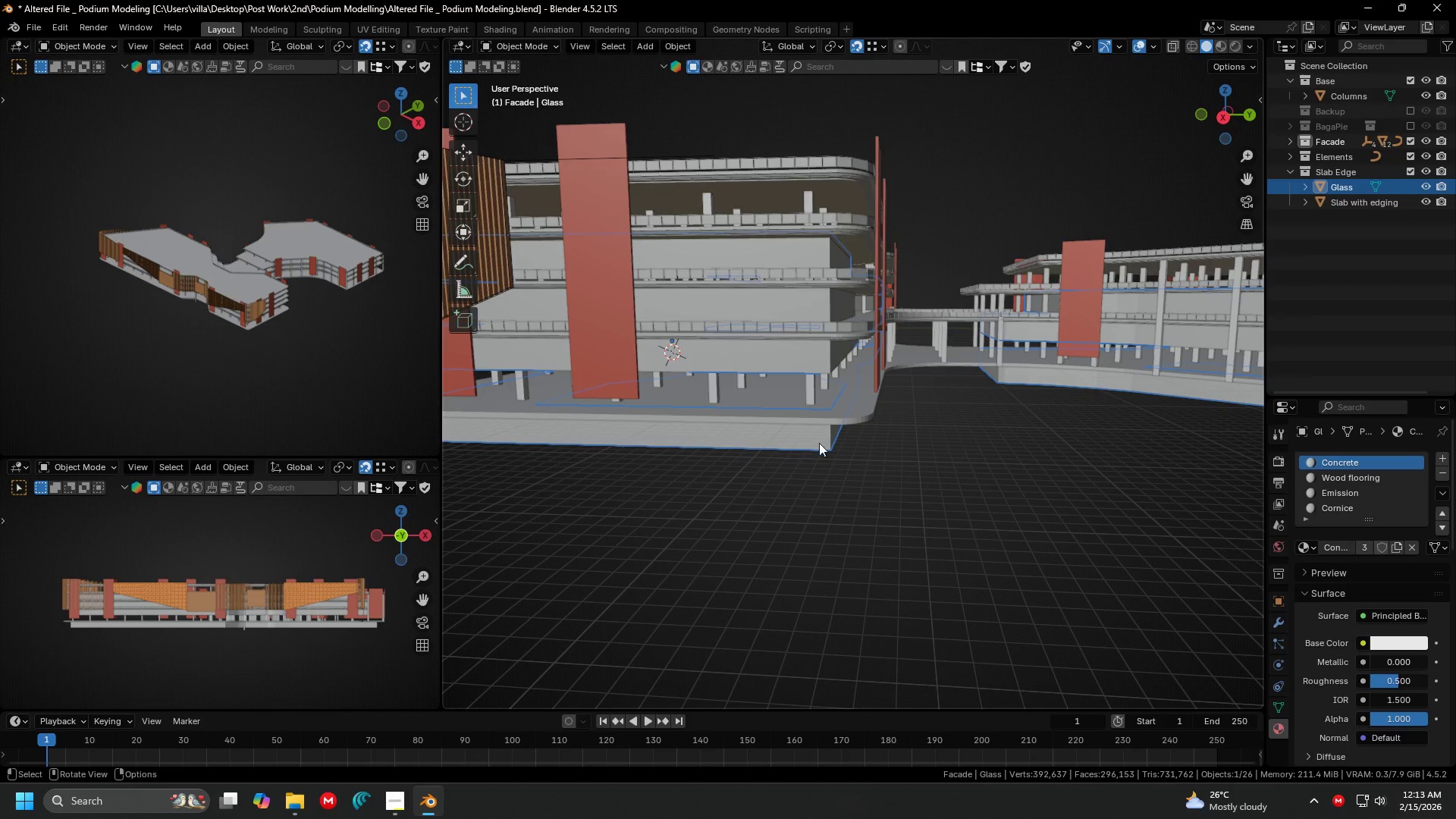 
hold_key(key=ShiftLeft, duration=0.53)
 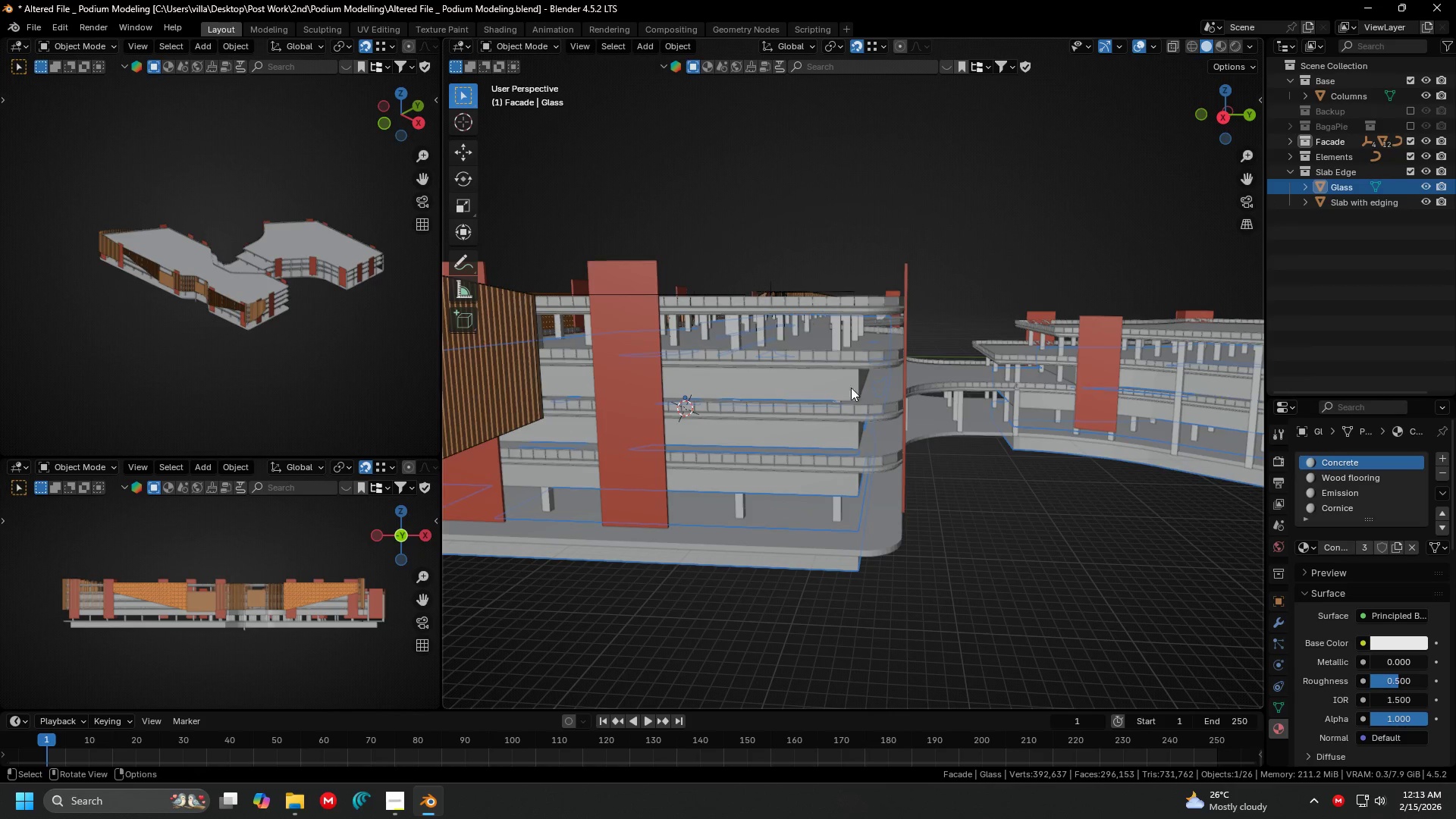 
left_click([851, 382])
 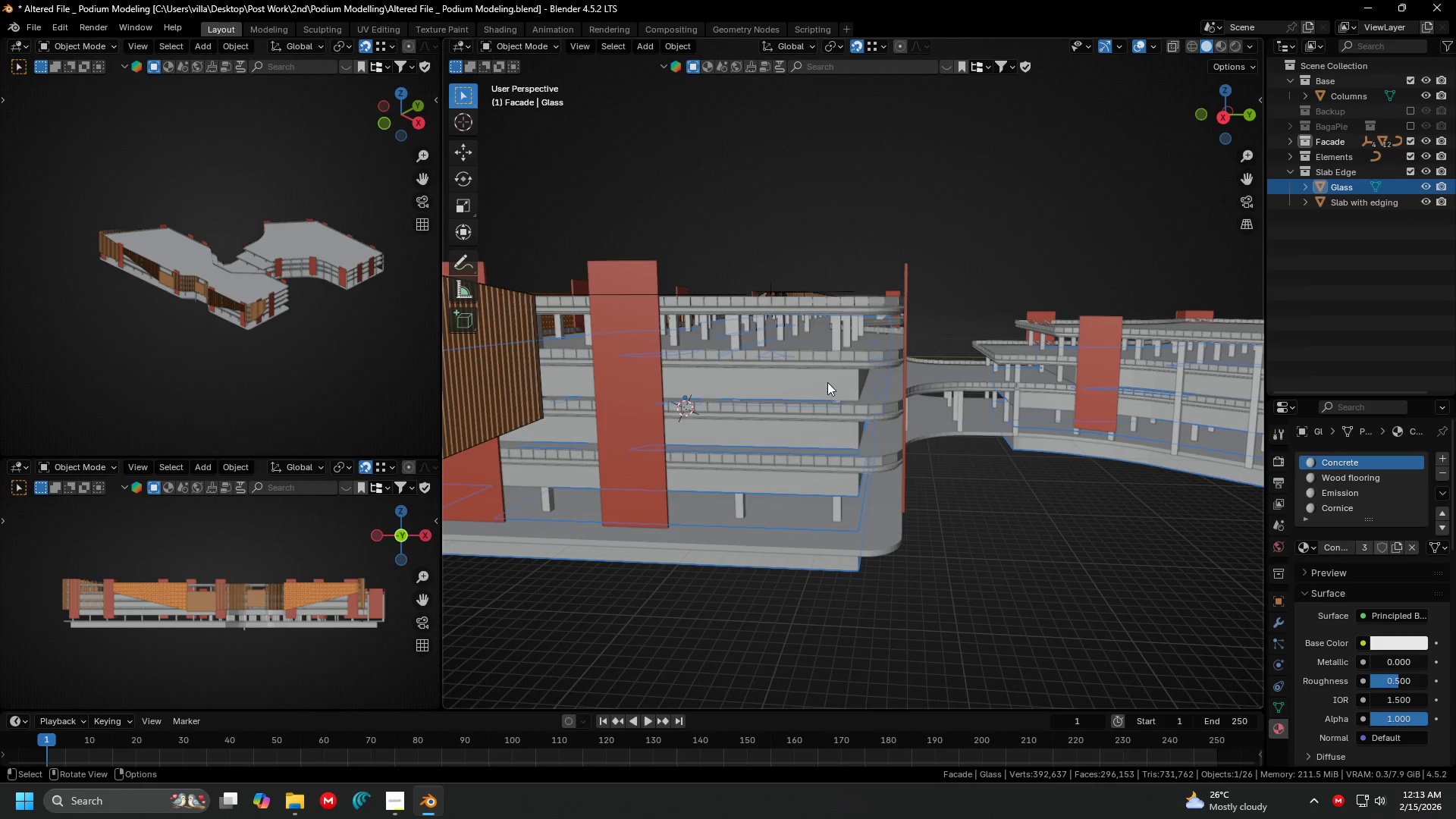 
left_click([828, 383])
 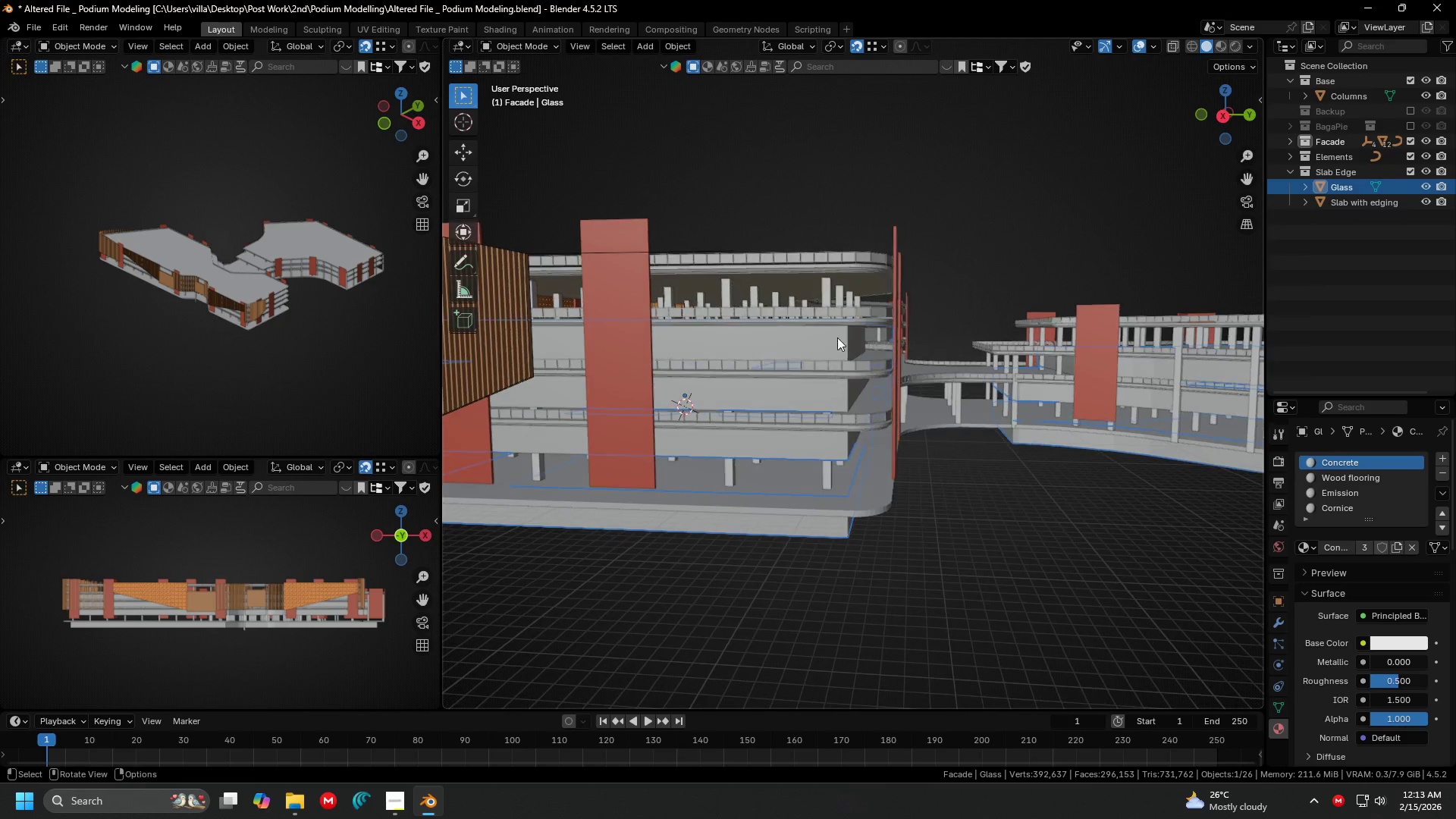 
key(G)
 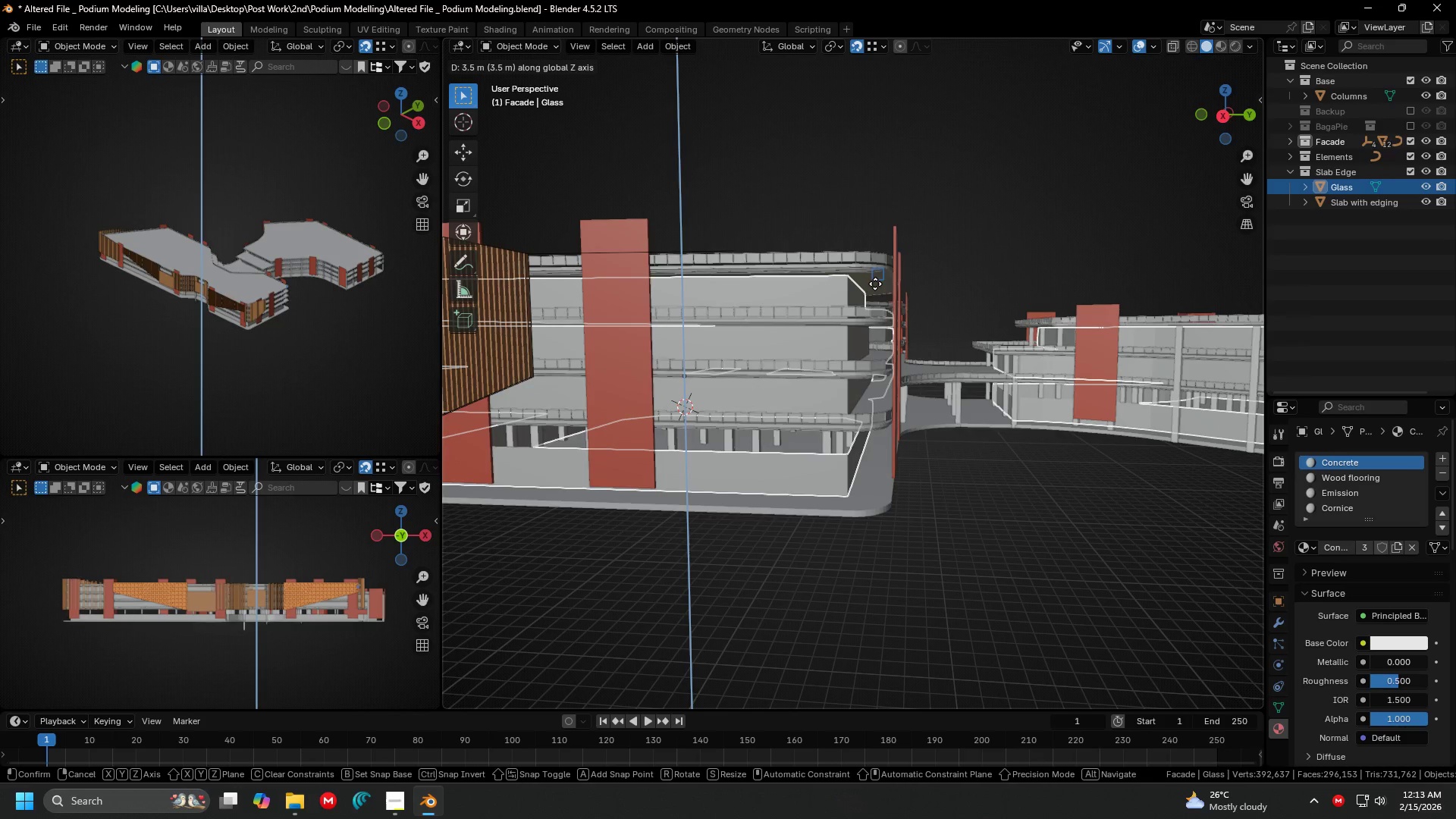 
left_click([875, 284])
 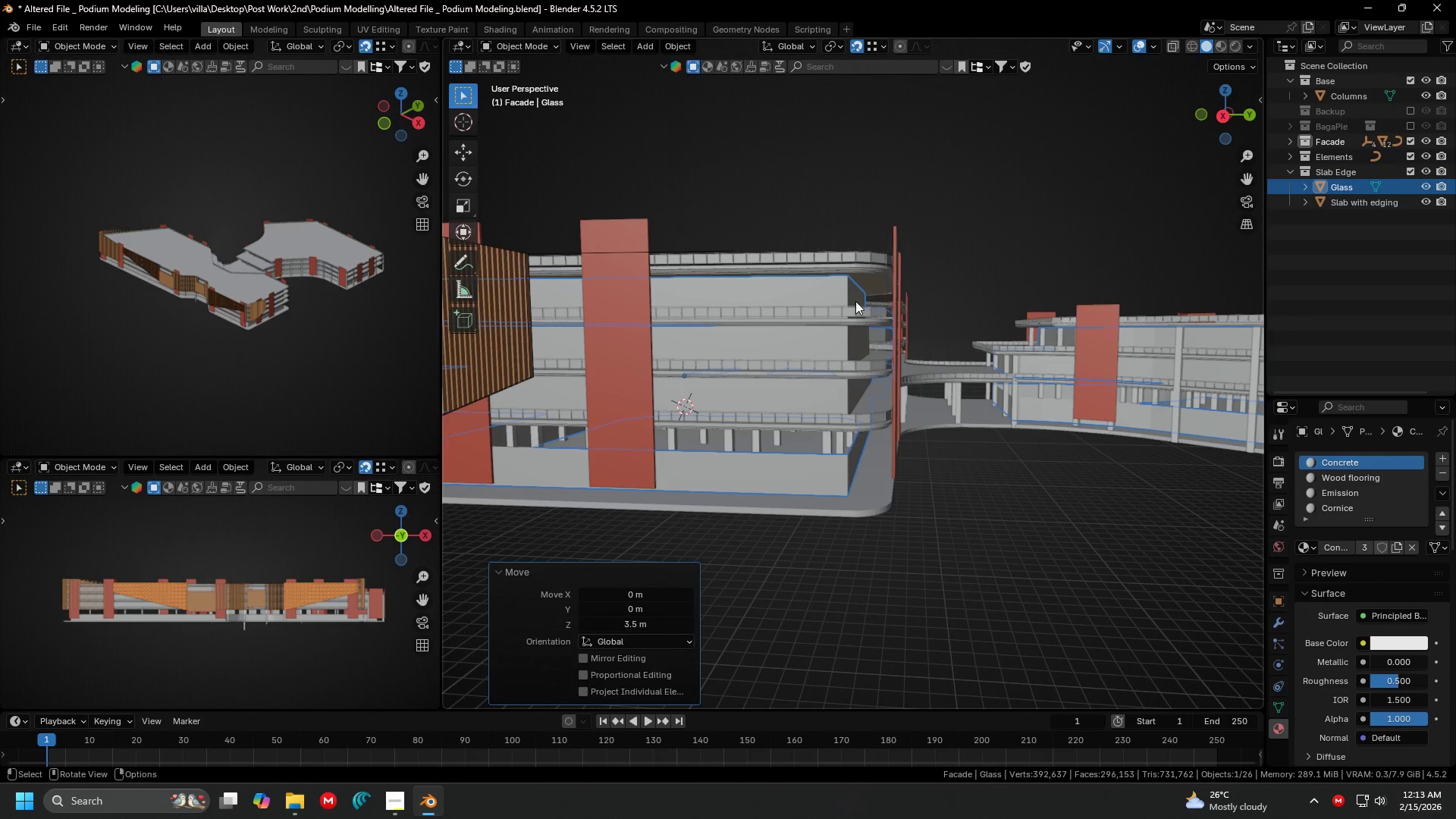 
key(Shift+ShiftLeft)
 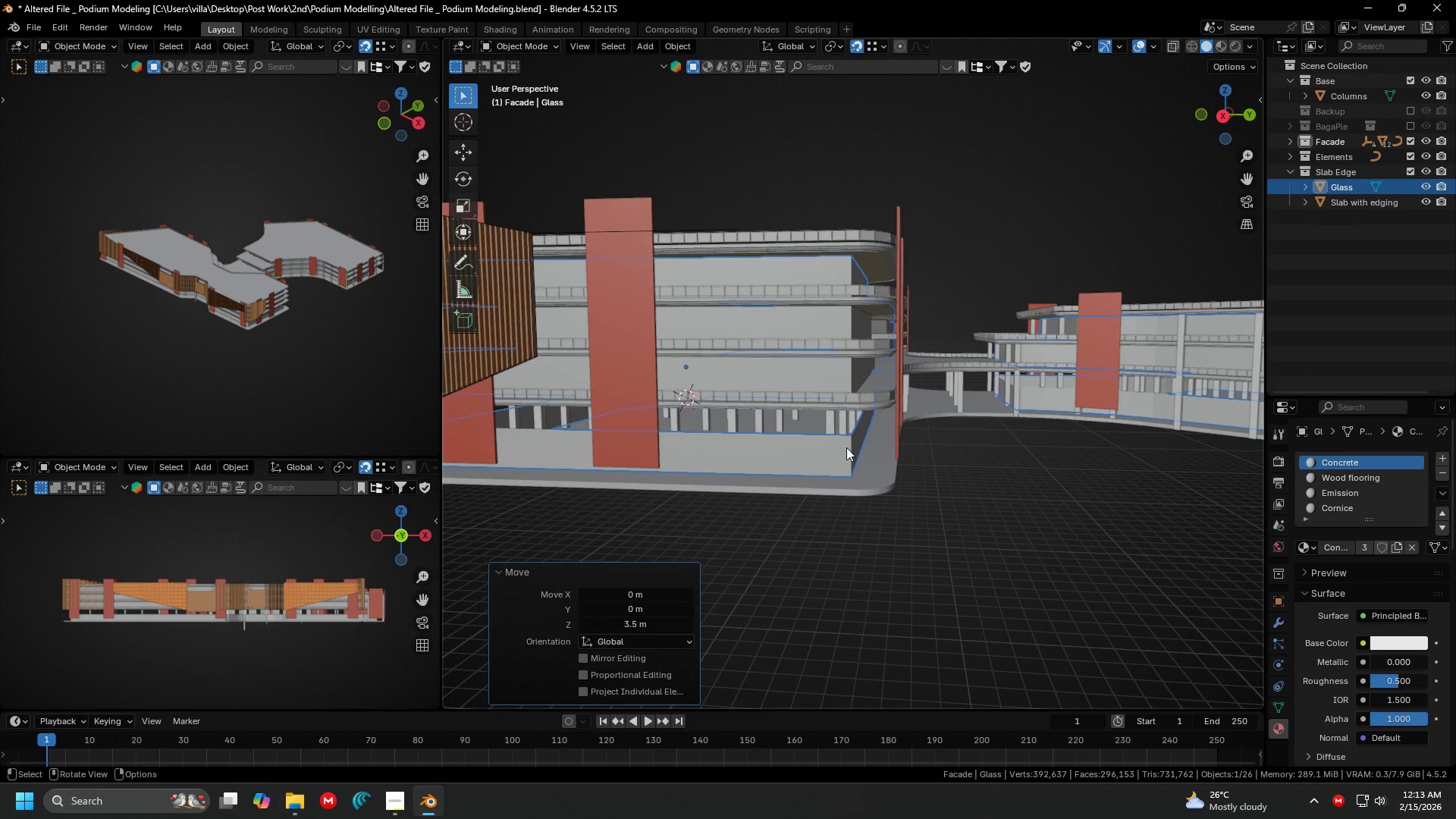 
left_click([846, 447])
 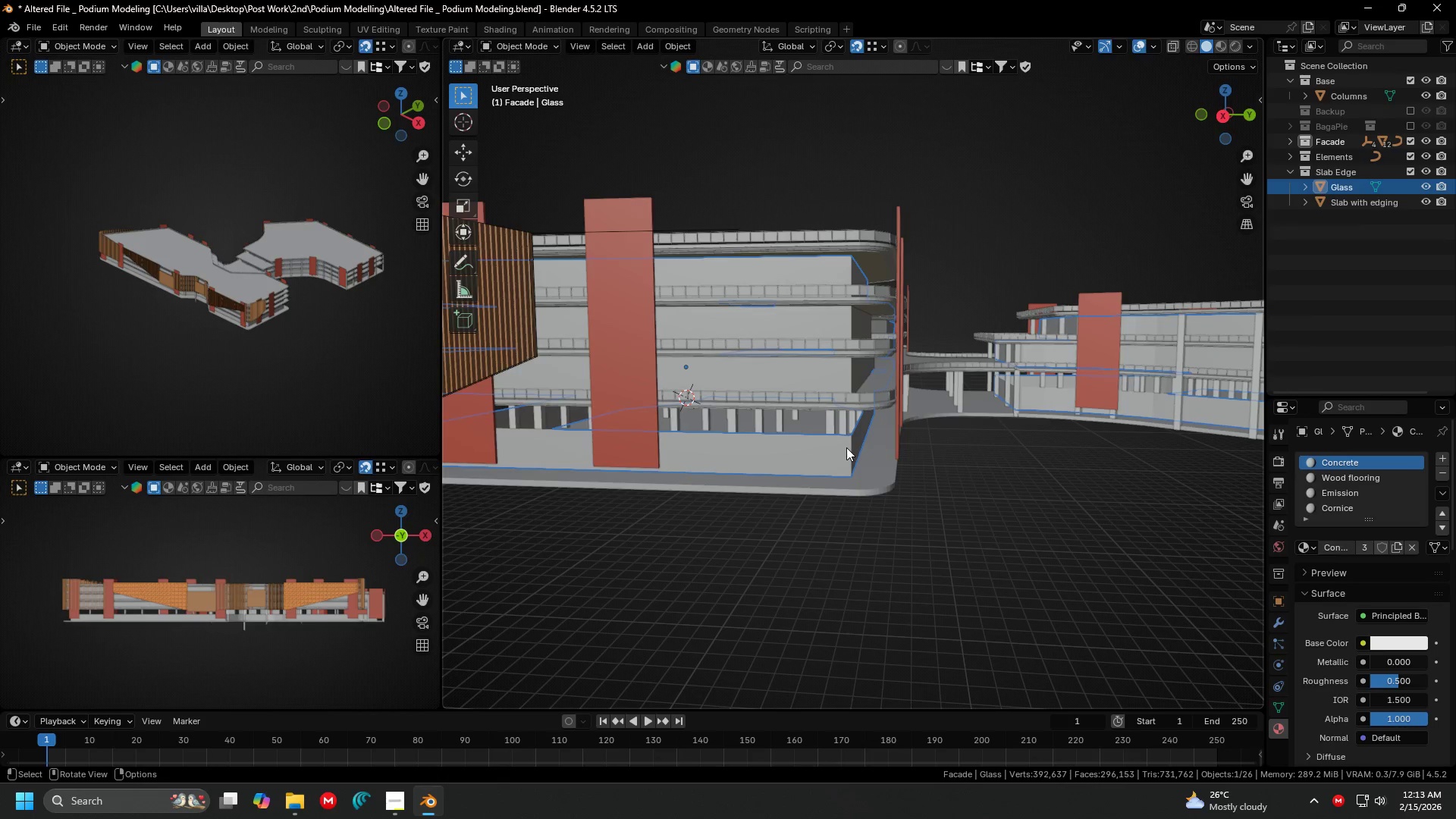 
key(Tab)
 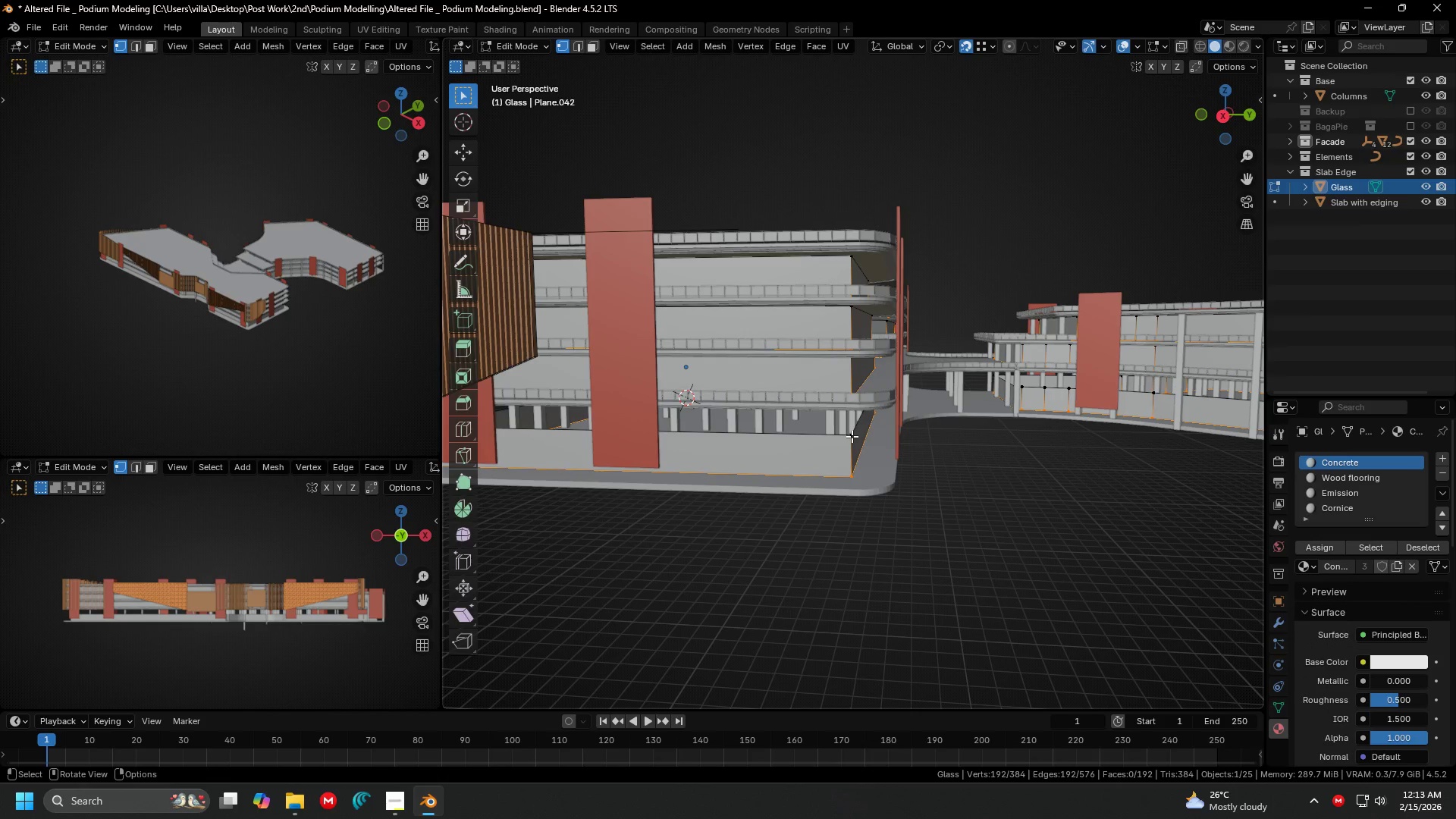 
key(Alt+AltLeft)
 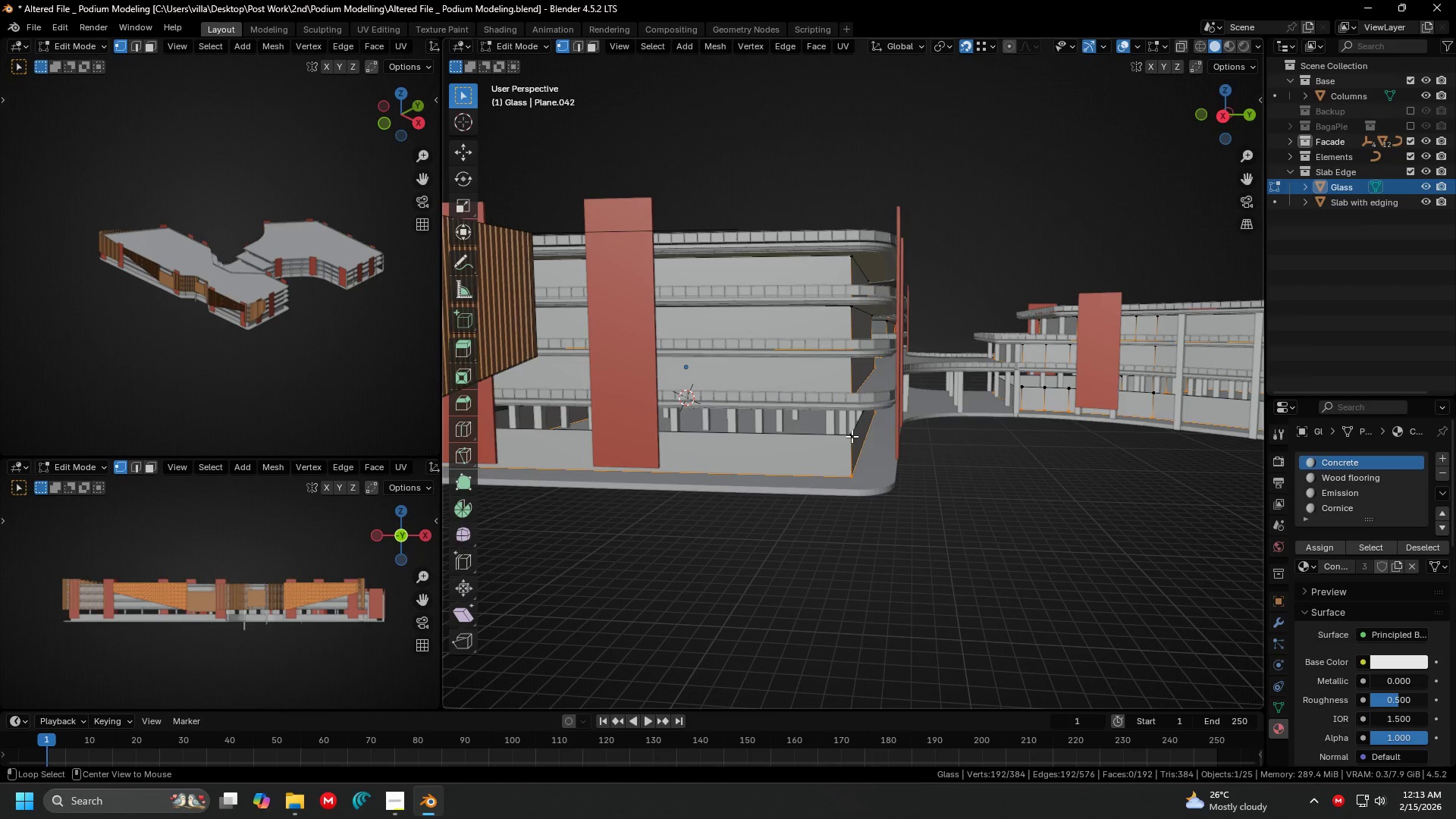 
left_click([852, 436])
 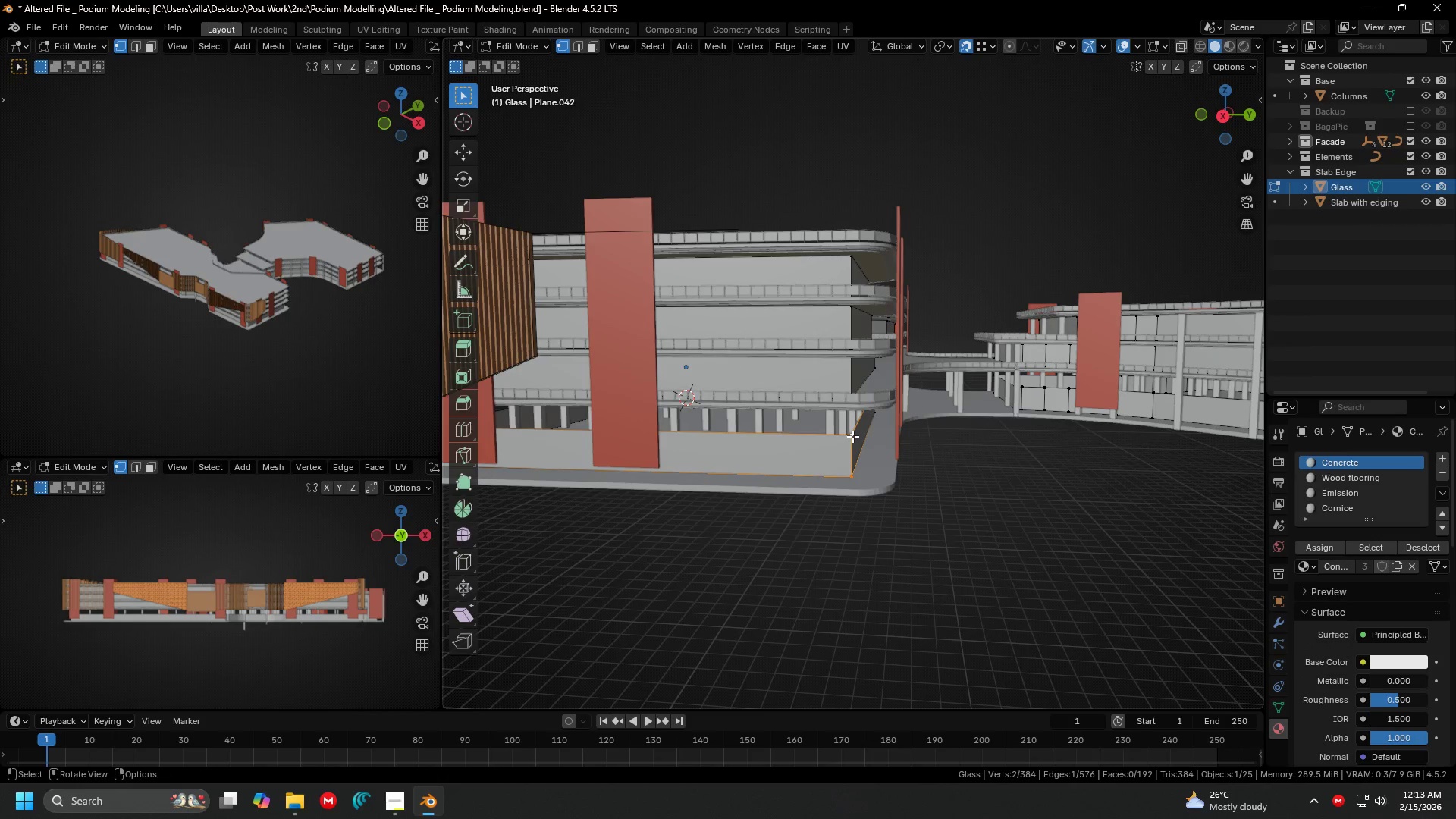 
key(Shift+ShiftLeft)
 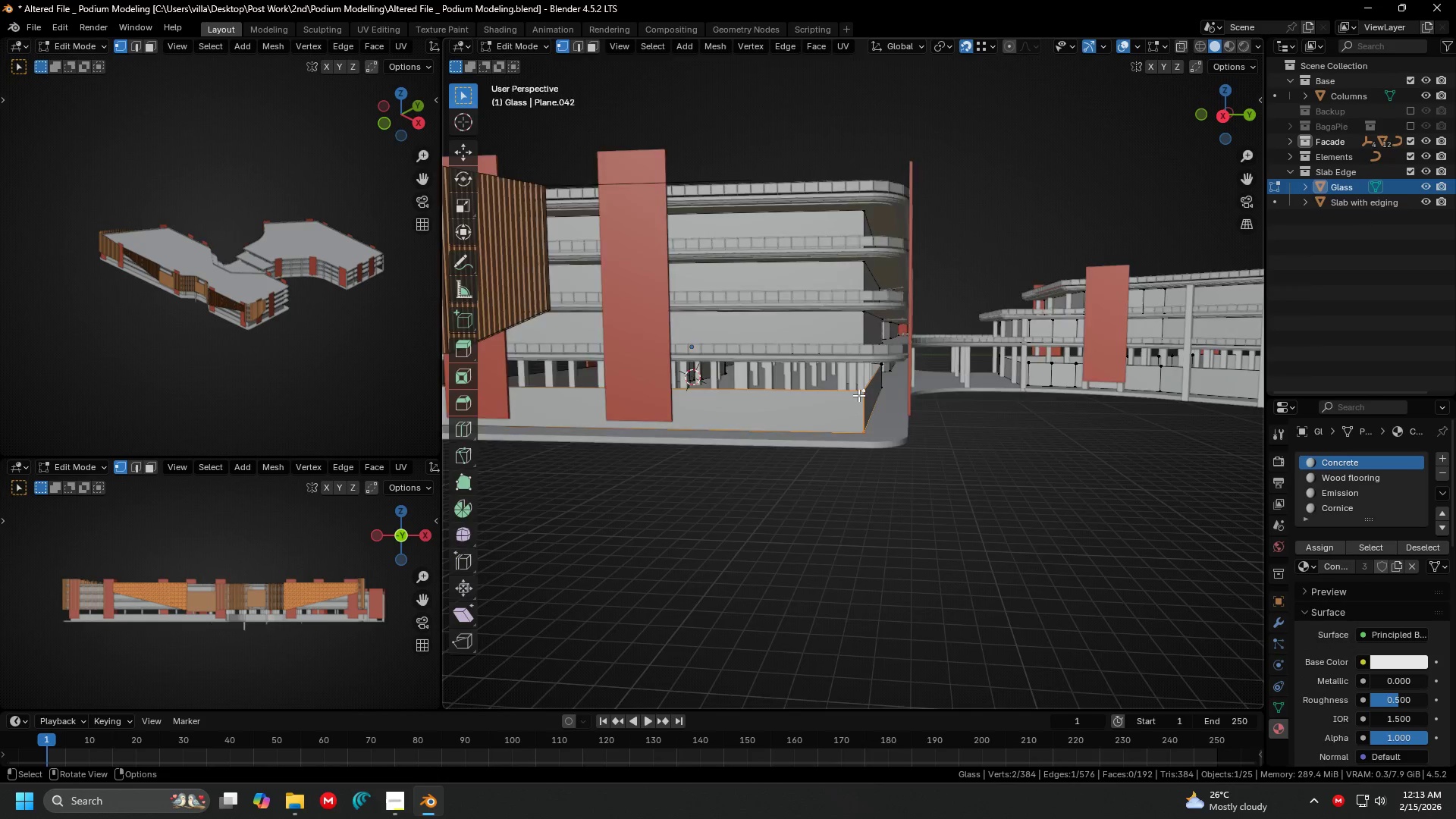 
key(G)
 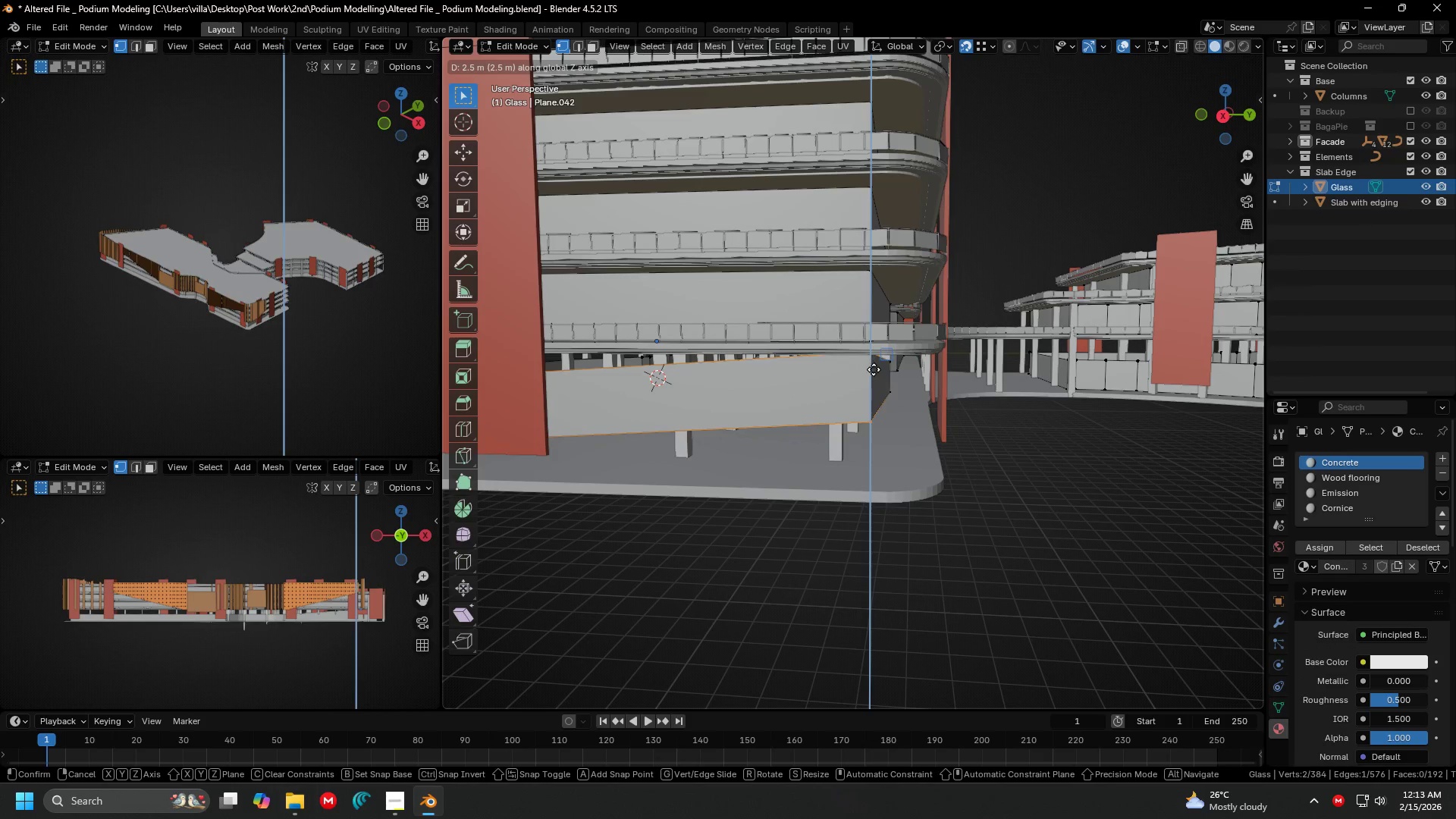 
scroll: coordinate [858, 393], scroll_direction: up, amount: 1.0
 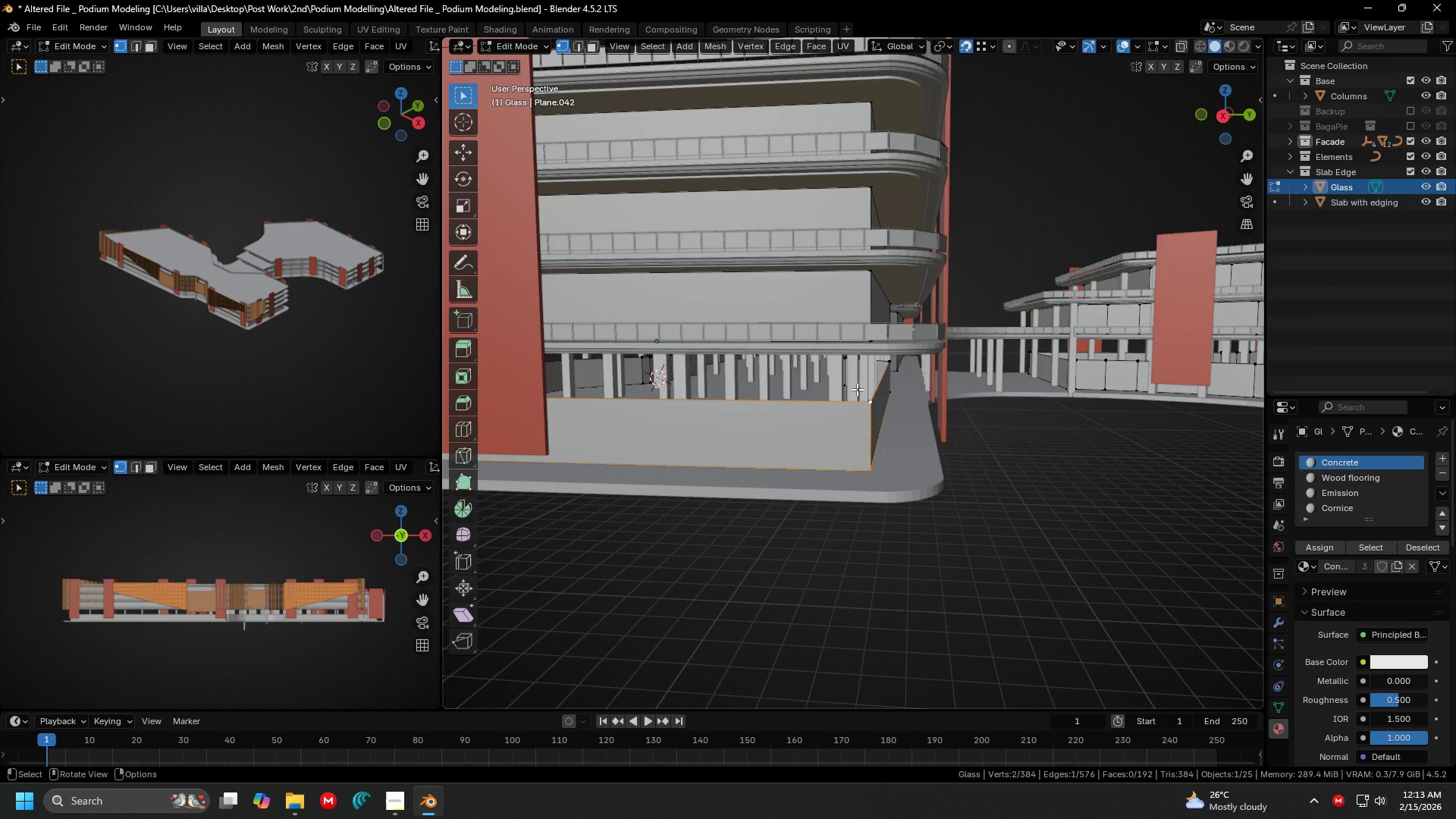 
key(Escape)
 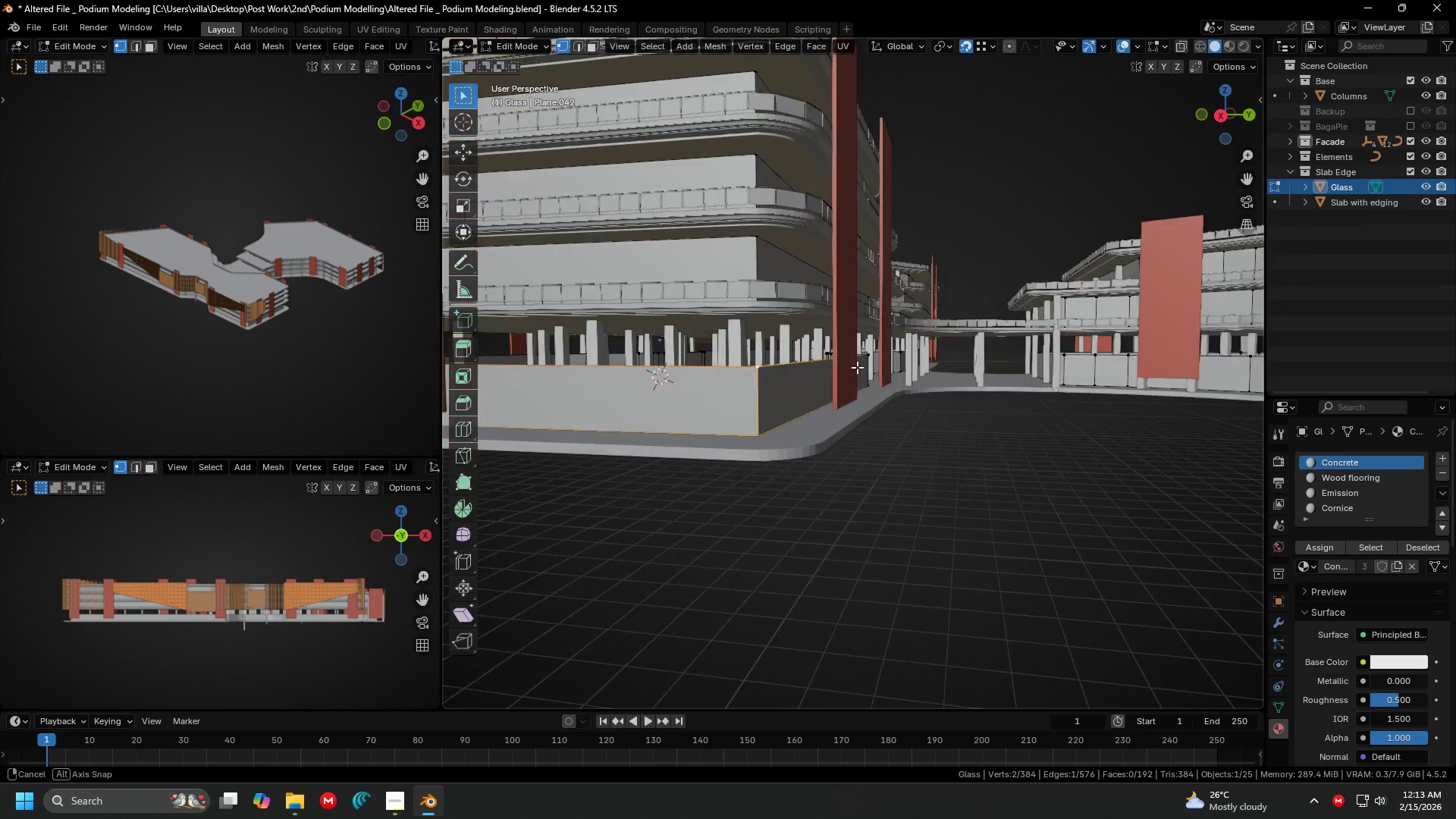 
hold_key(key=AltLeft, duration=1.06)
left_click([785, 368])
 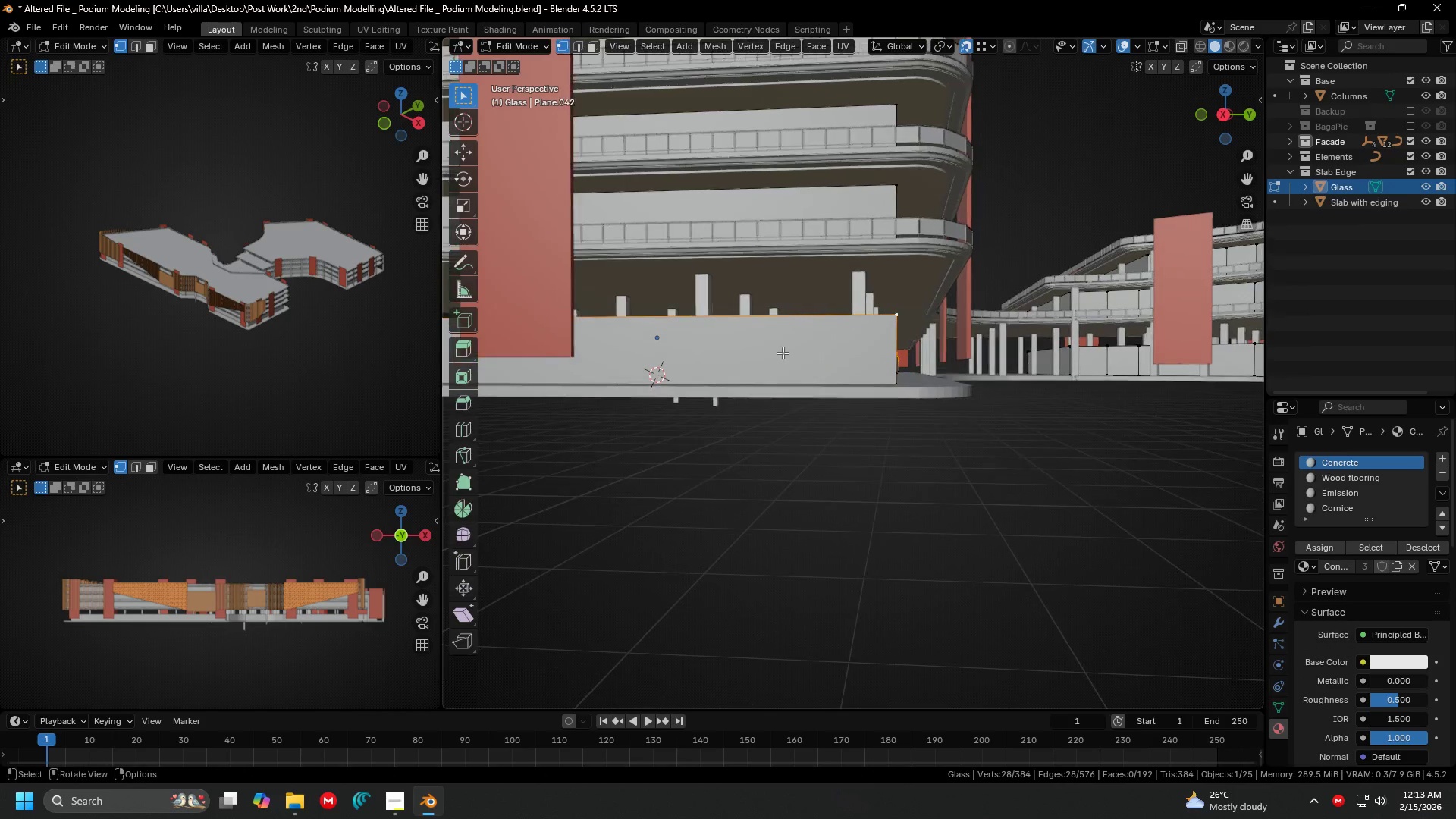 
key(G)
 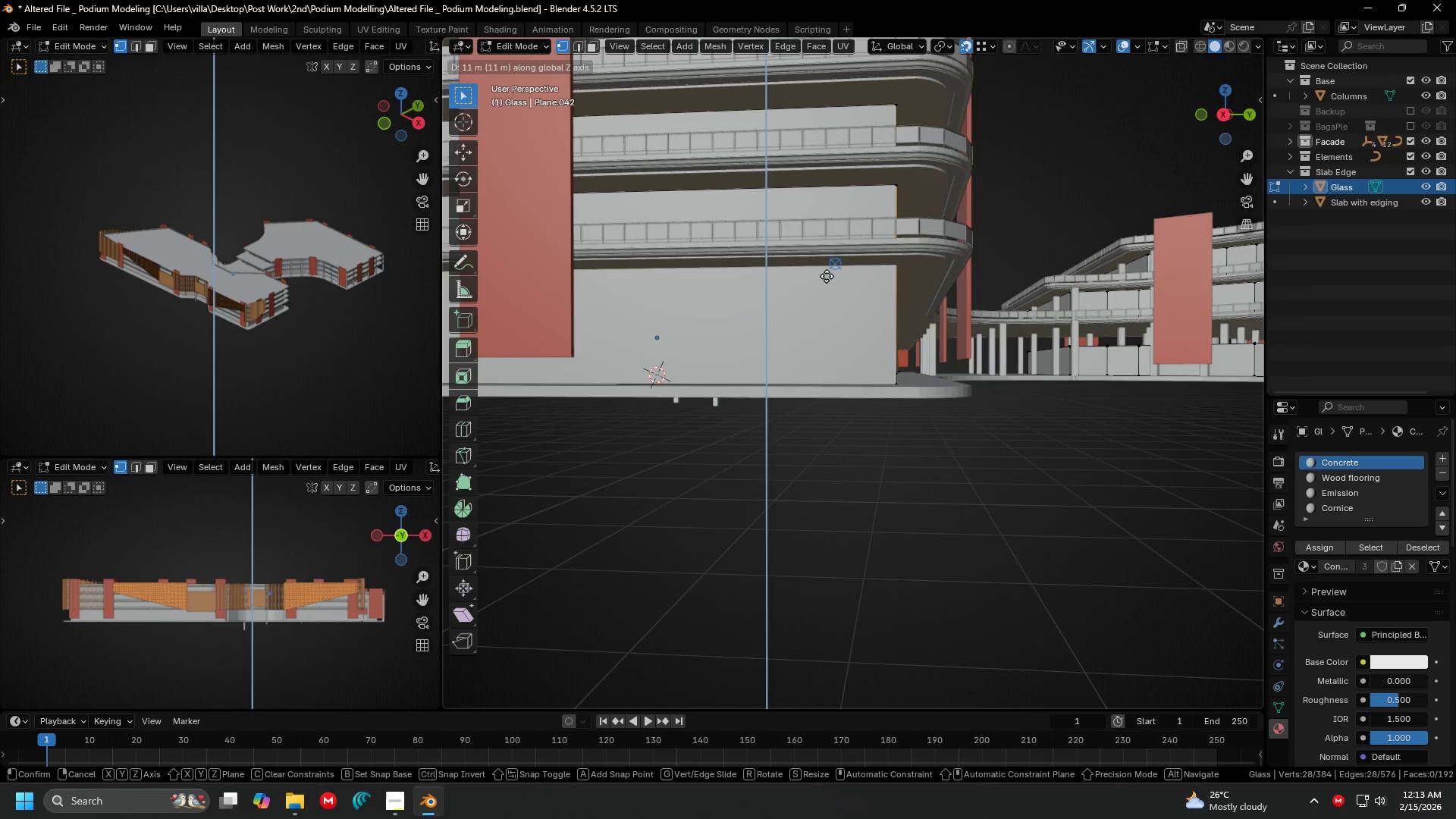 
left_click([827, 276])
 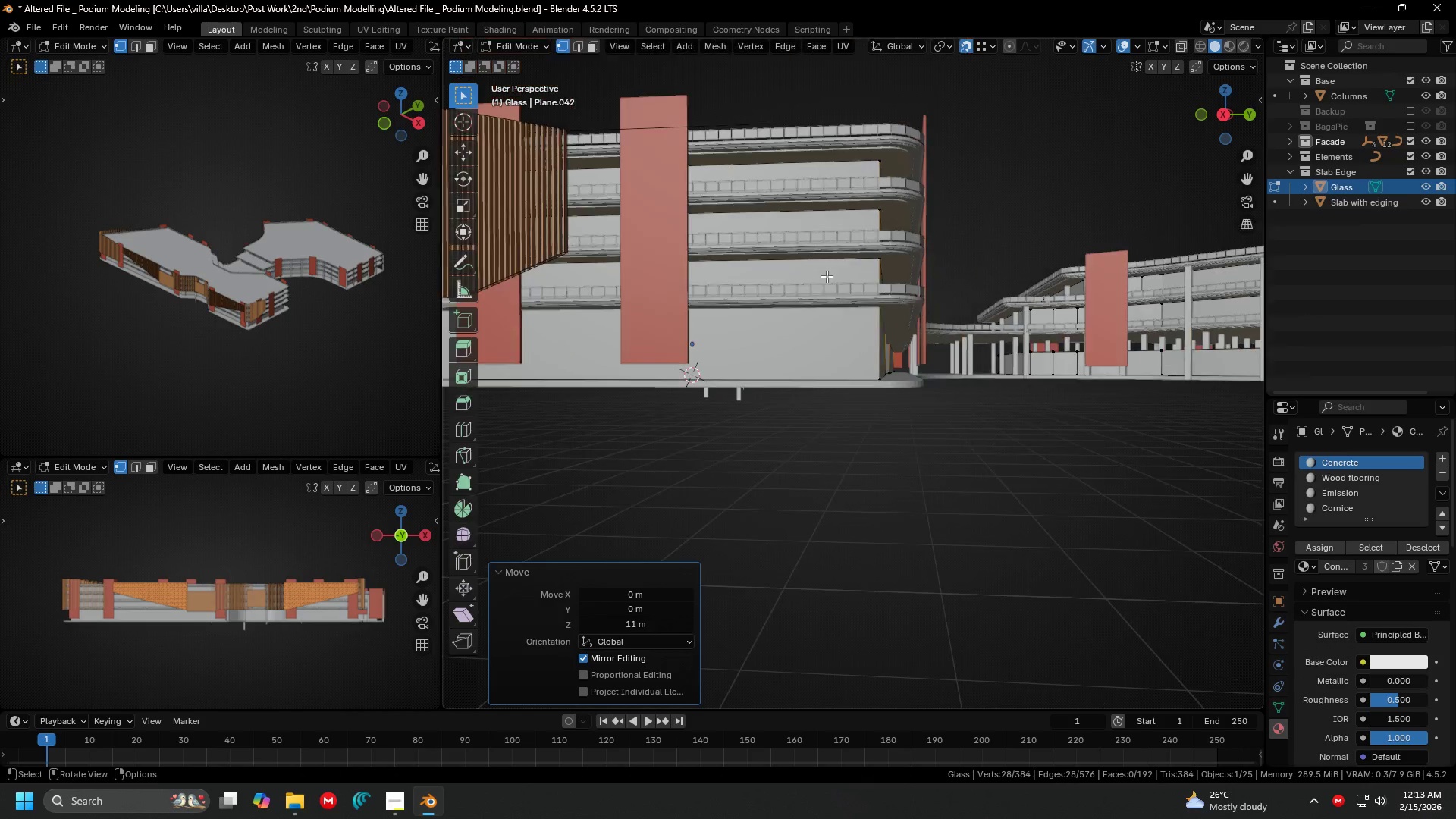 
scroll: coordinate [827, 276], scroll_direction: down, amount: 1.0
 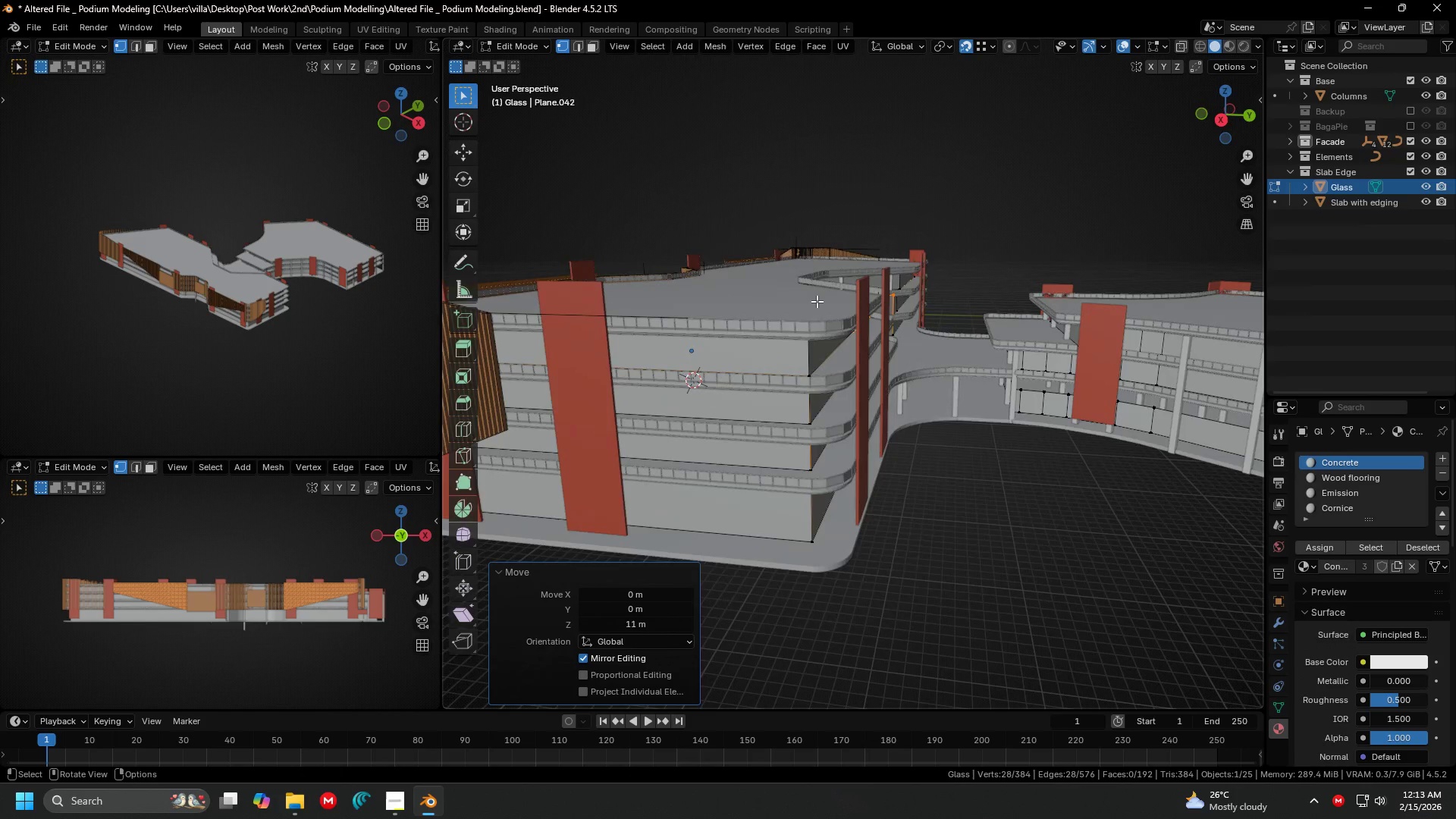 
key(Tab)
 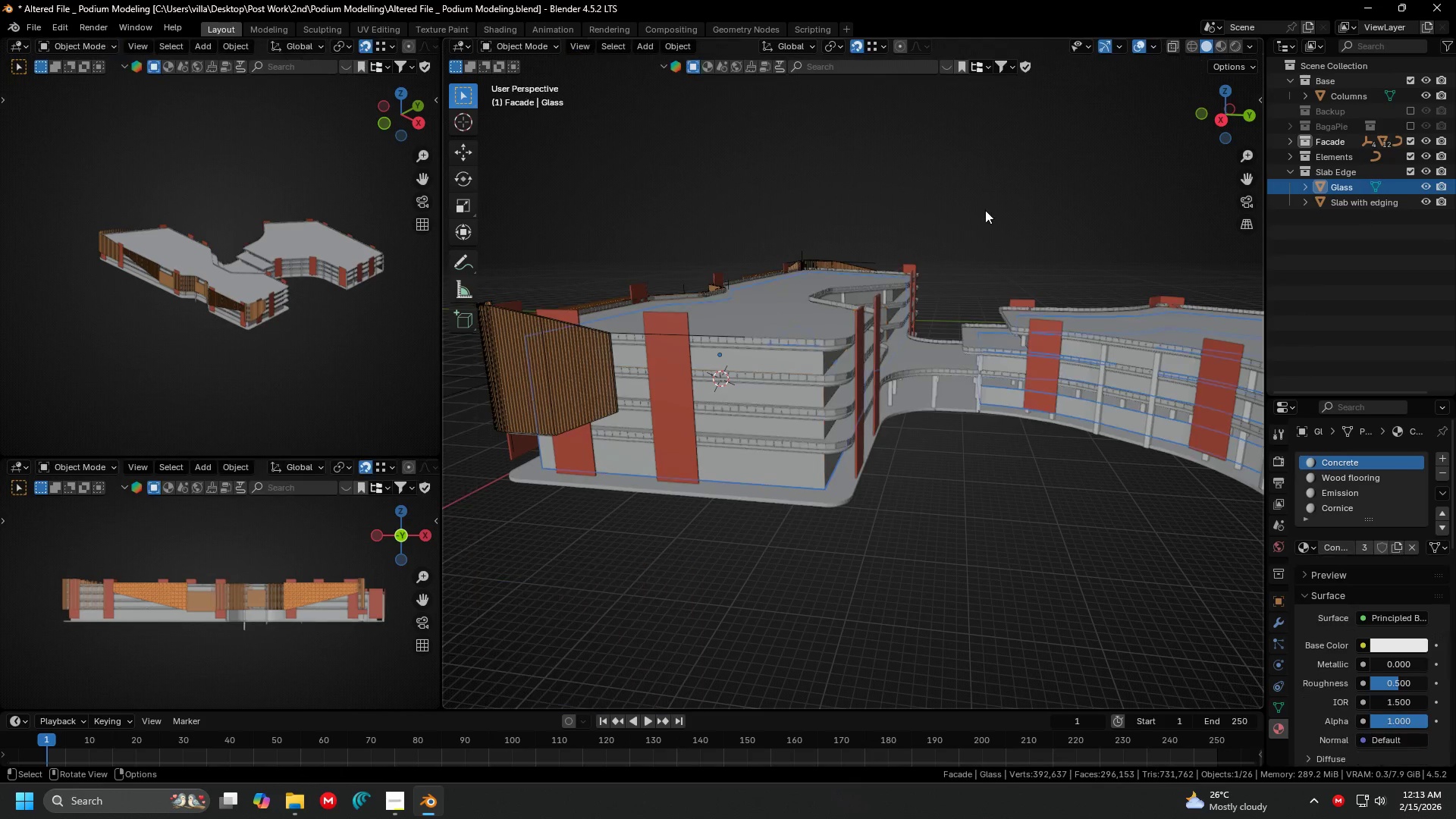 
scroll: coordinate [818, 306], scroll_direction: down, amount: 1.0
 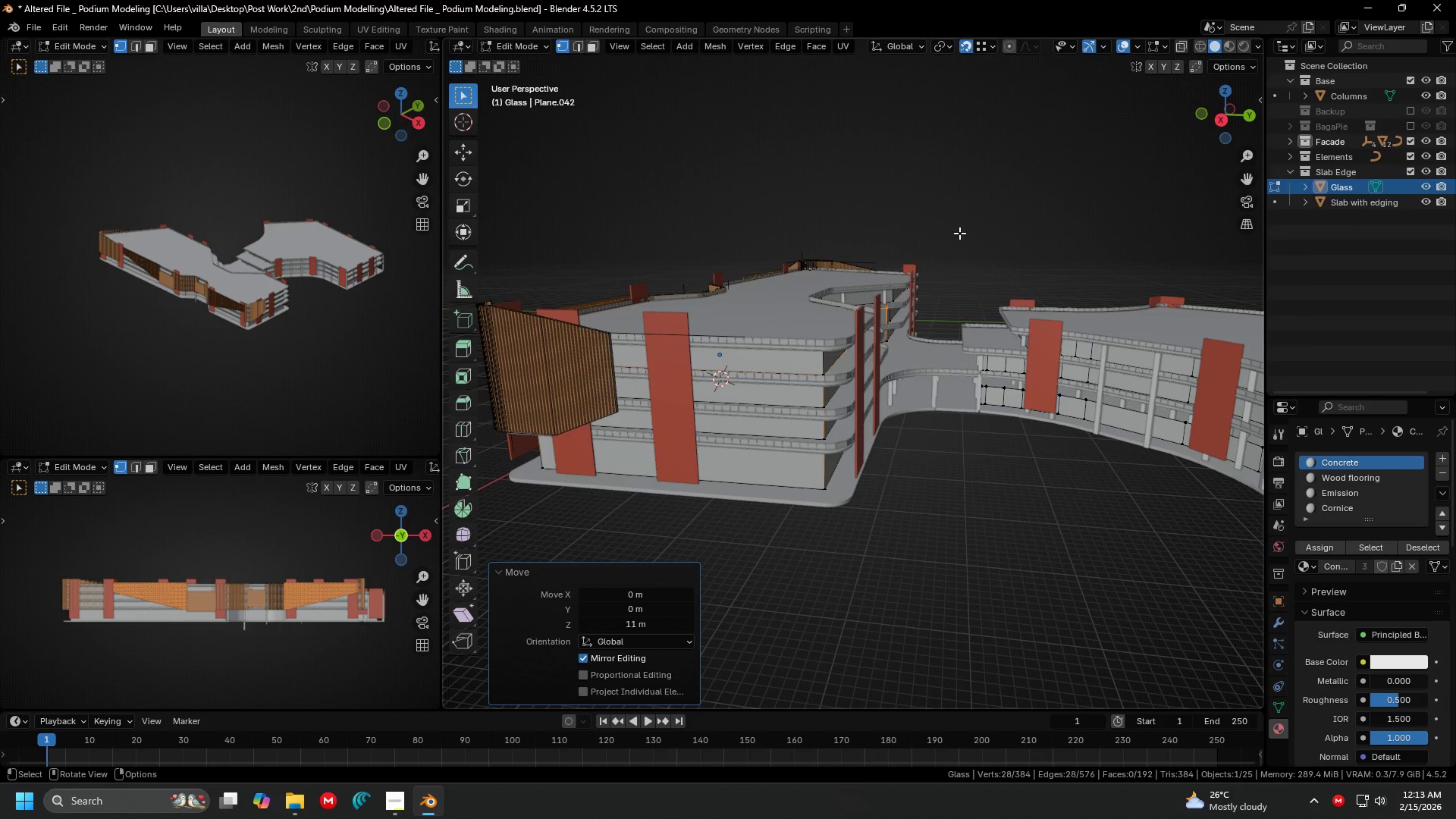 
left_click([985, 210])
 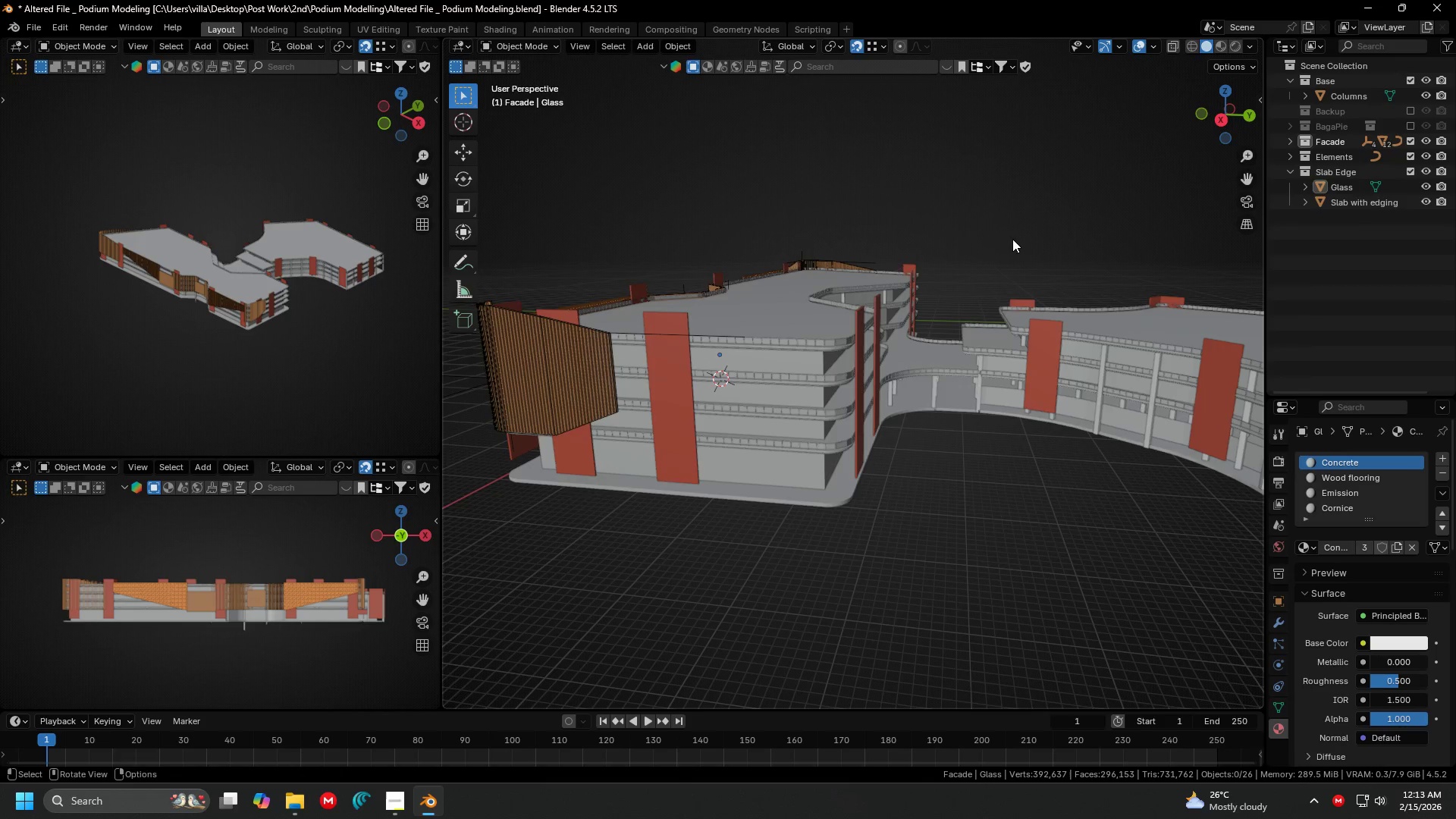 
key(Shift+ShiftLeft)
 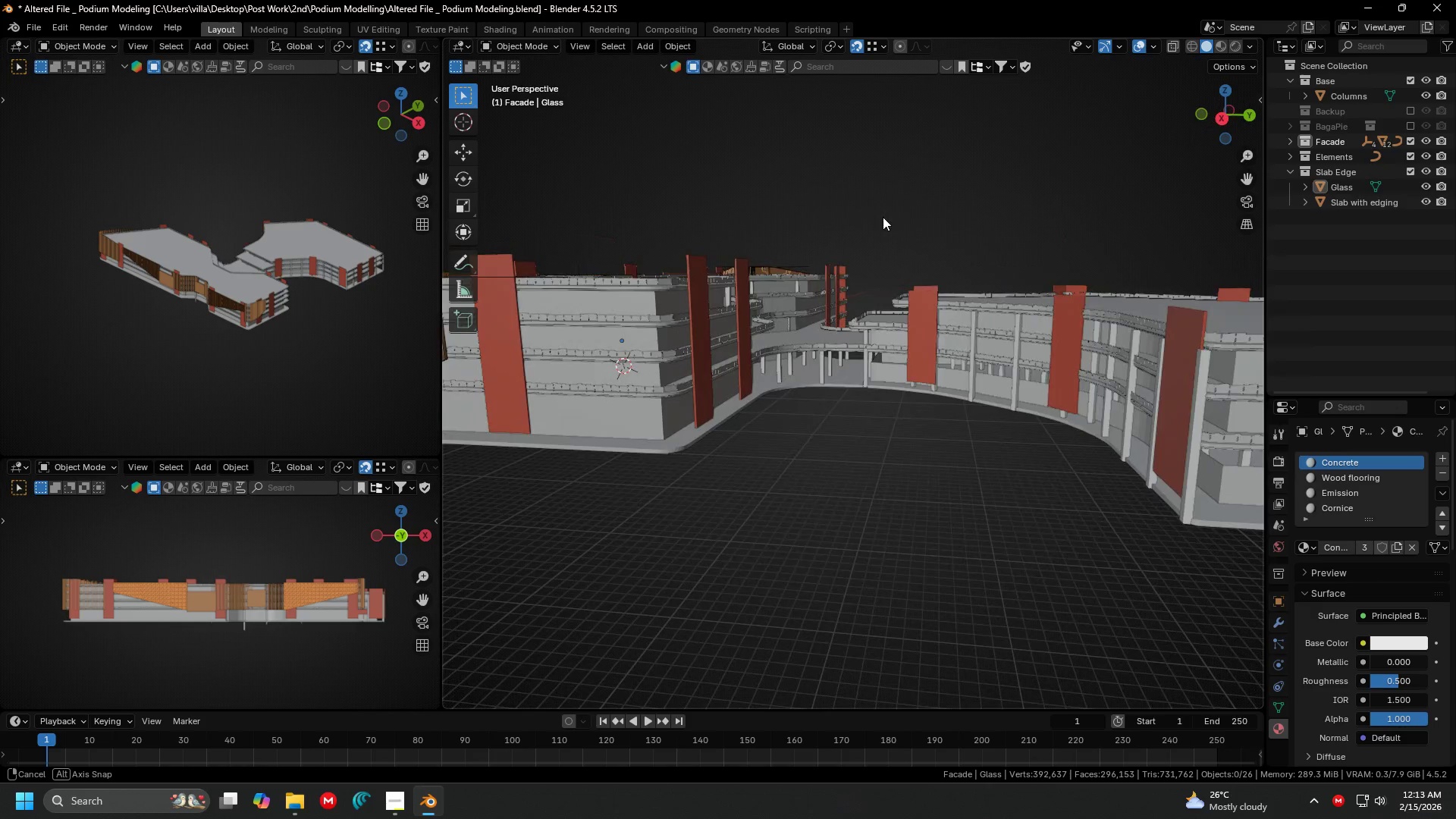 
left_click([915, 366])
 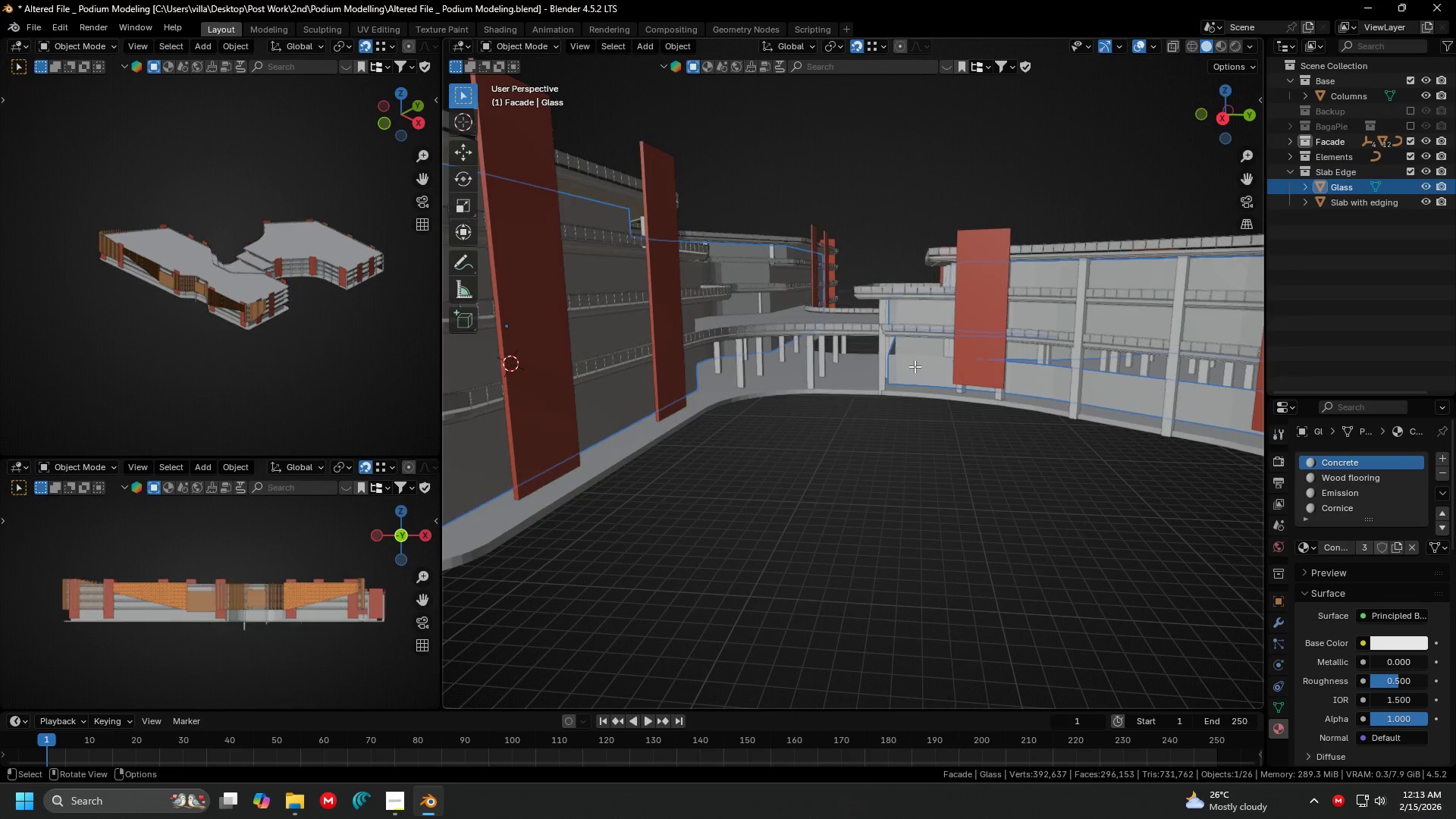 
scroll: coordinate [888, 228], scroll_direction: up, amount: 2.0
 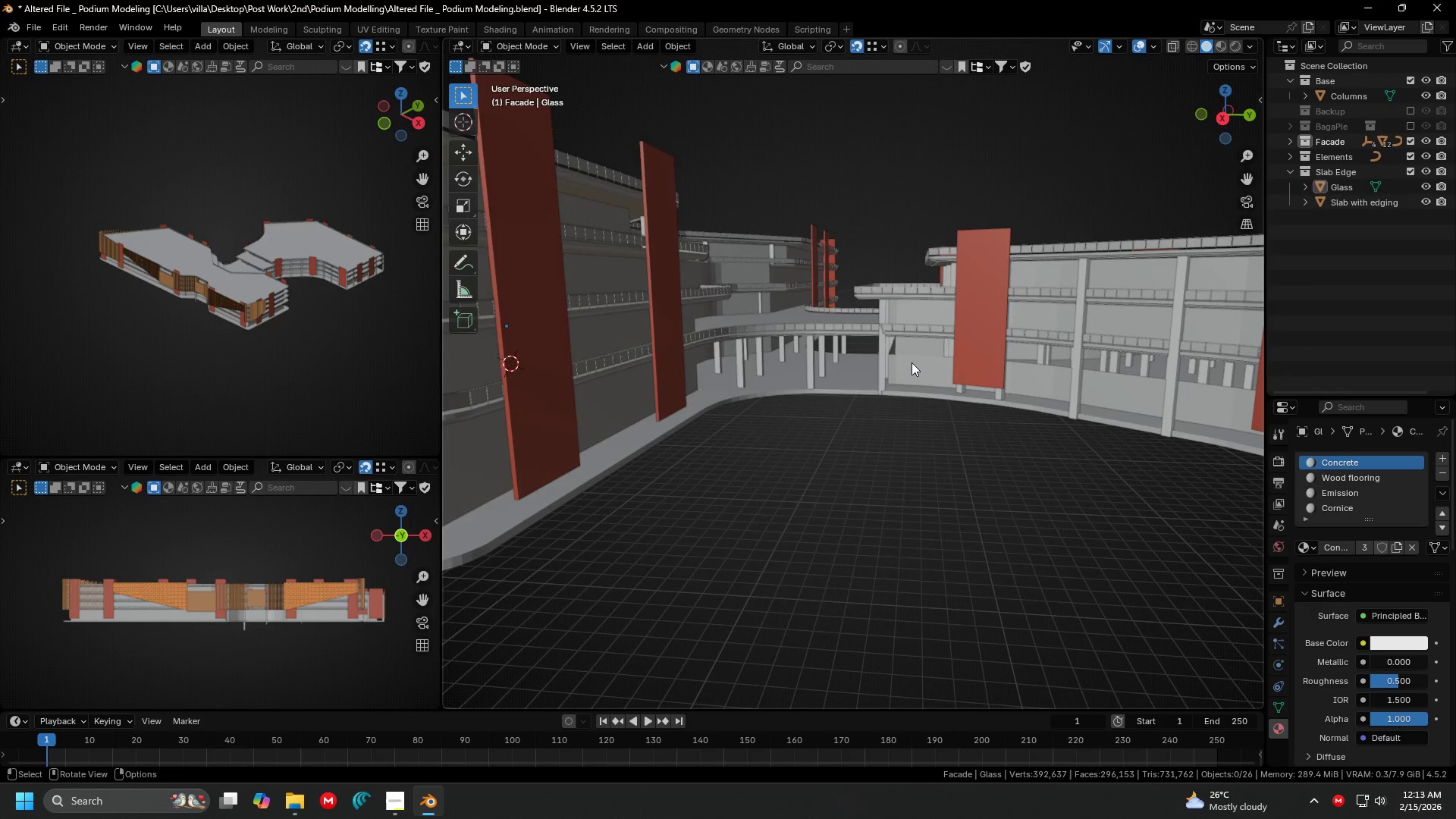 
key(Tab)
 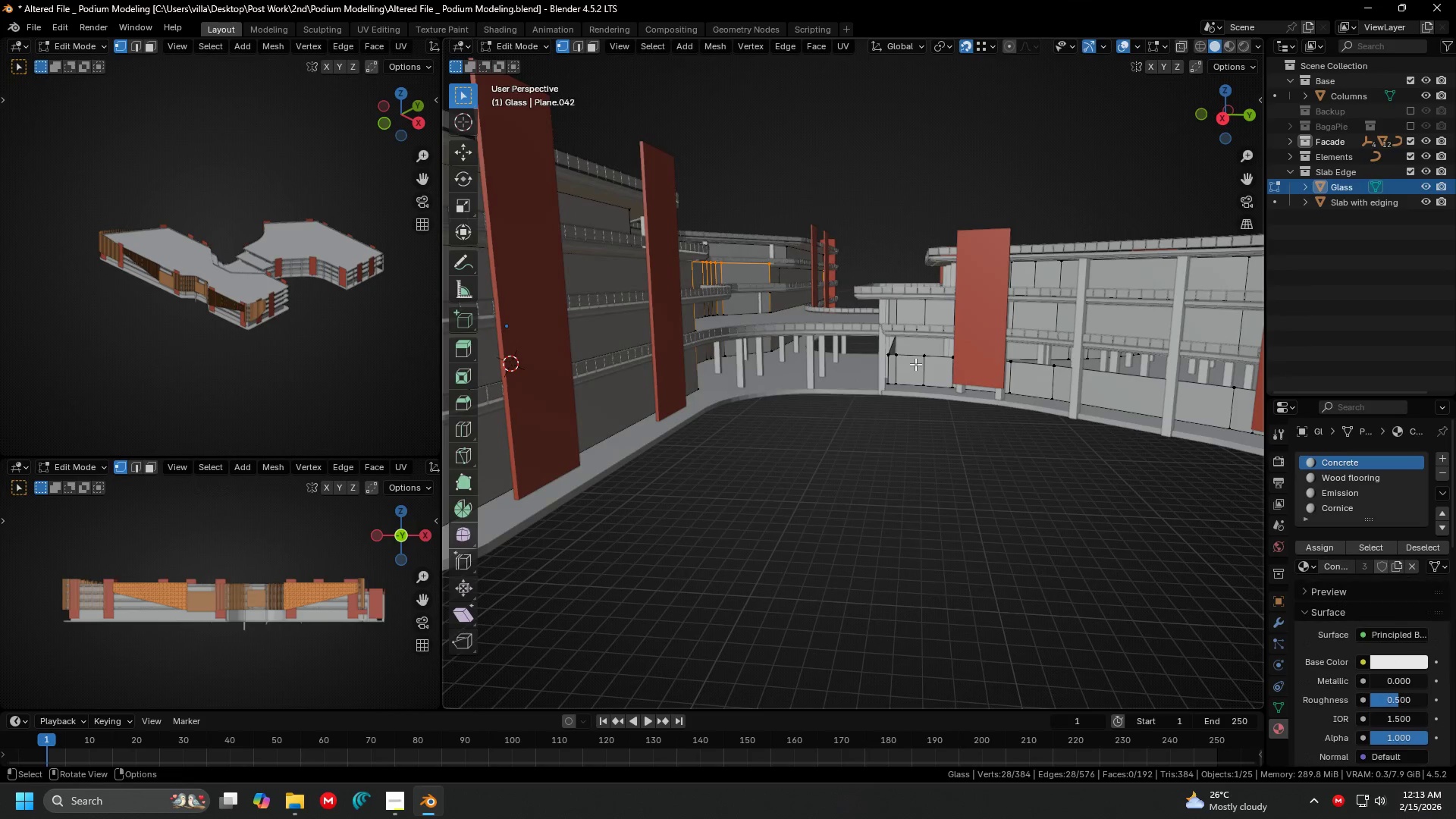 
key(Shift+ShiftLeft)
 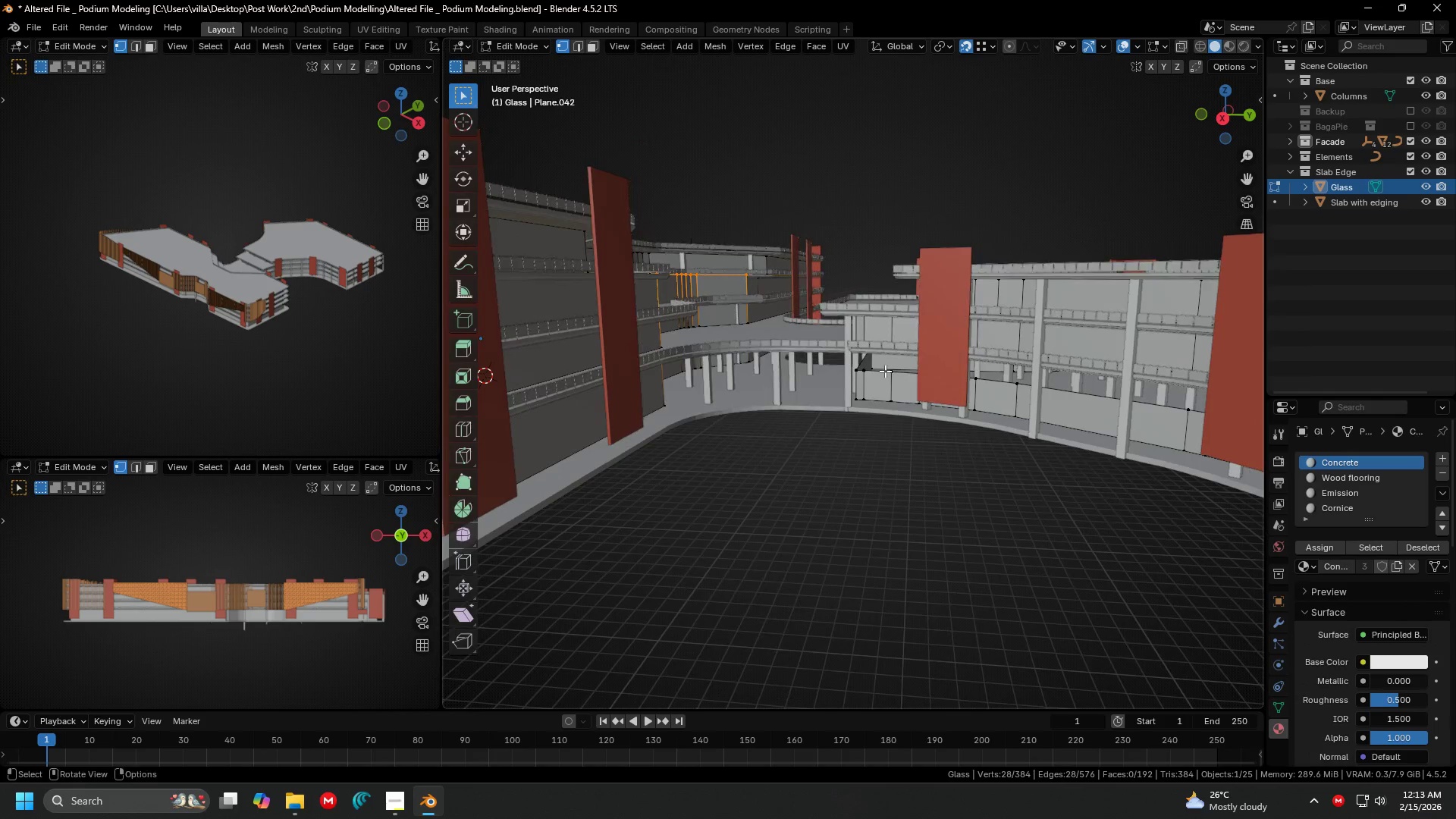 
hold_key(key=AltLeft, duration=0.33)
left_click([885, 371])
 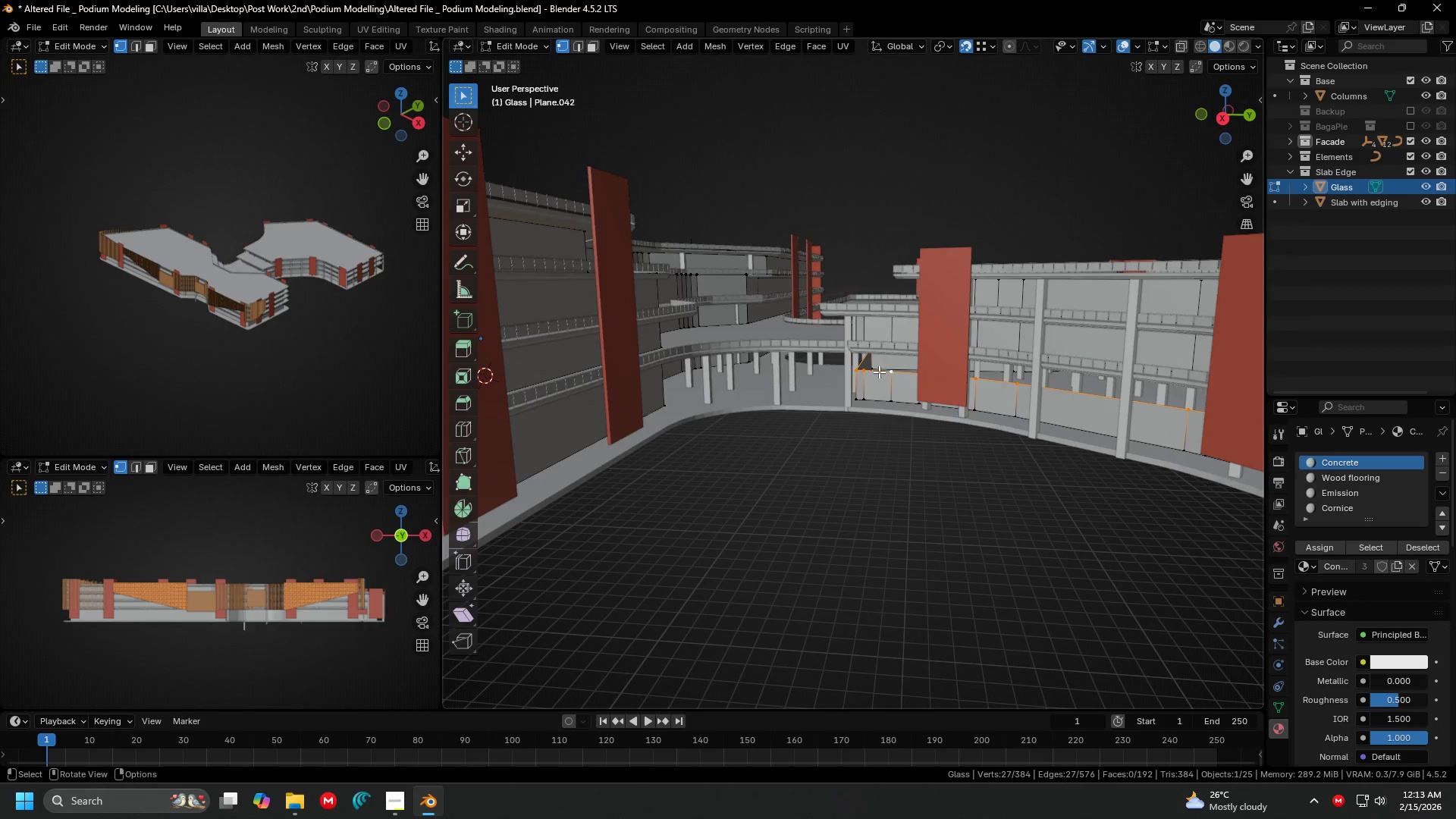 
key(G)
 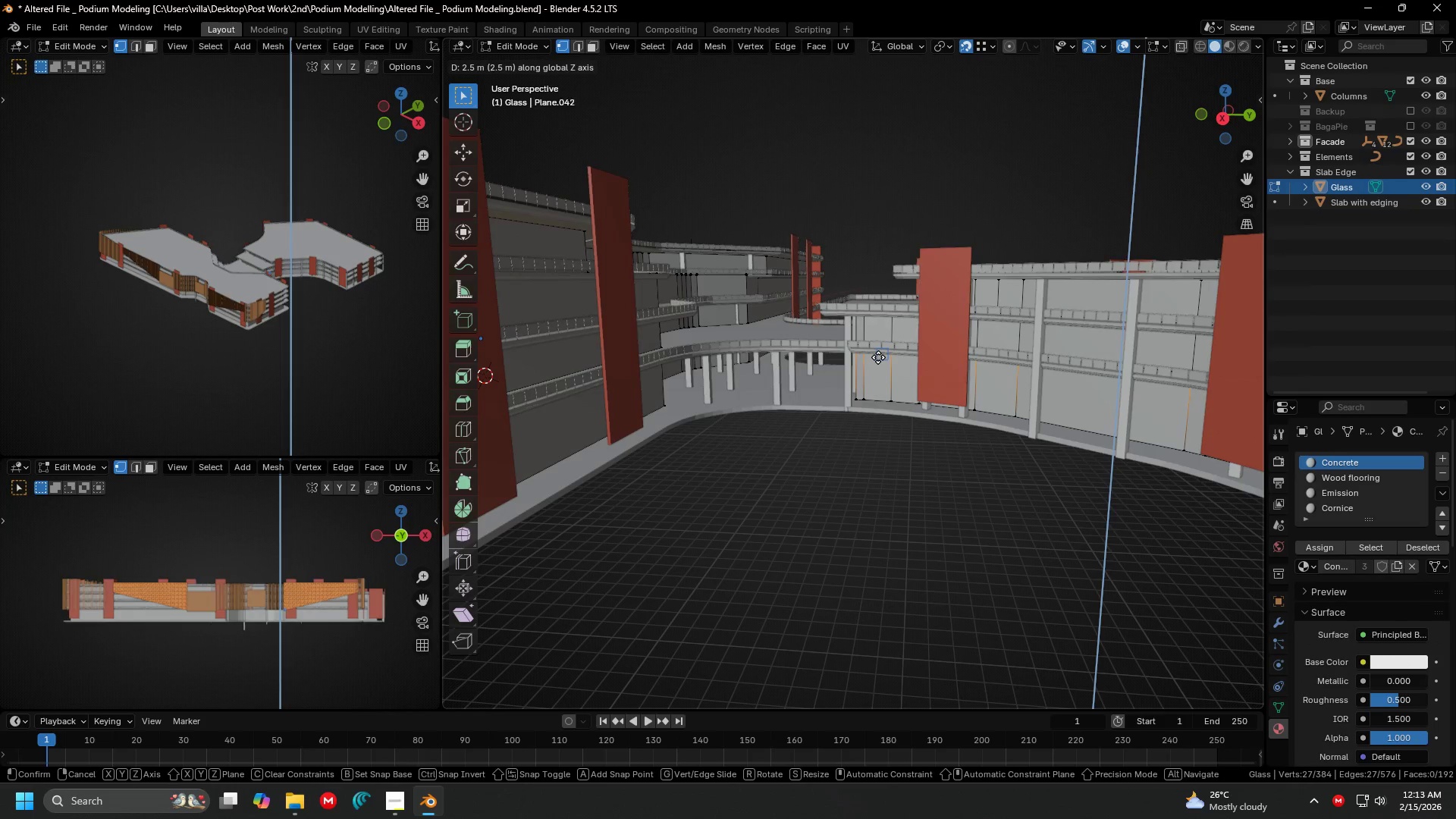 
left_click([878, 357])
 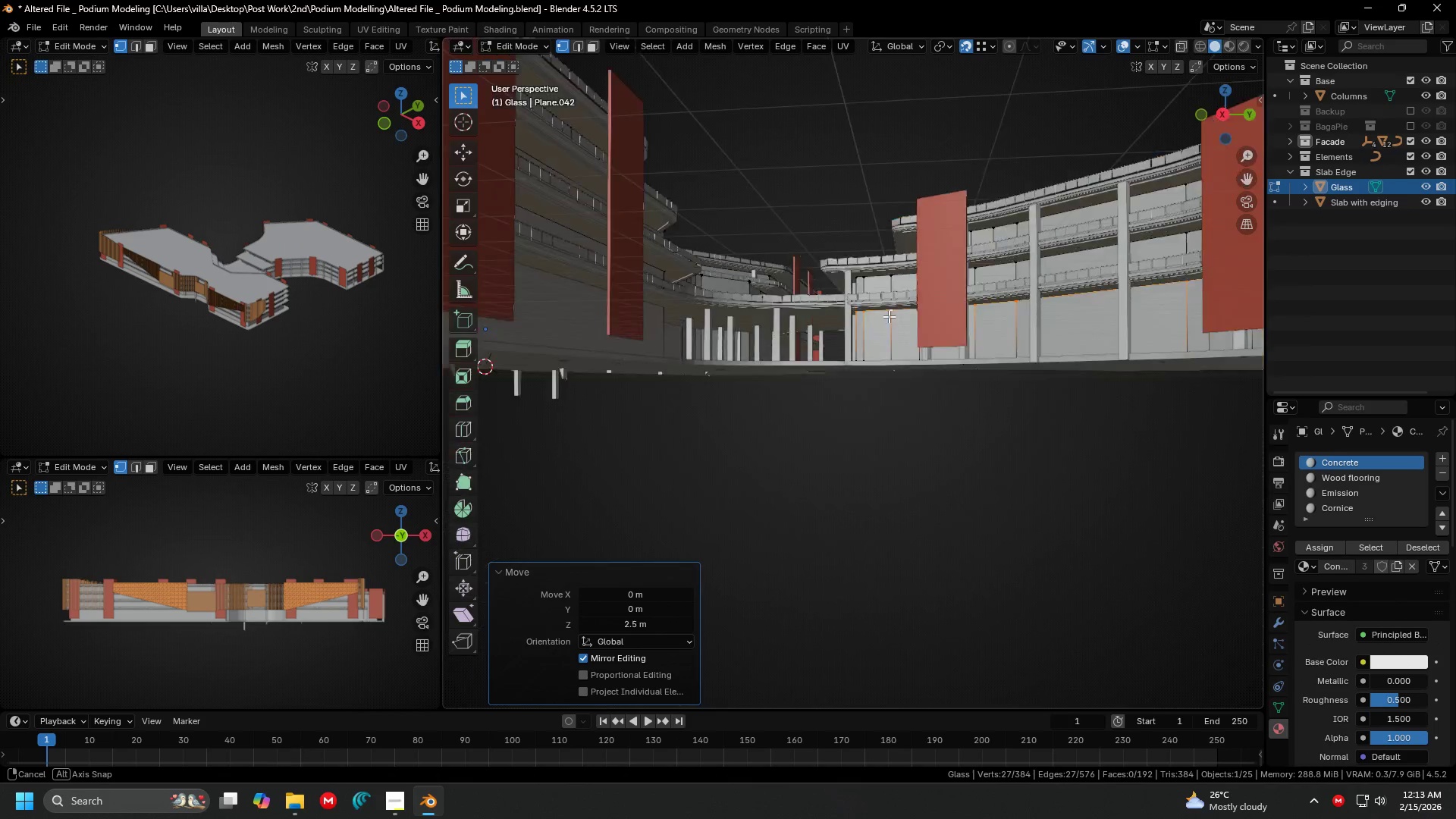 
key(Shift+ShiftLeft)
 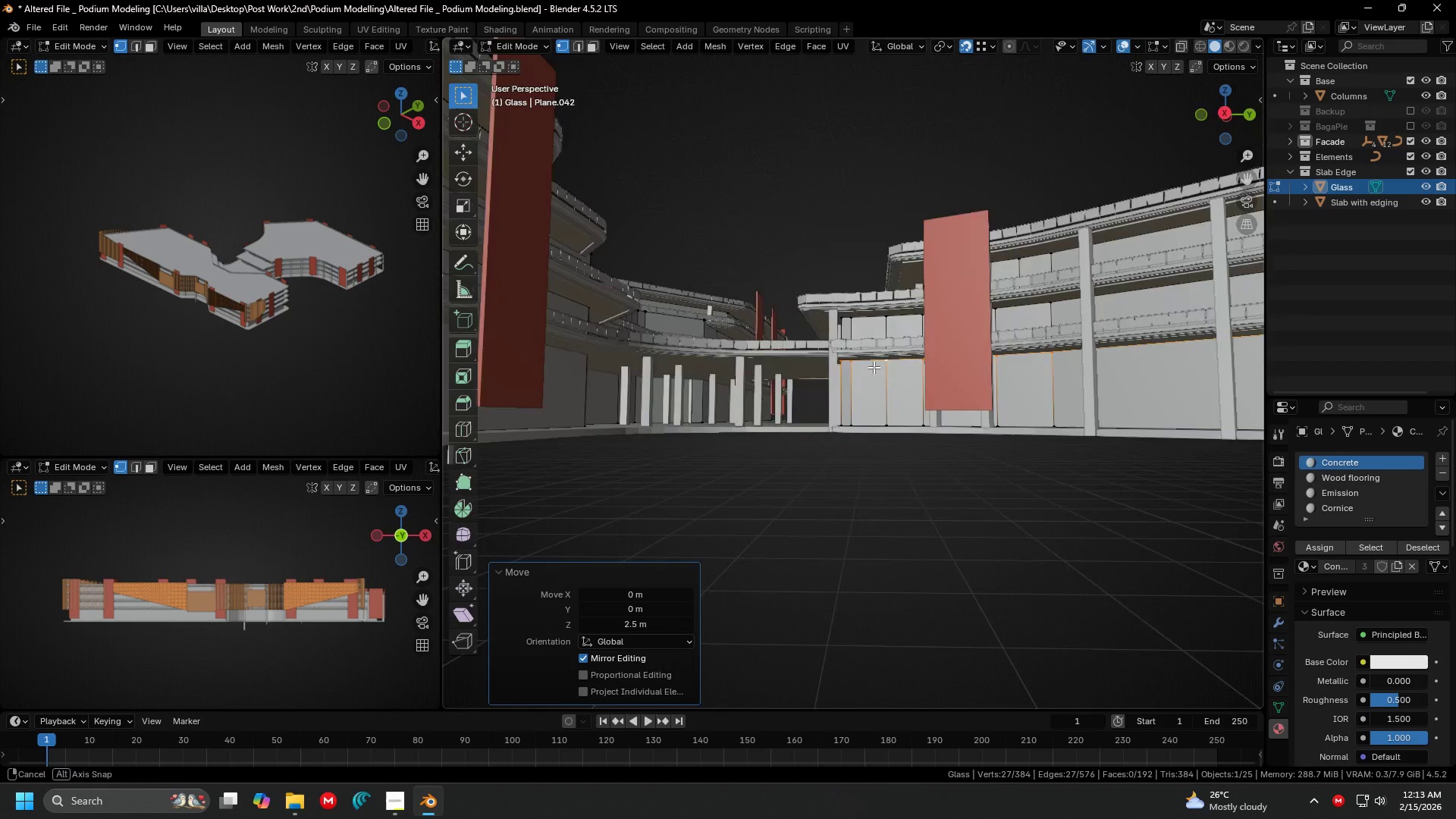 
scroll: coordinate [889, 301], scroll_direction: up, amount: 2.0
 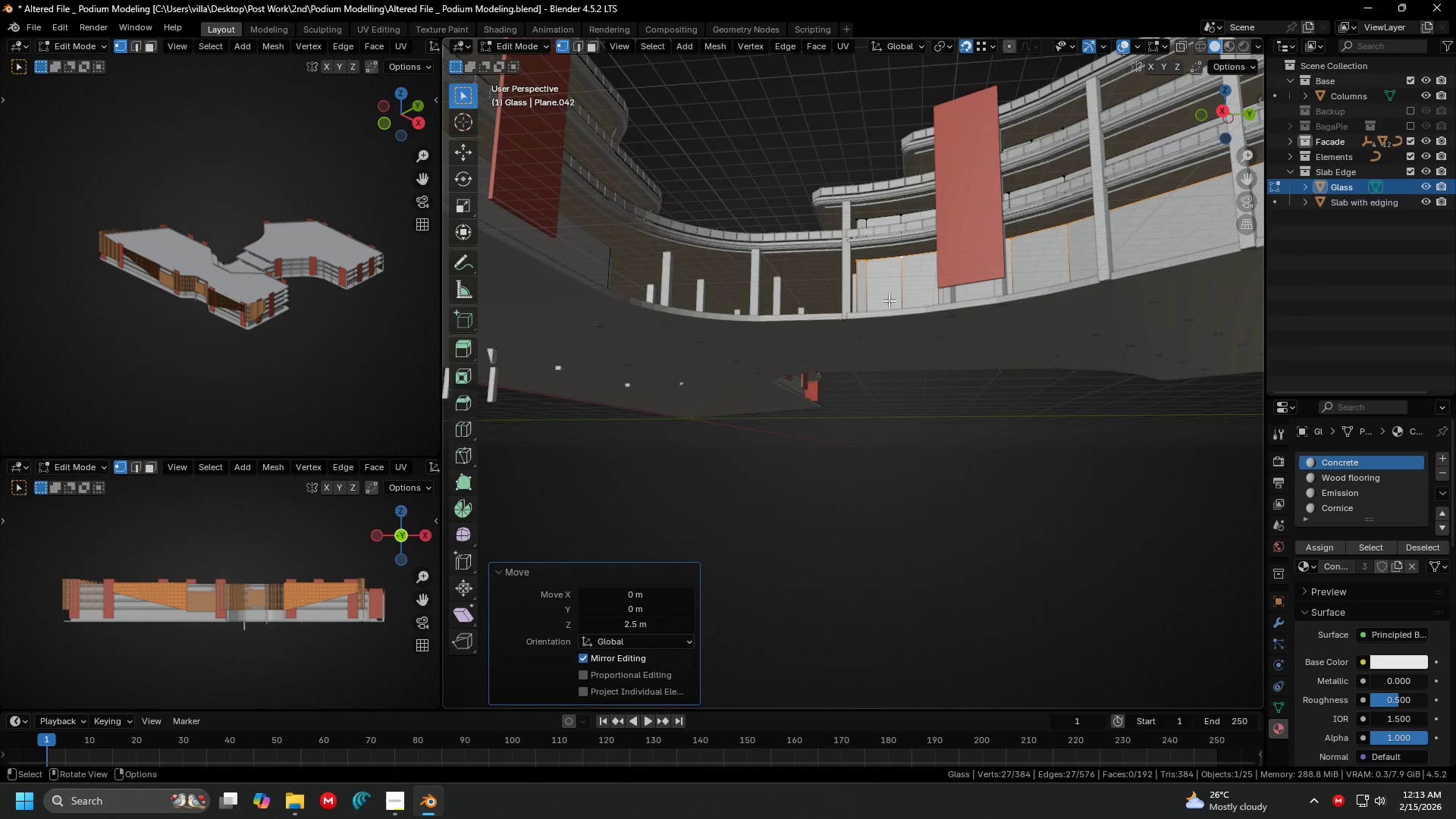 
key(Tab)
 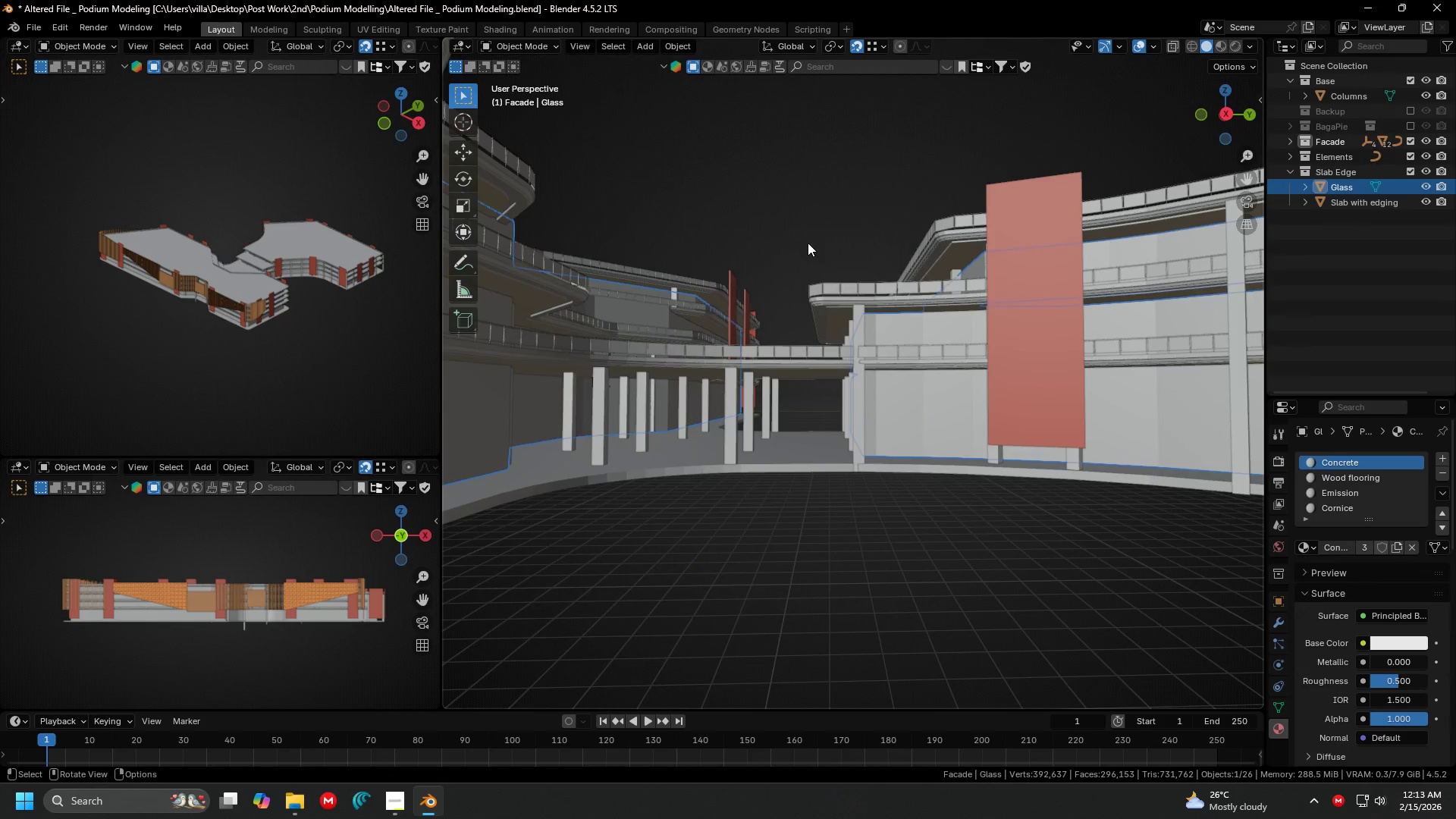 
scroll: coordinate [880, 370], scroll_direction: up, amount: 1.0
 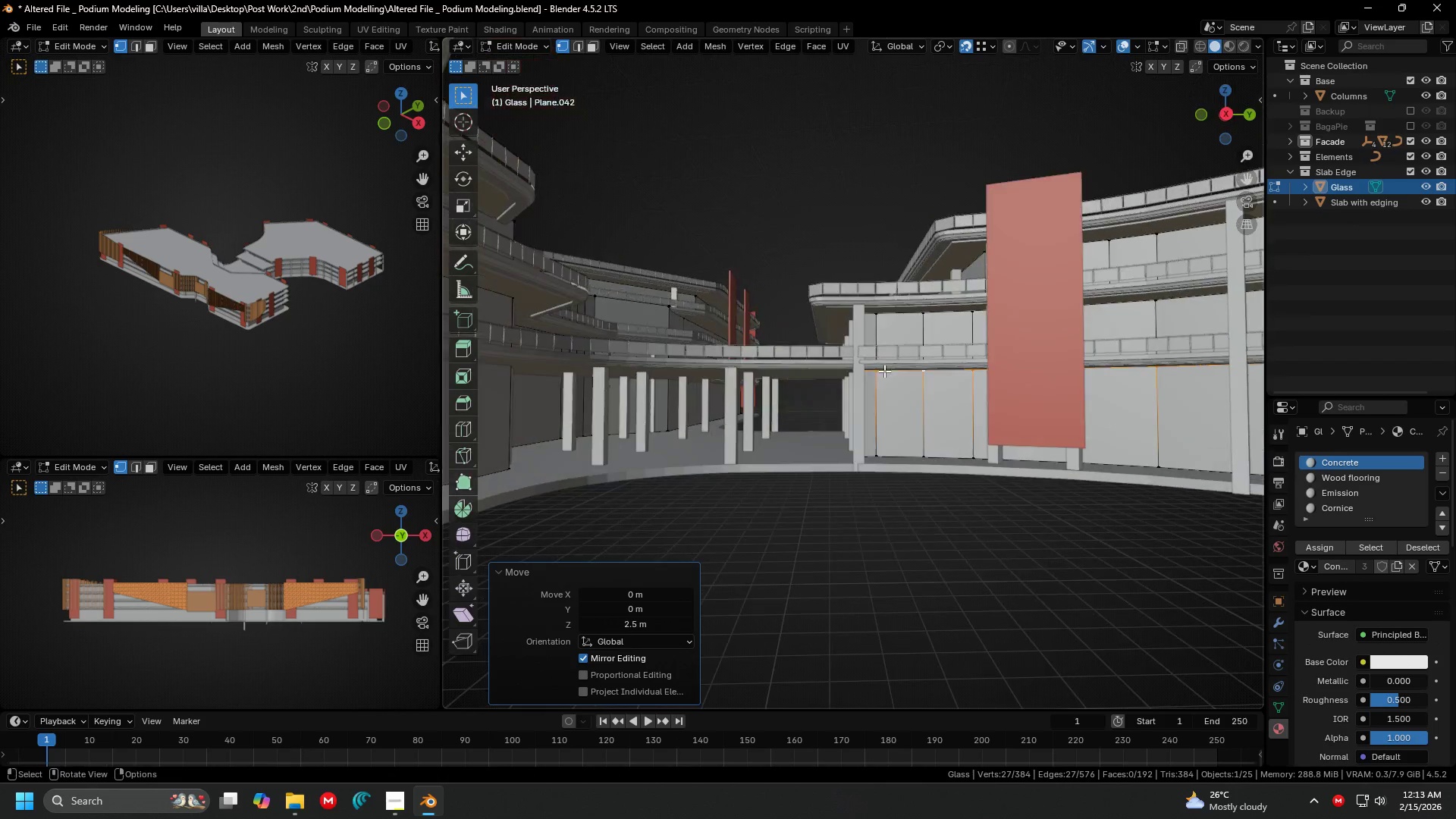 
key(Shift+ShiftLeft)
 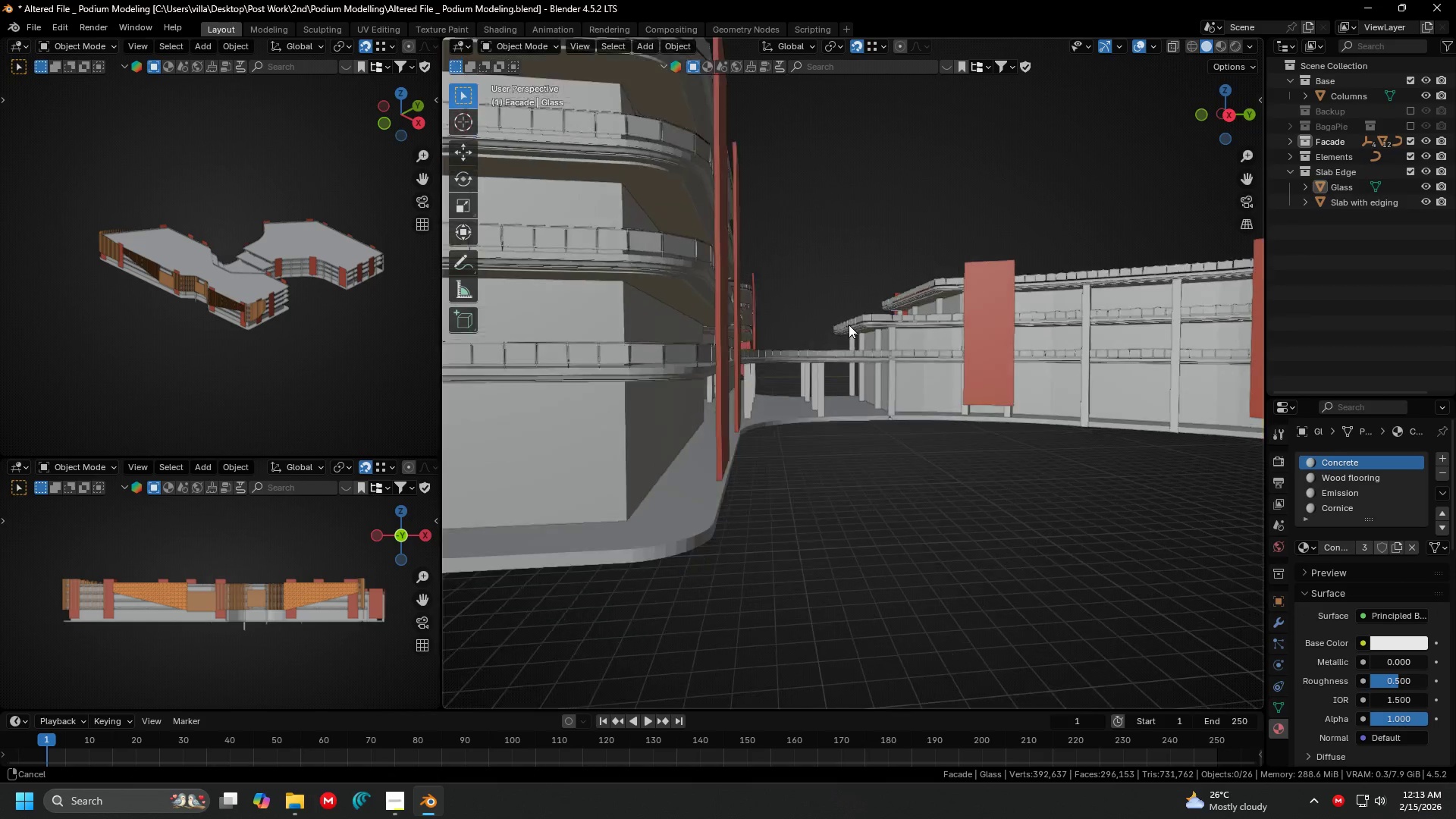 
scroll: coordinate [864, 312], scroll_direction: down, amount: 4.0
 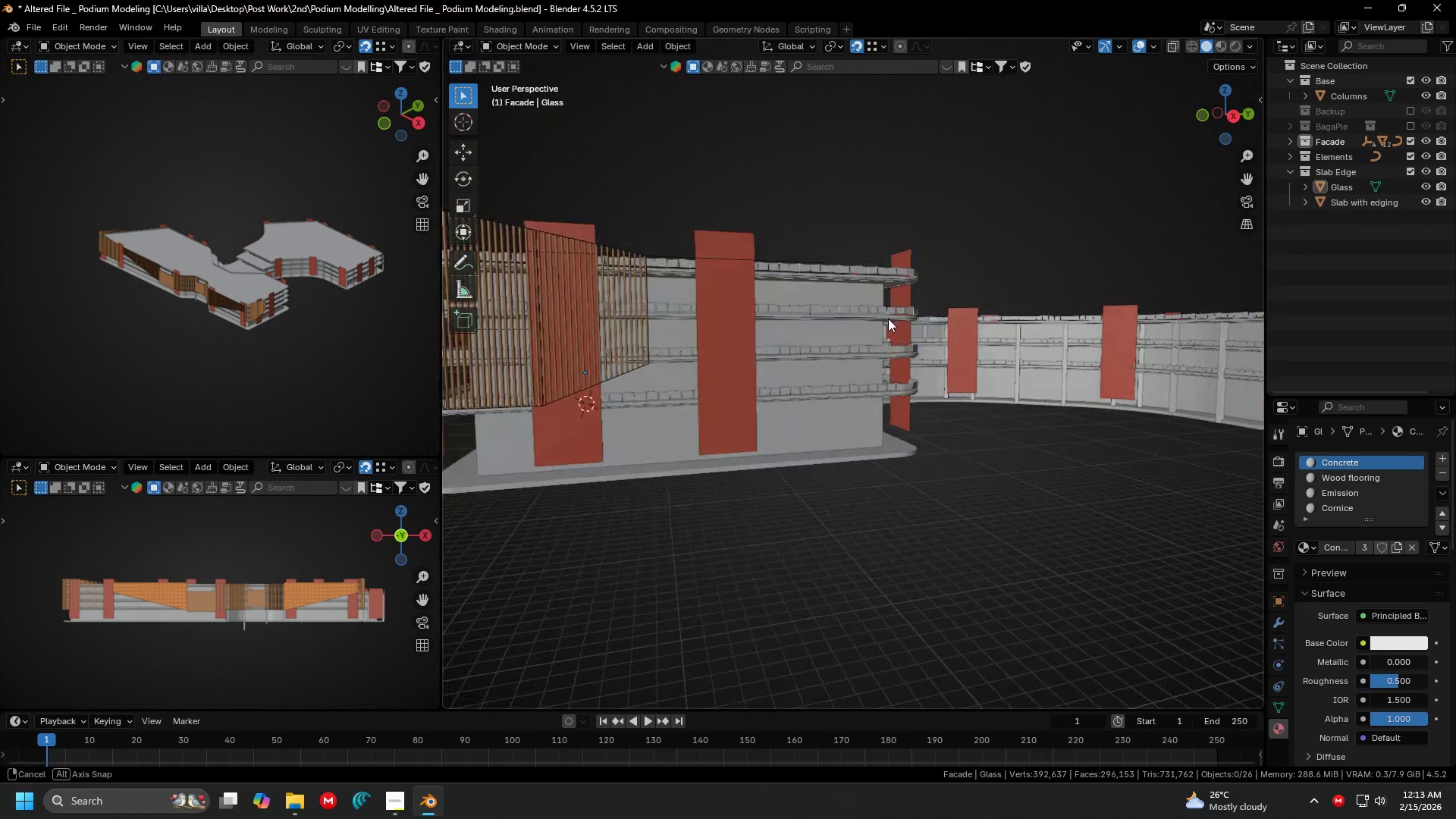 
key(Control+S)
 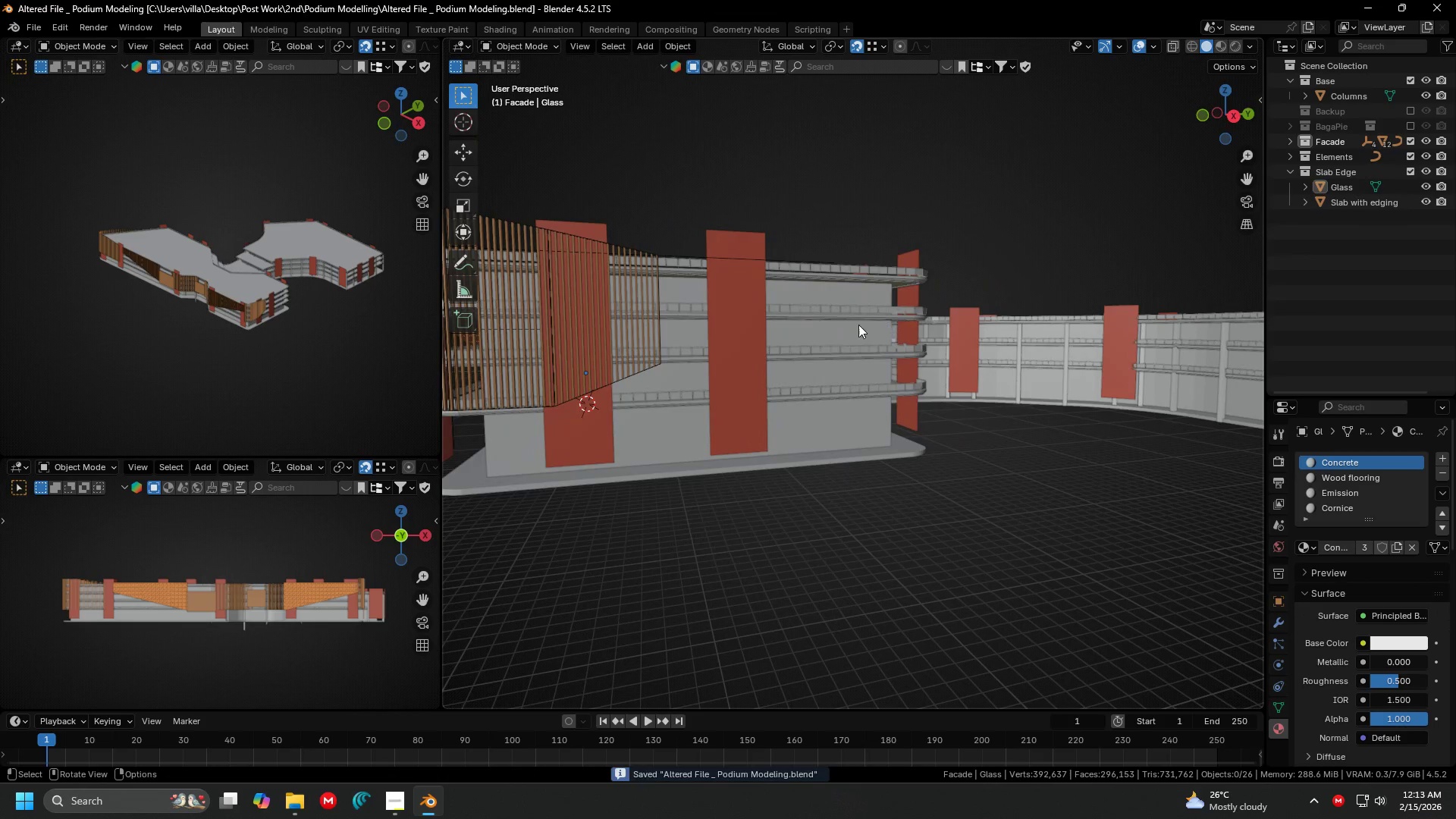 
scroll: coordinate [834, 327], scroll_direction: down, amount: 1.0
 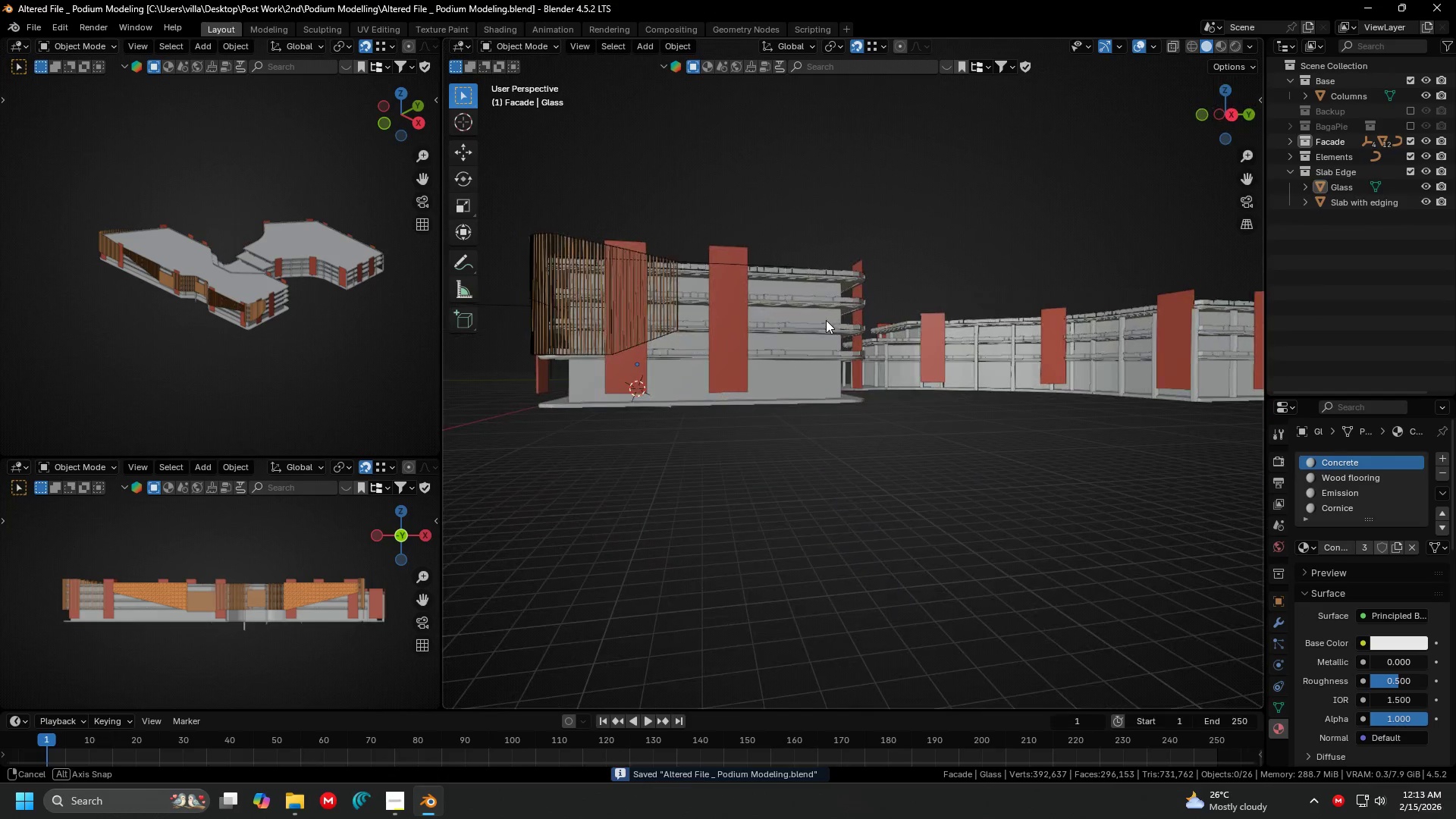 
left_click([823, 348])
 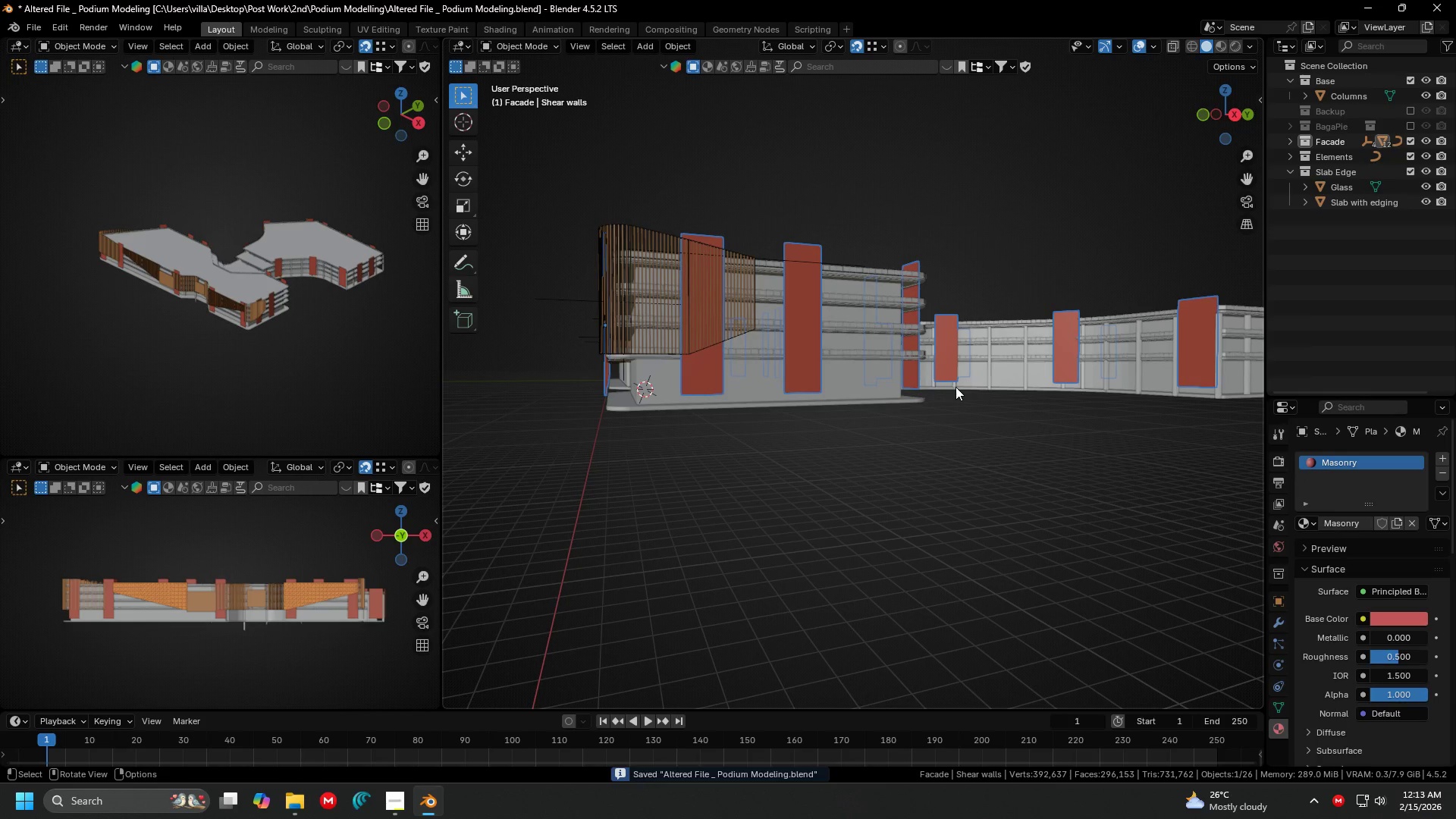 
key(Tab)
 